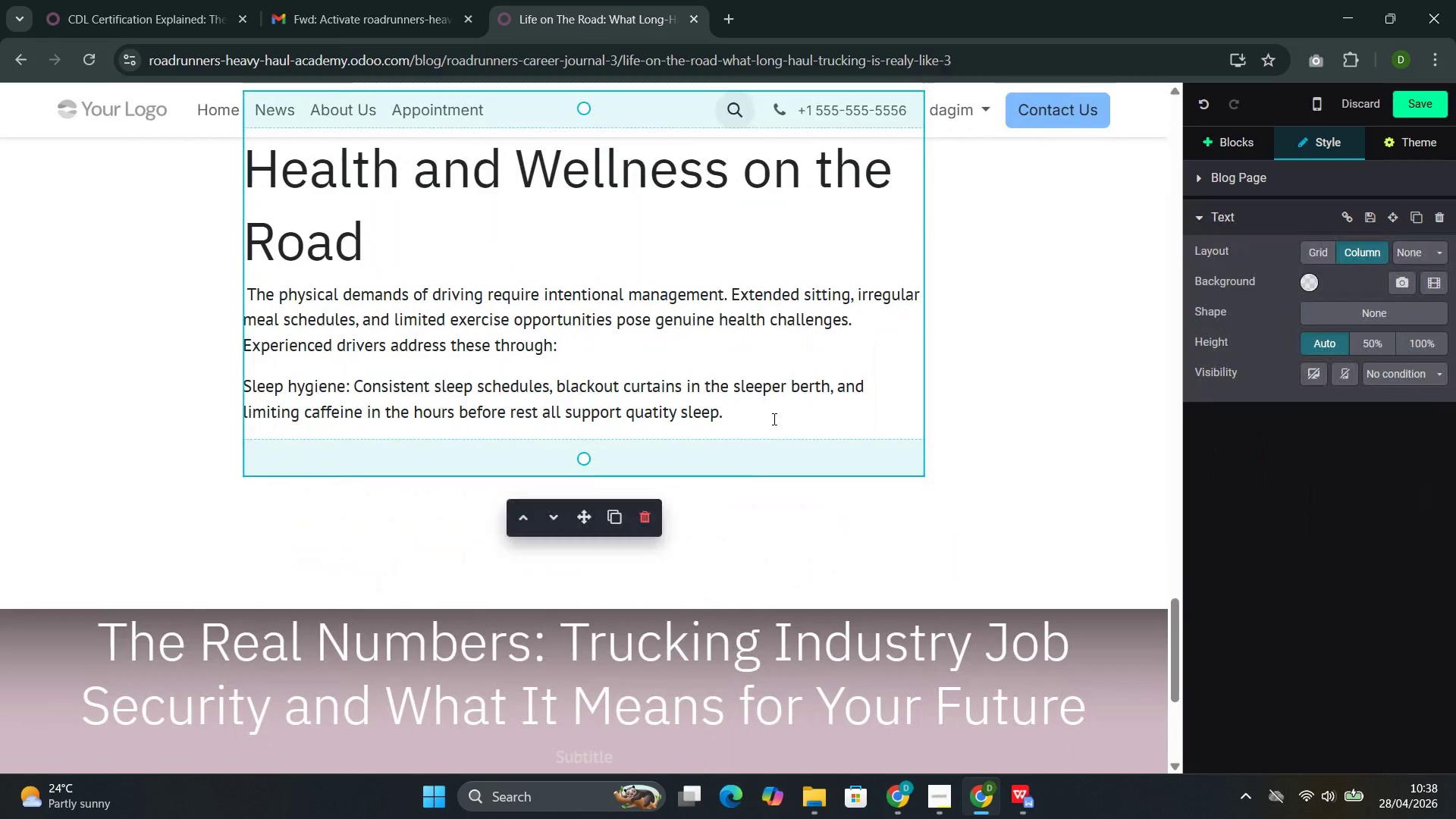 
key(Enter)
 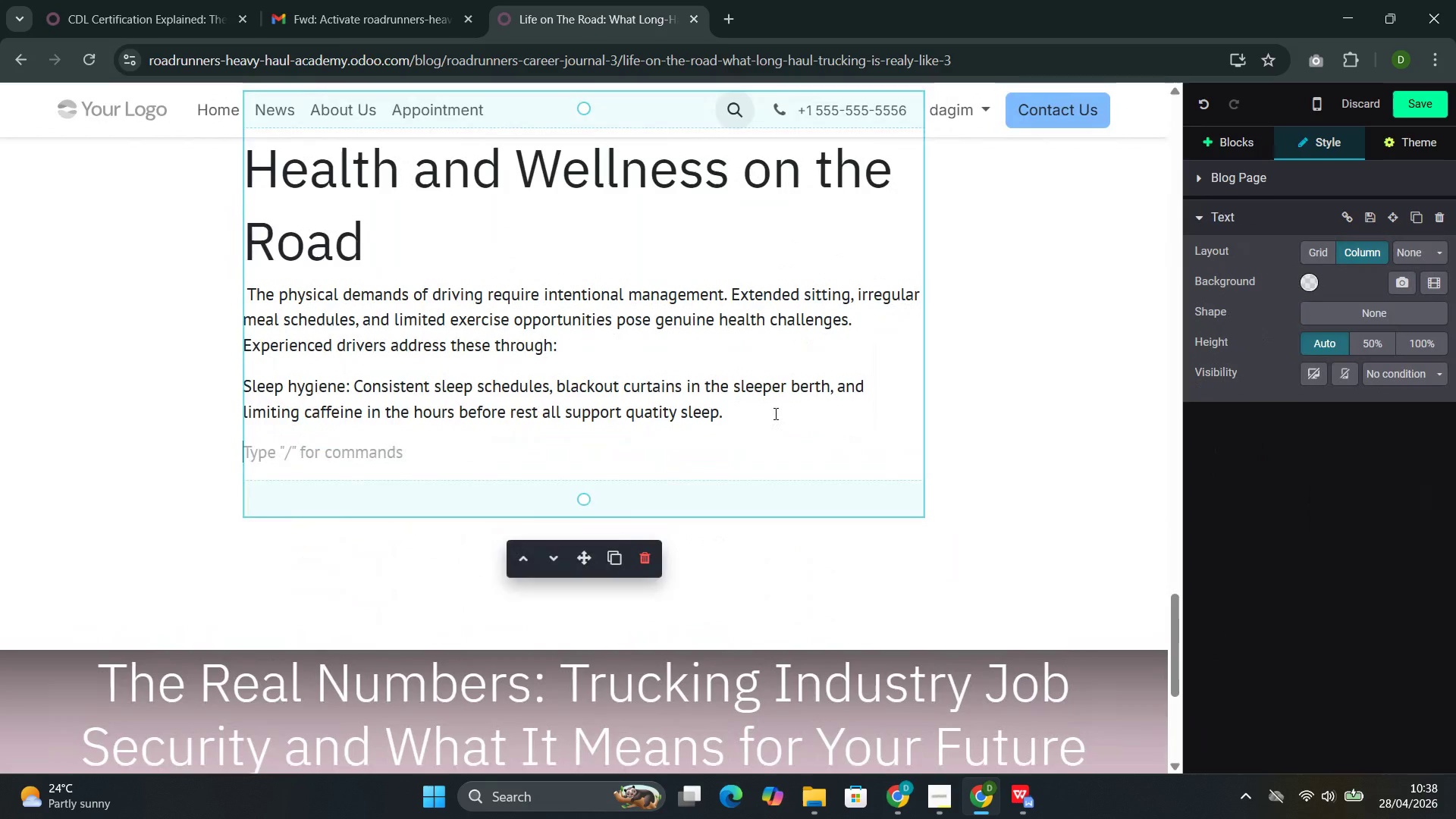 
key(Control+V)
 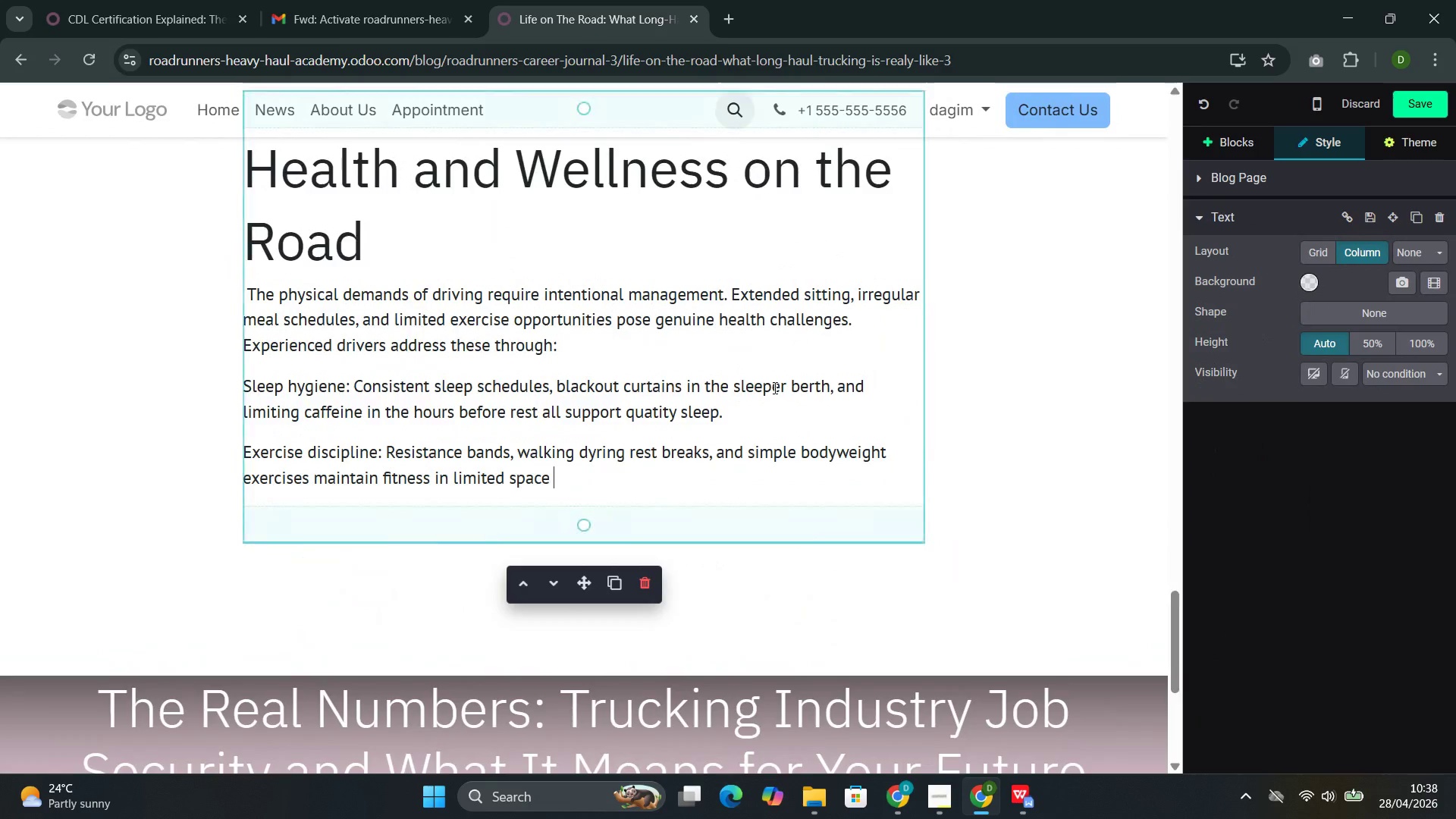 
scroll: coordinate [774, 387], scroll_direction: up, amount: 6.0
 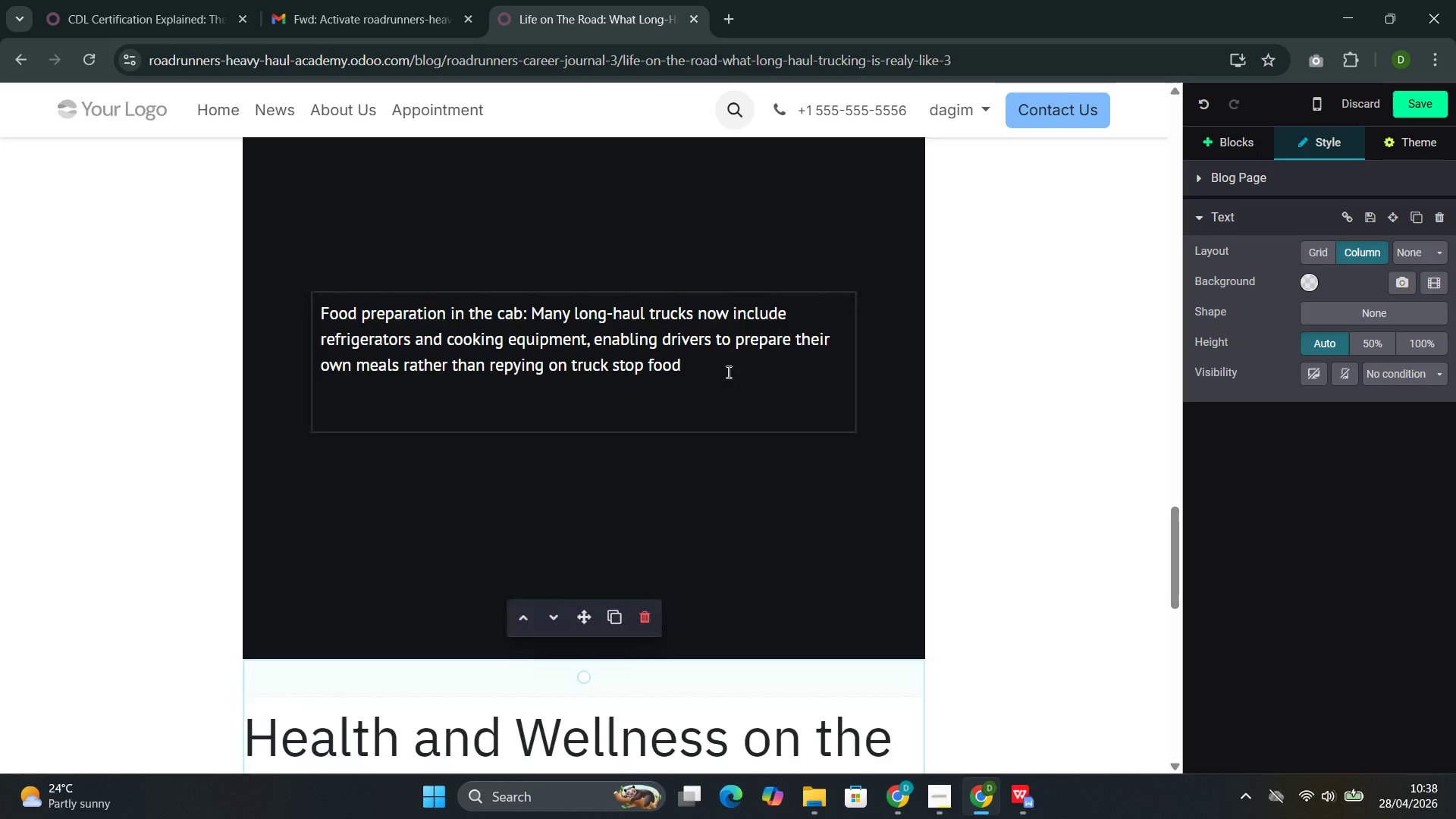 
left_click_drag(start_coordinate=[727, 372], to_coordinate=[284, 290])
 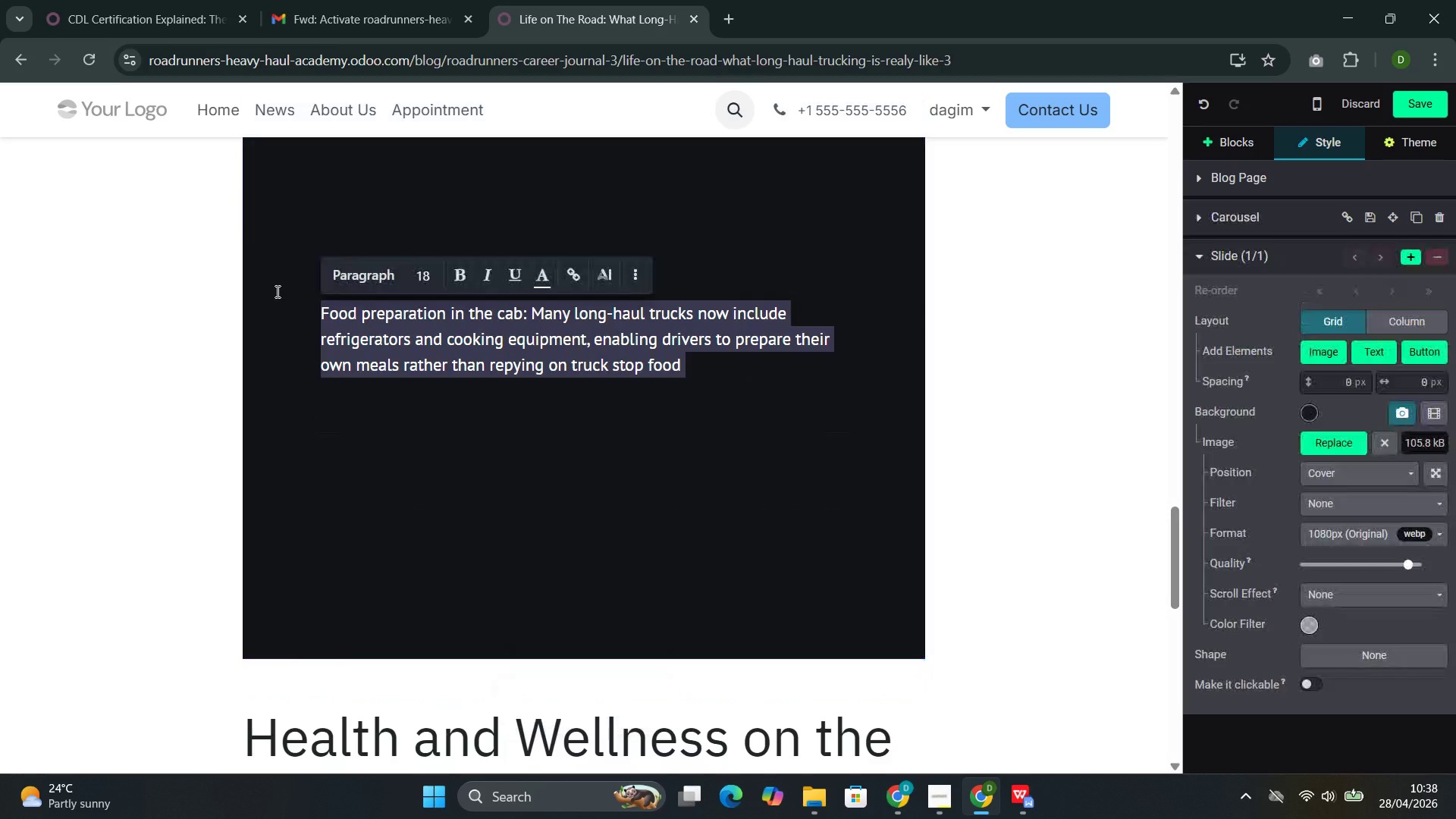 
key(Control+X)
 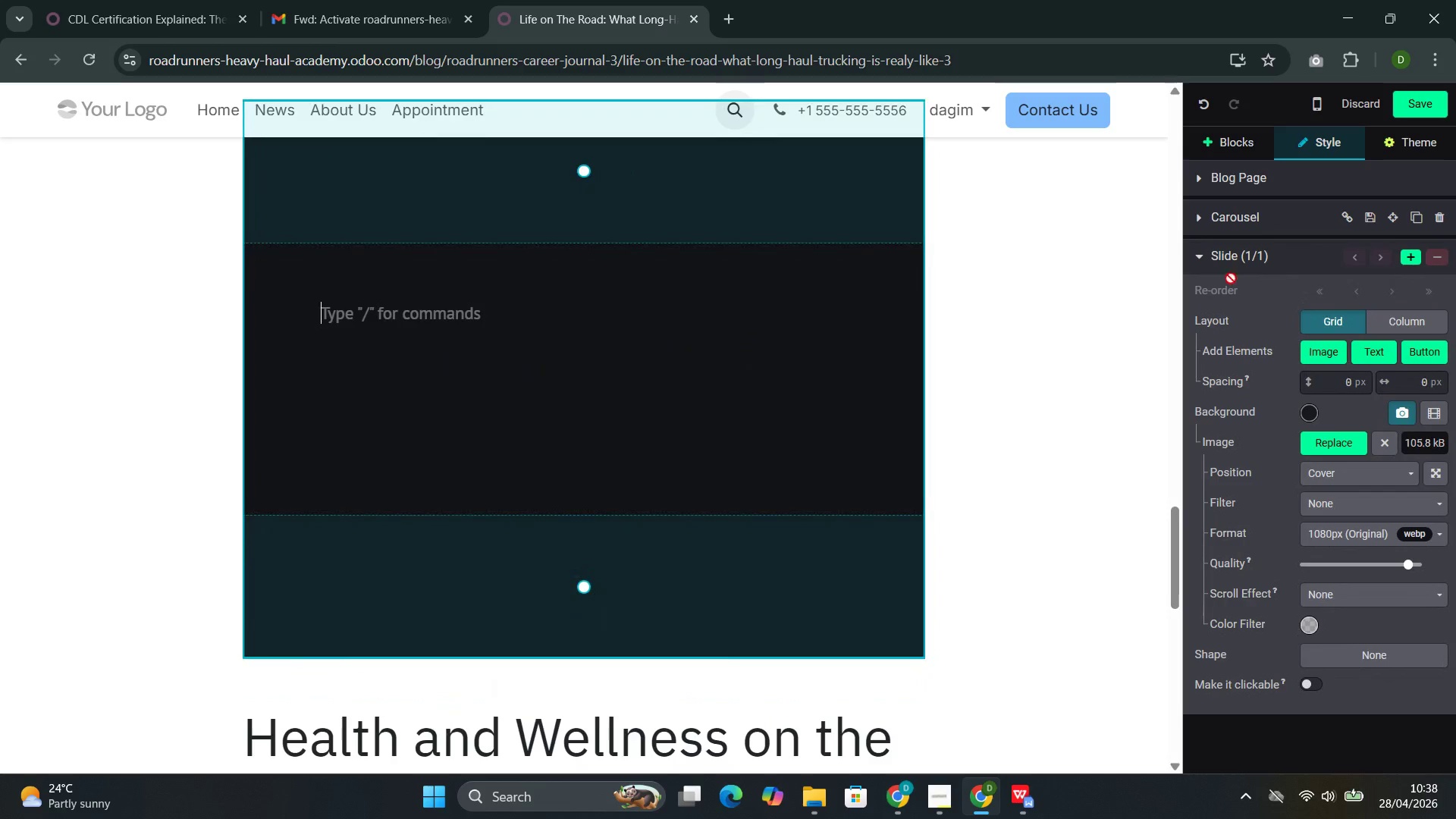 
scroll: coordinate [661, 276], scroll_direction: down, amount: 6.0
 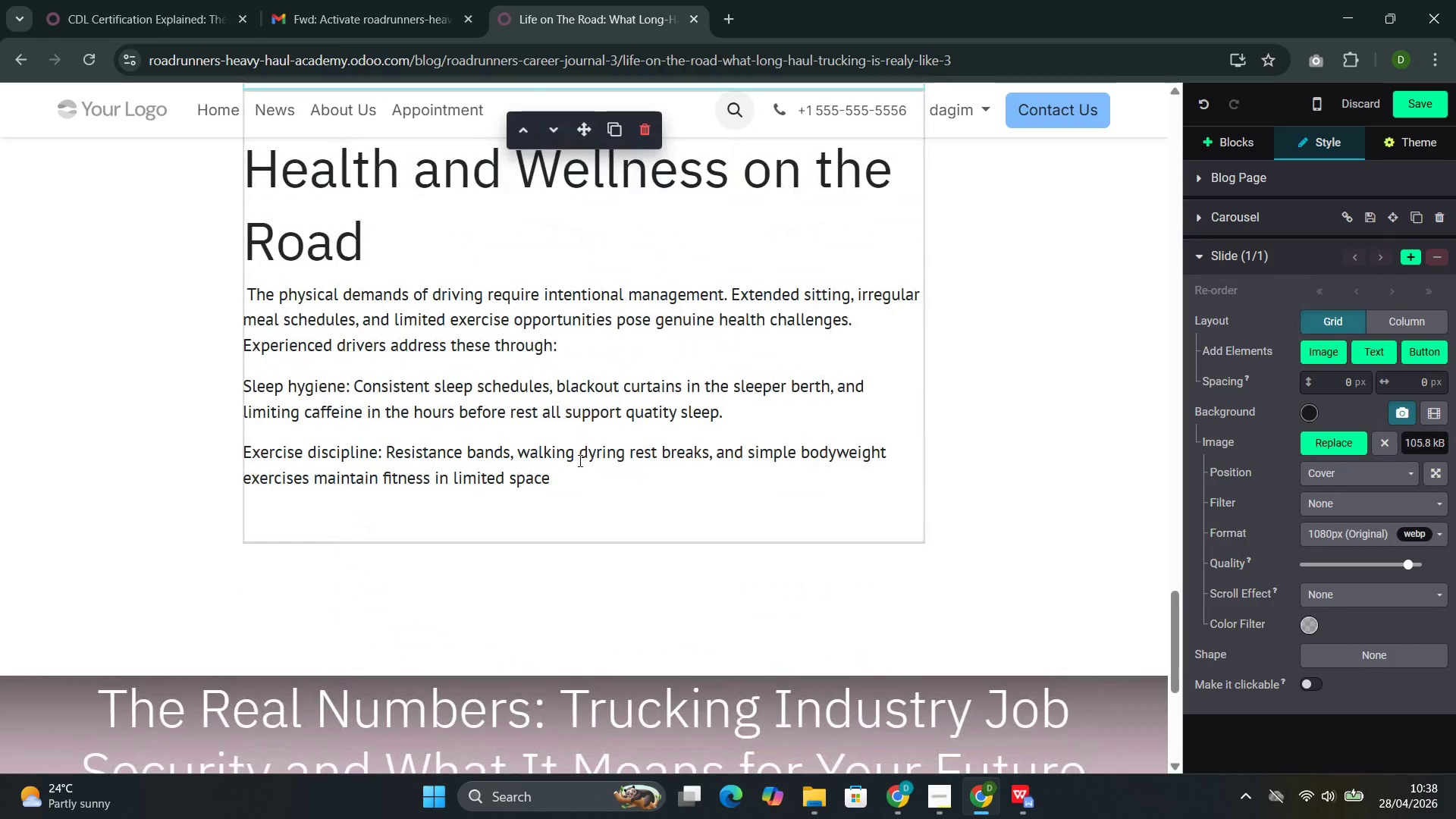 
left_click([579, 463])
 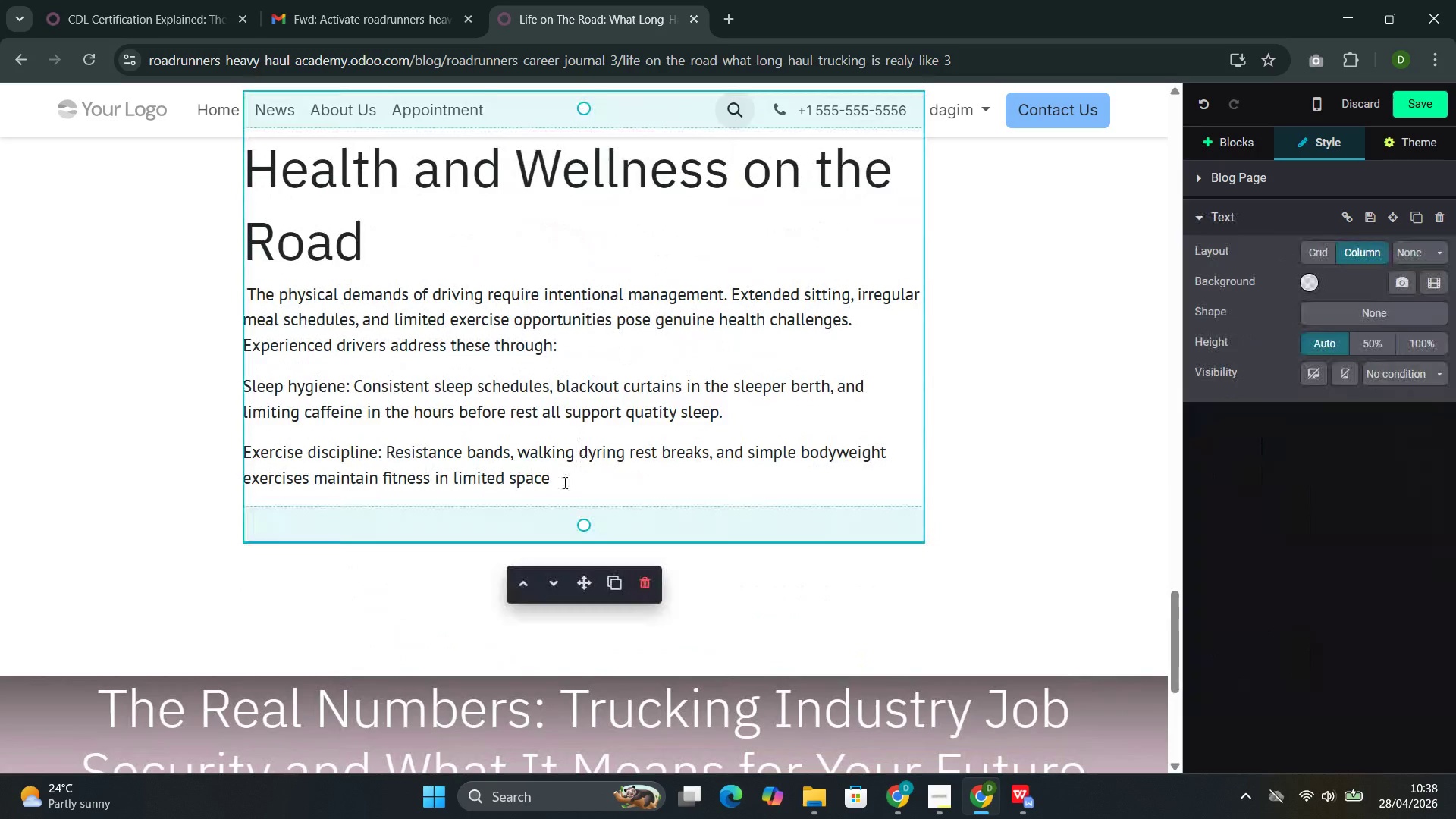 
left_click([563, 483])
 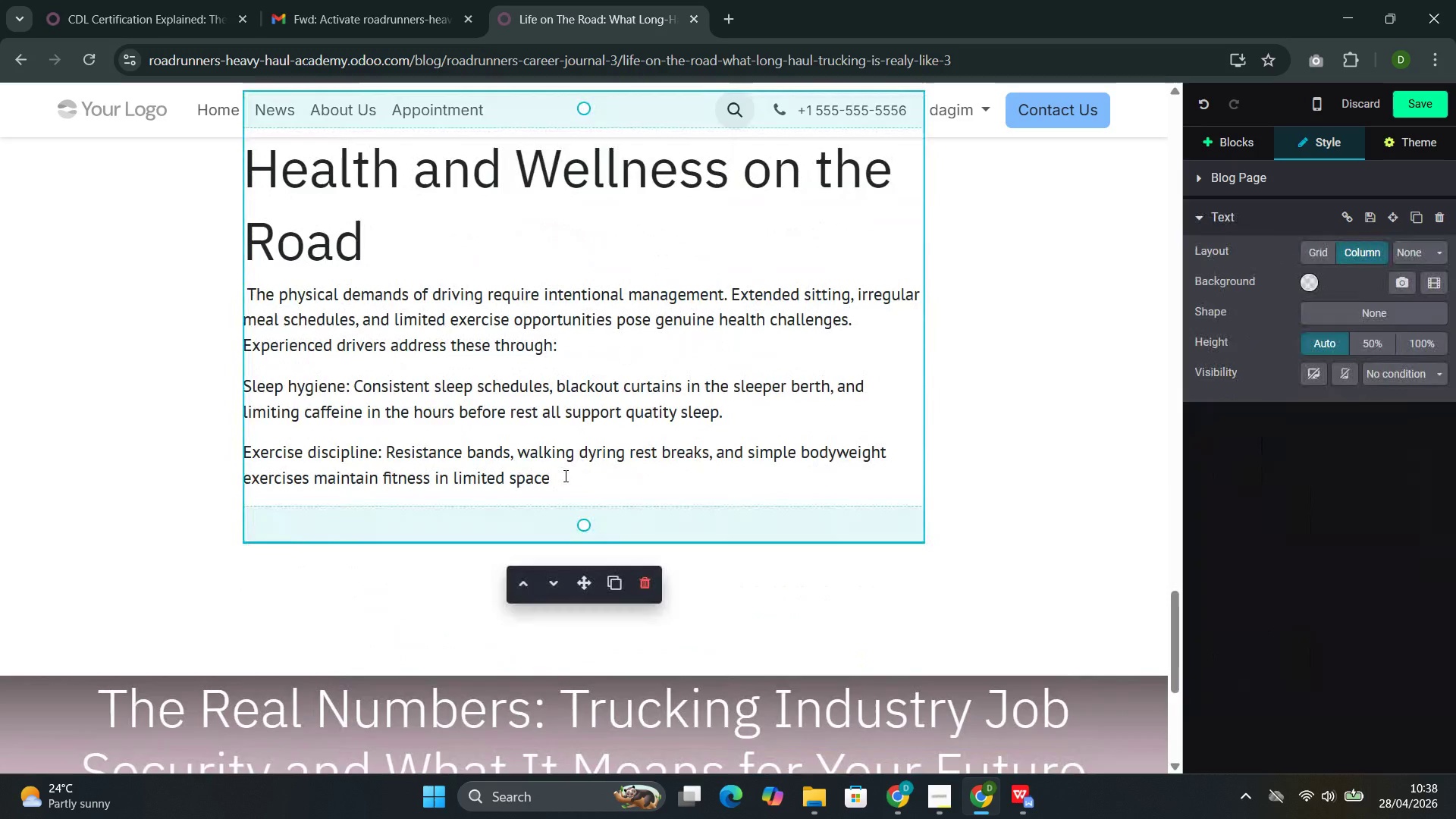 
key(Enter)
 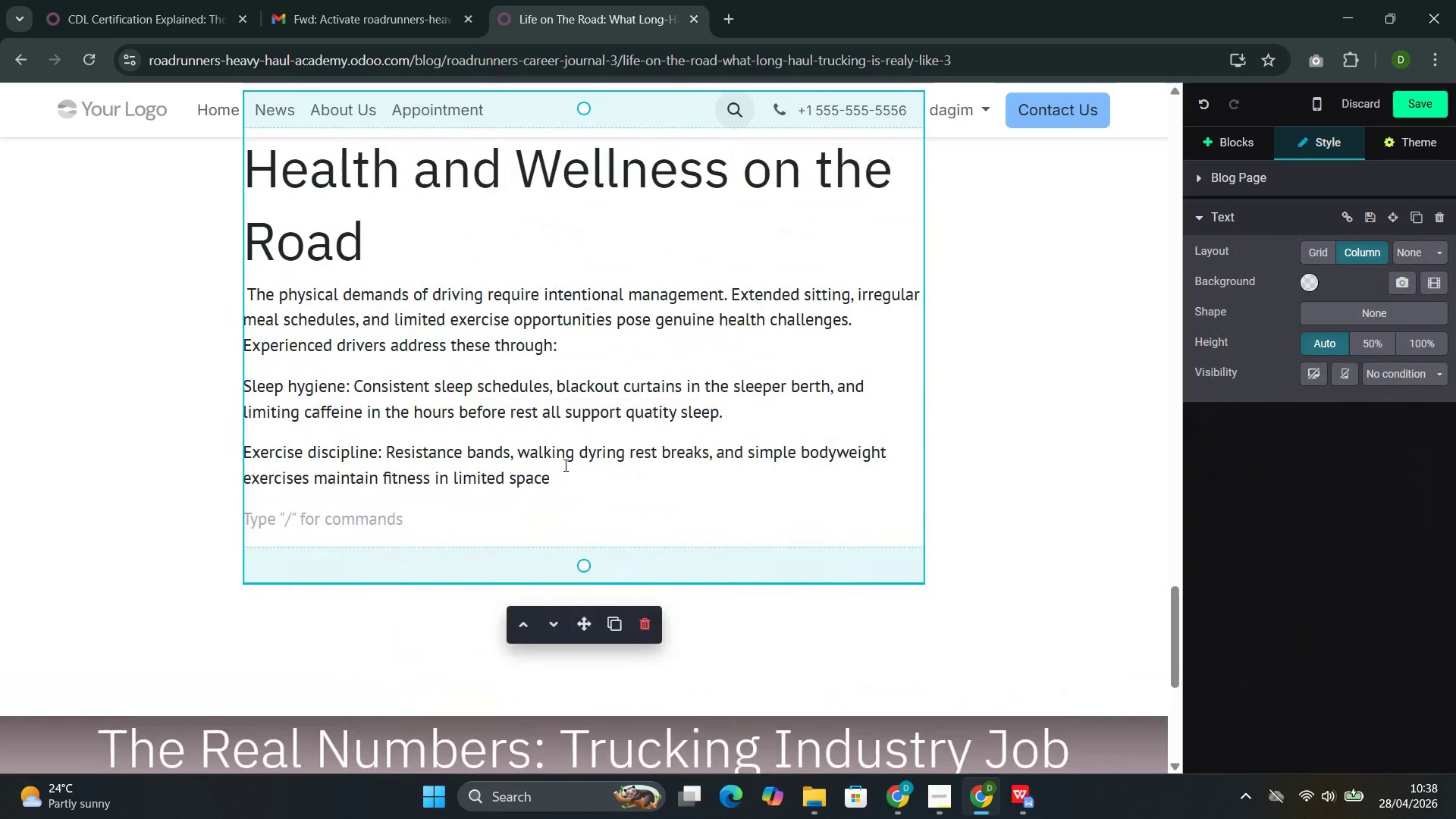 
key(Control+V)
 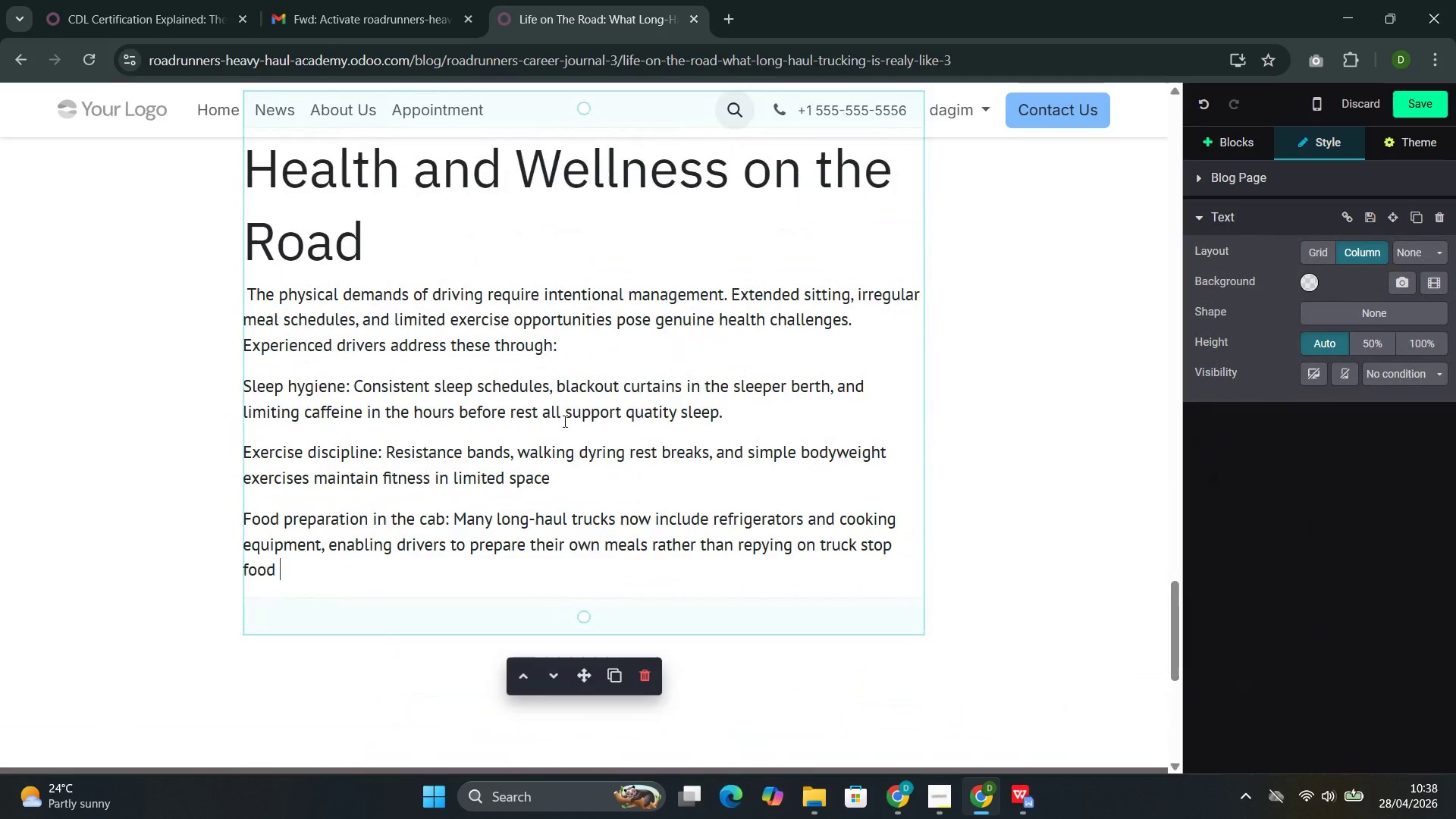 
left_click([535, 345])
 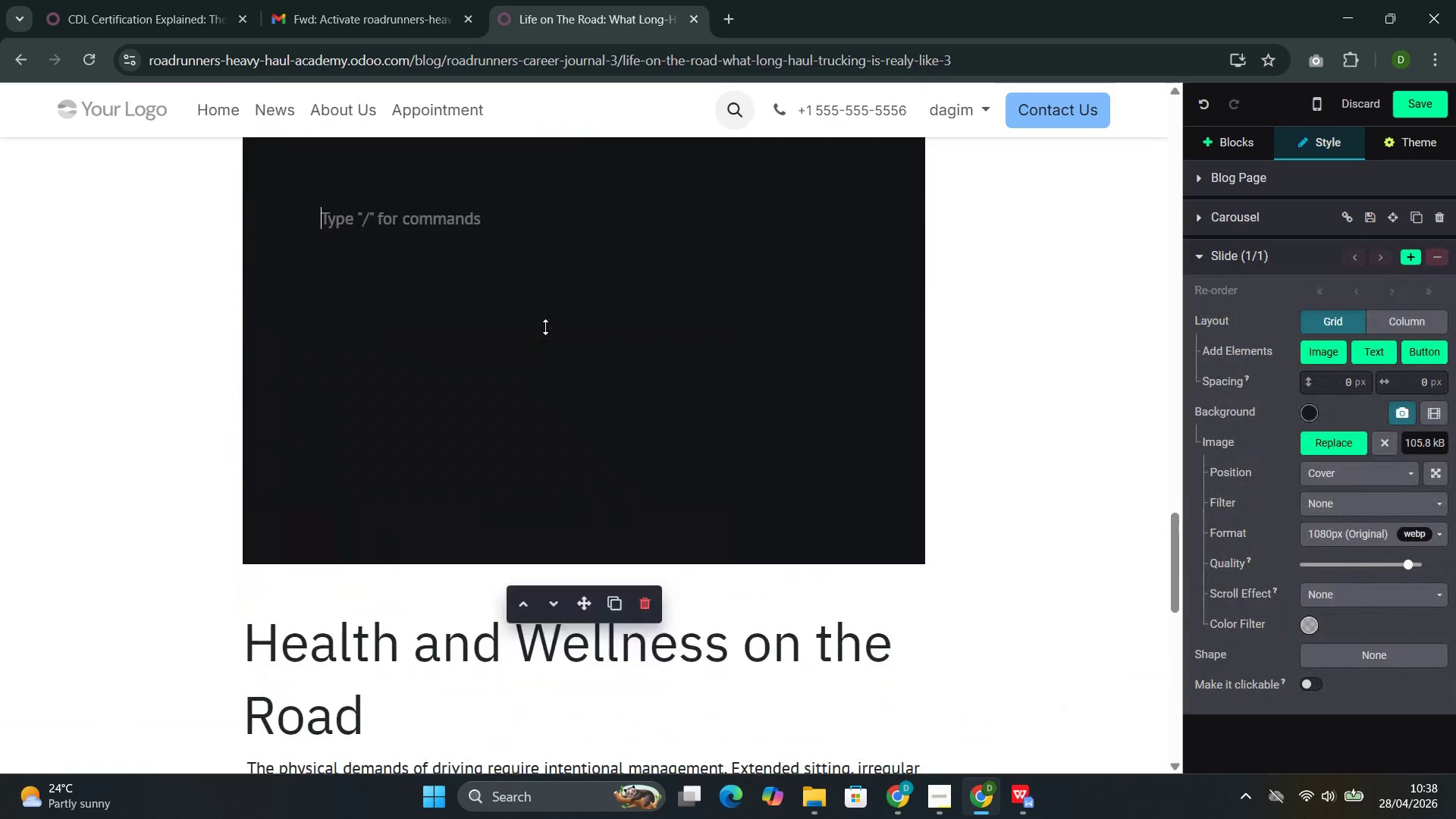 
scroll: coordinate [545, 327], scroll_direction: up, amount: 9.0
 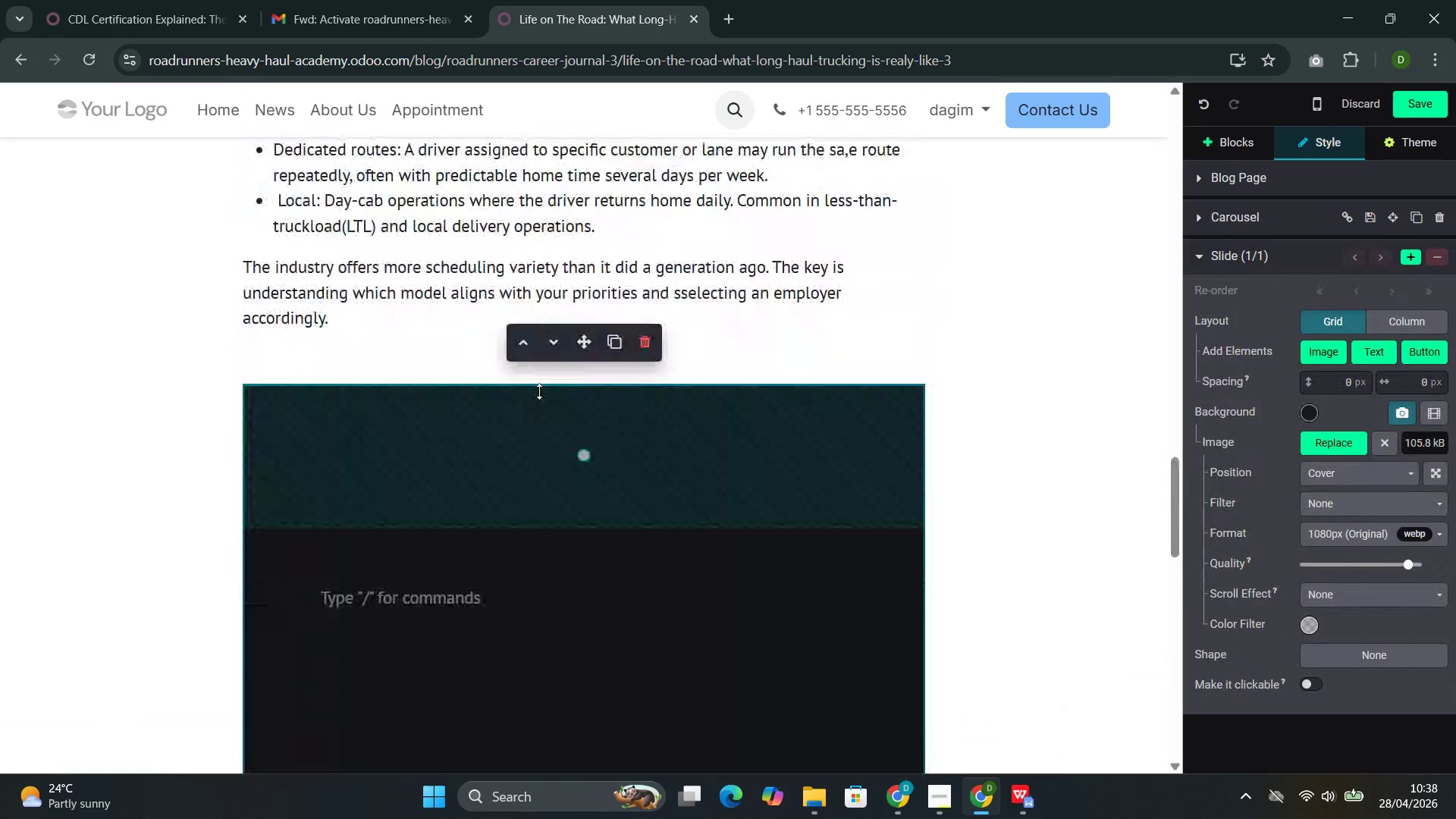 
scroll: coordinate [538, 393], scroll_direction: down, amount: 1.0
 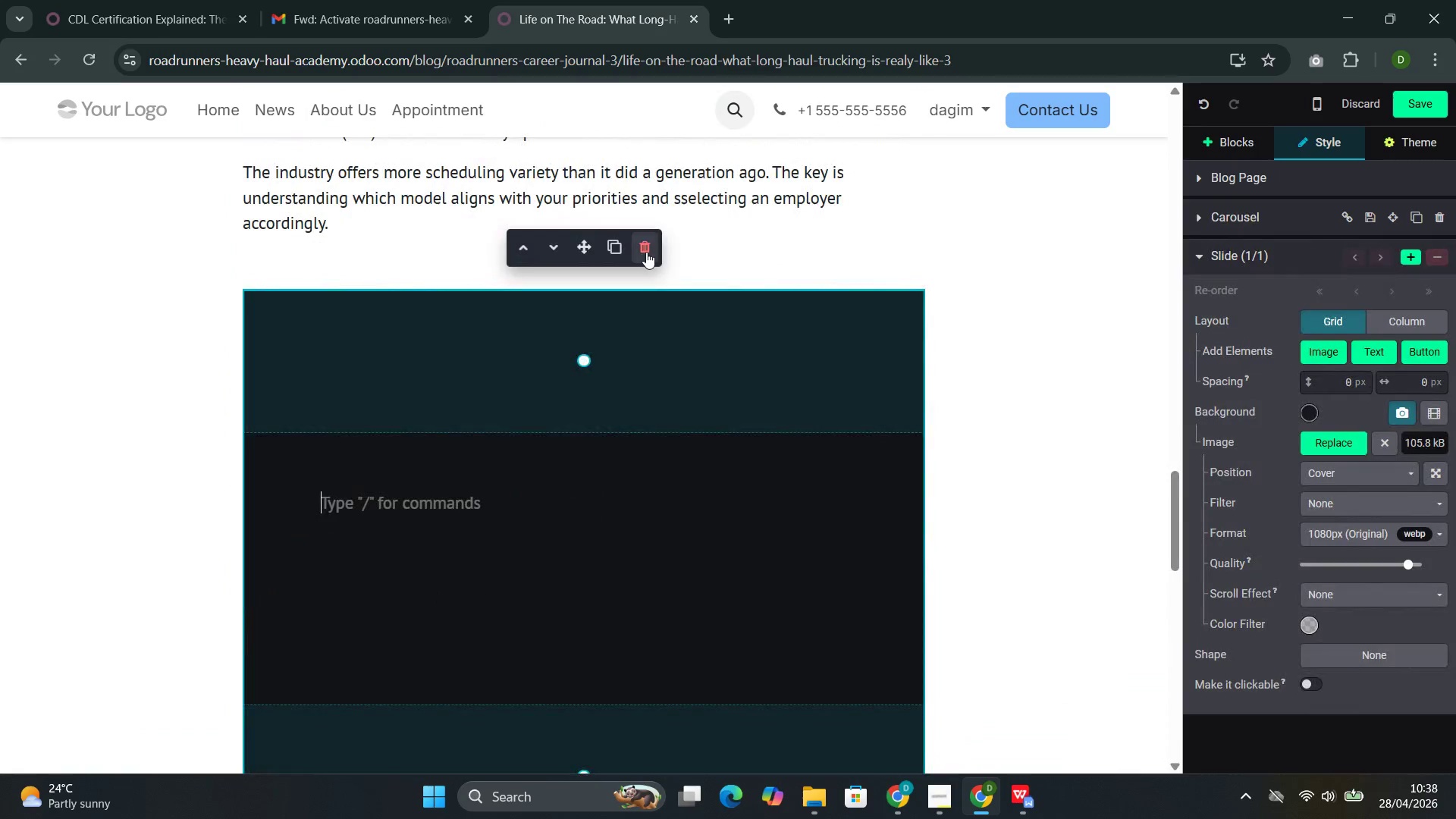 
left_click([646, 249])
 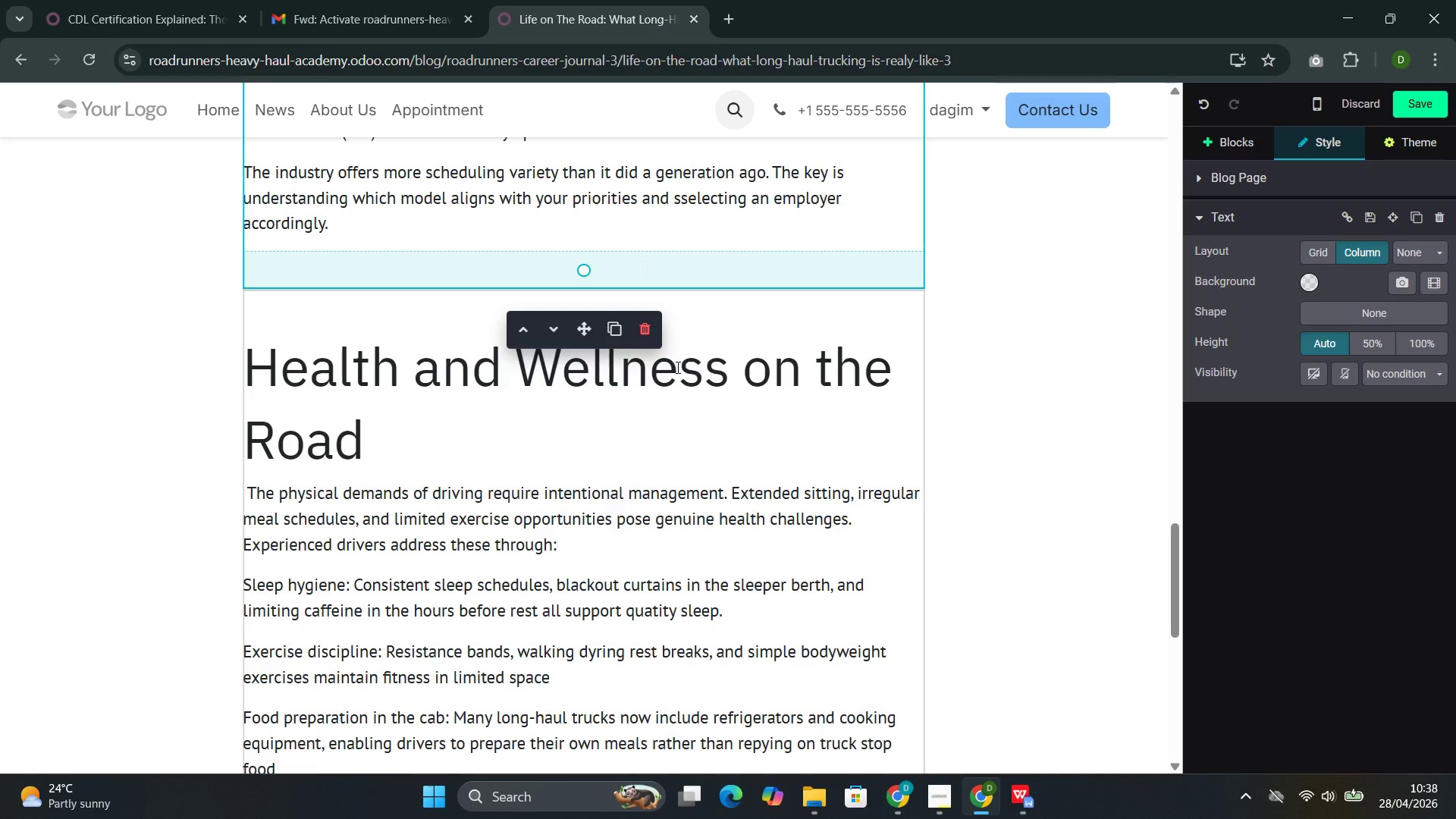 
scroll: coordinate [676, 367], scroll_direction: up, amount: 1.0
 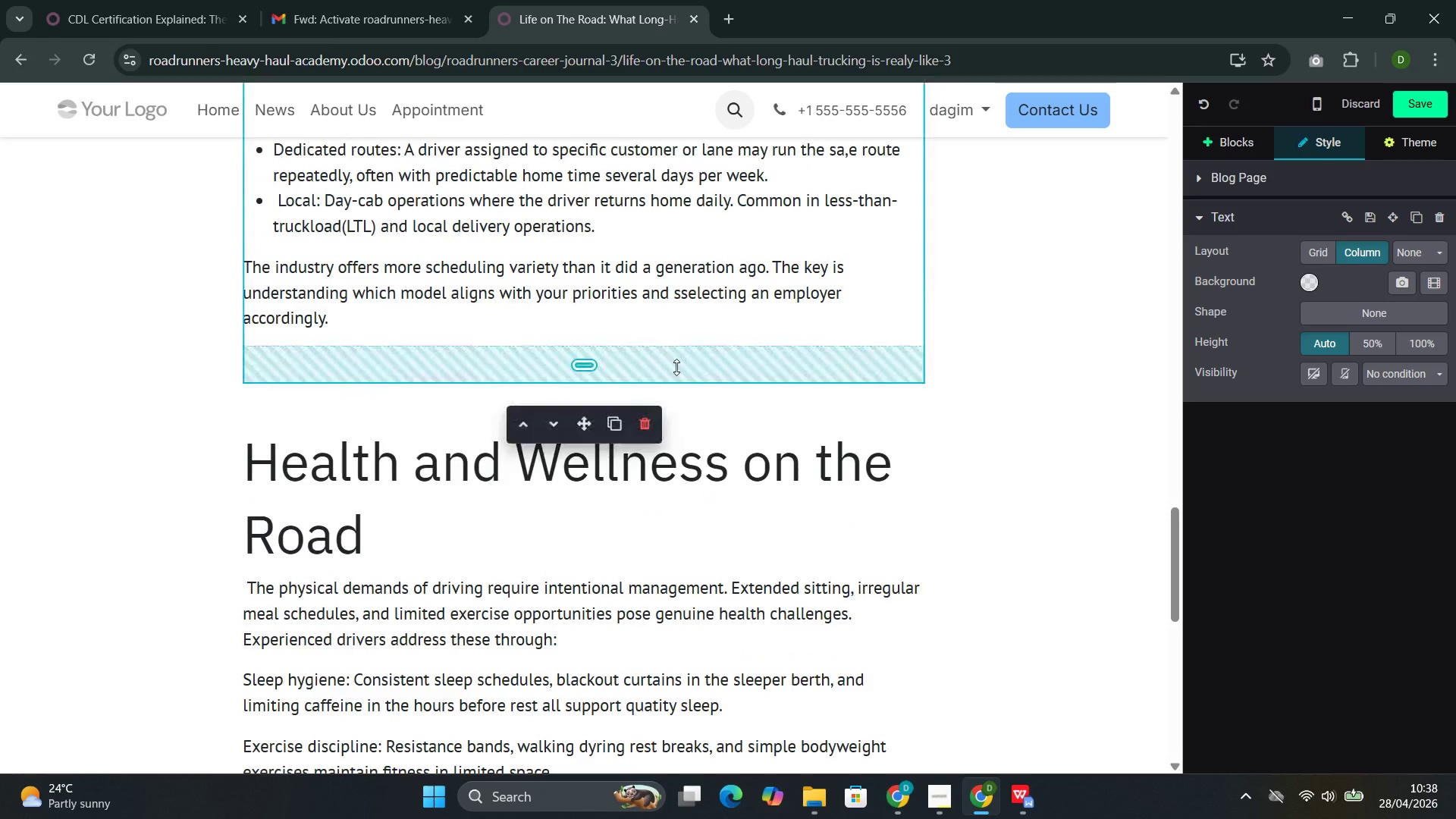 
scroll: coordinate [676, 366], scroll_direction: down, amount: 1.0
 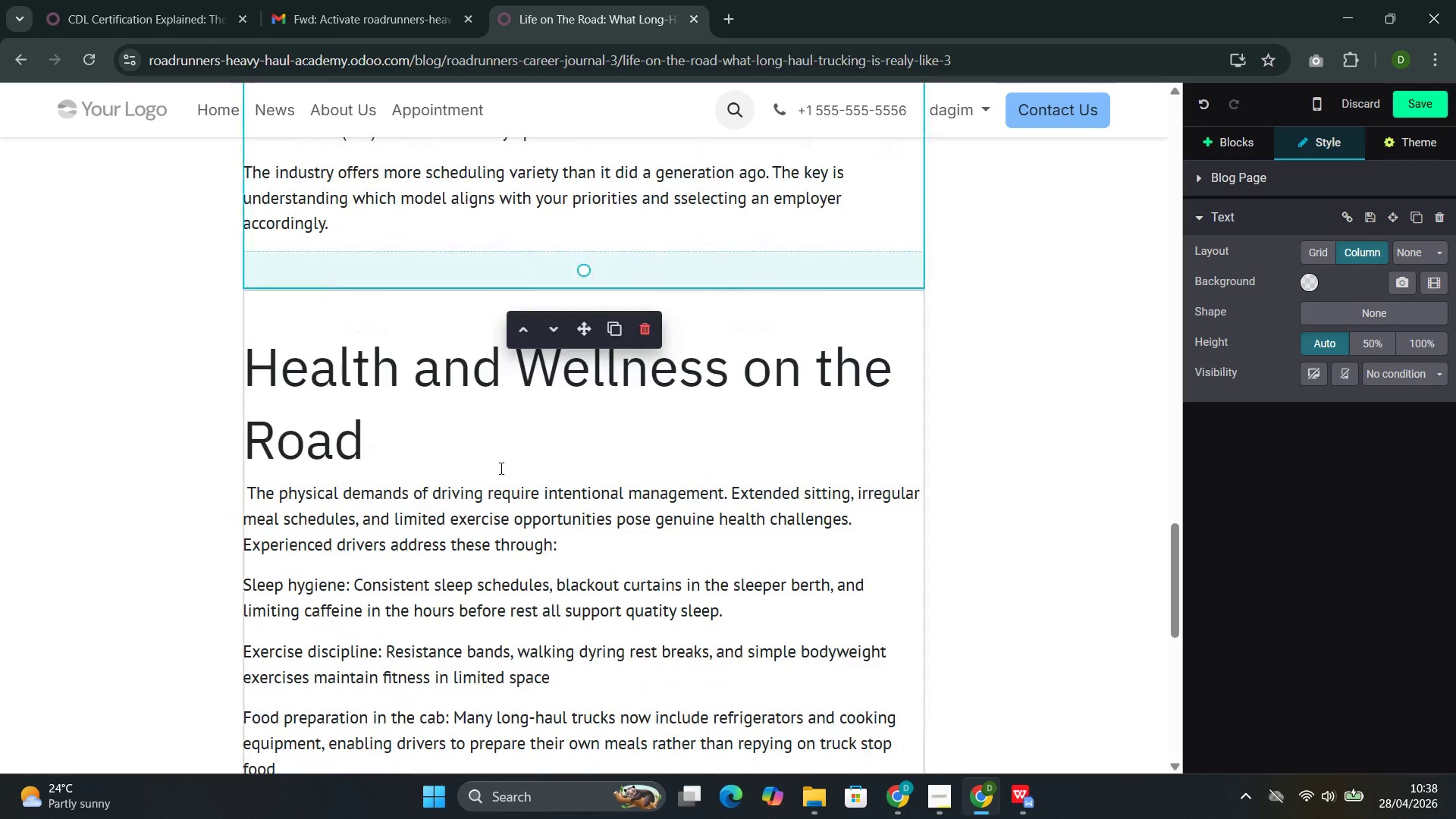 
left_click([500, 468])
 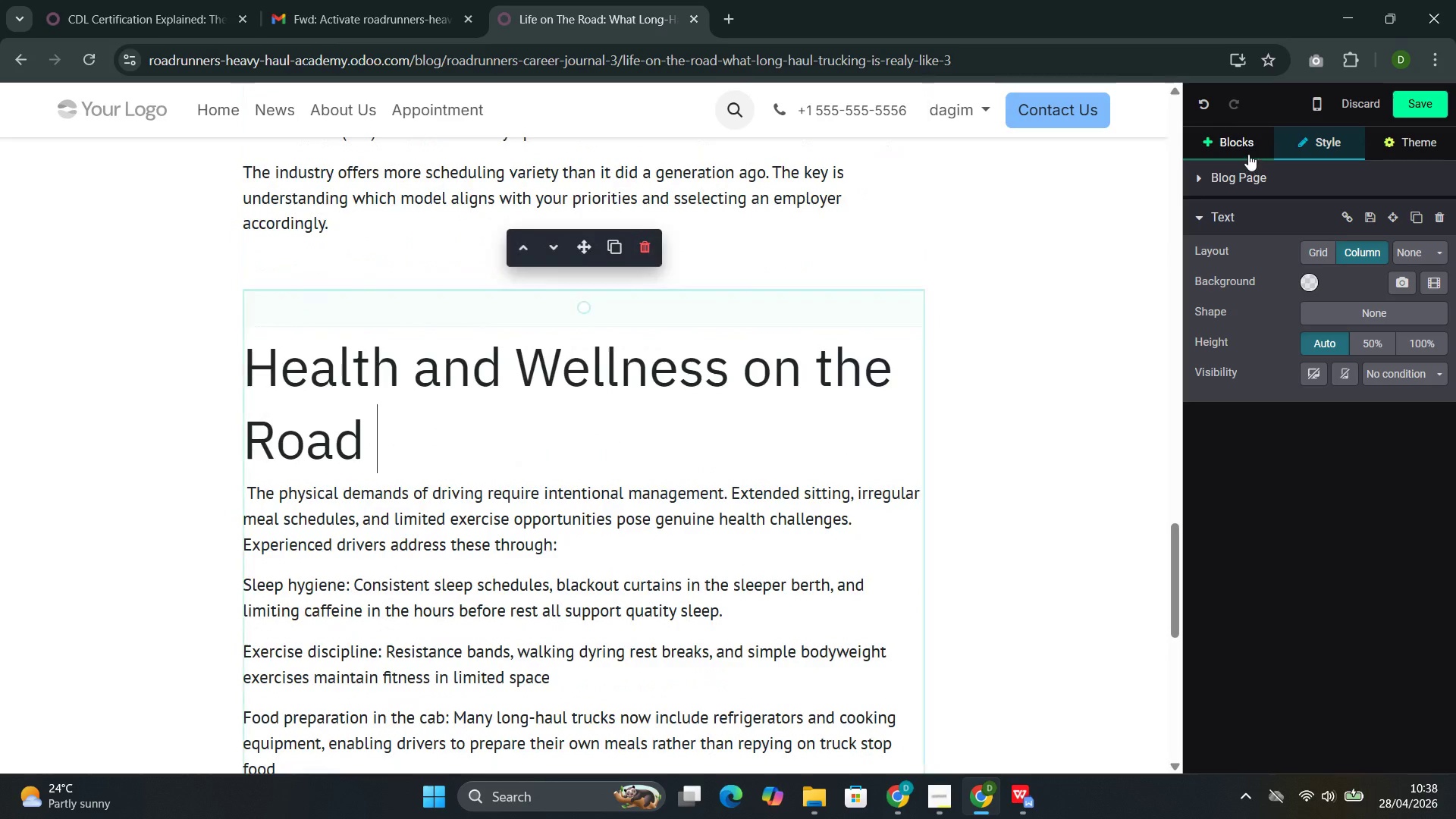 
left_click([1245, 147])
 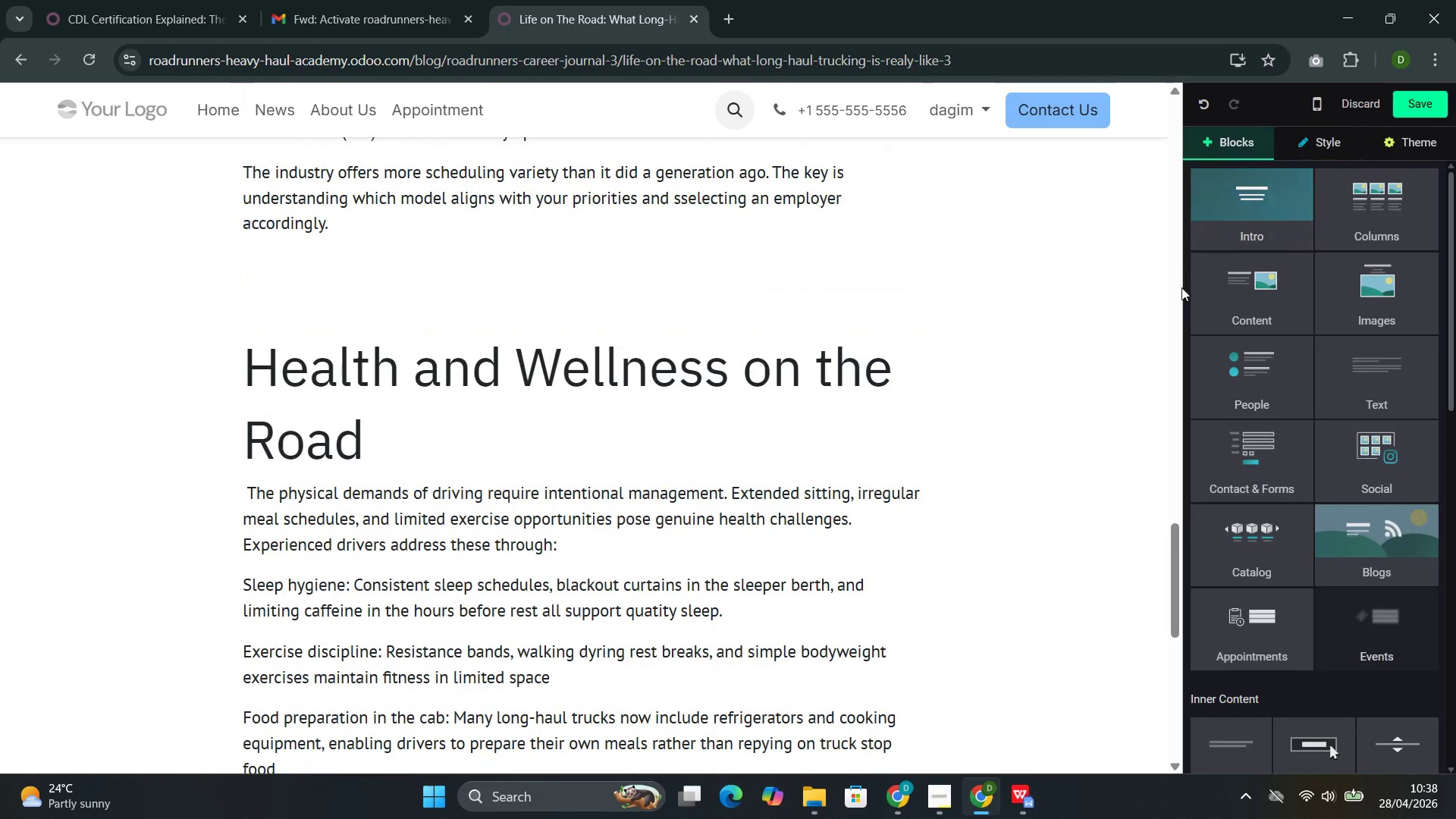 
scroll: coordinate [1193, 293], scroll_direction: down, amount: 1.0
 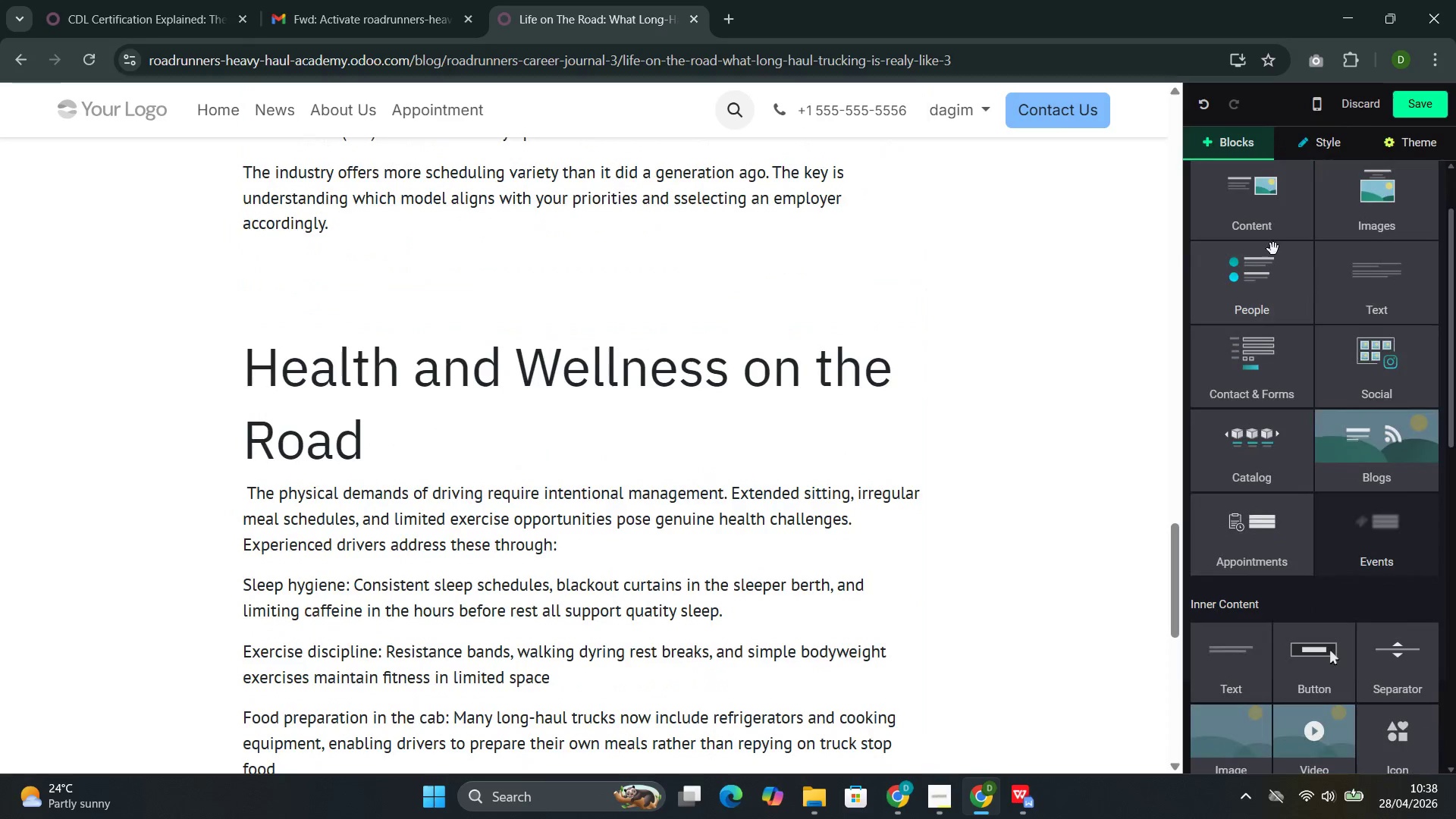 
left_click([1263, 199])
 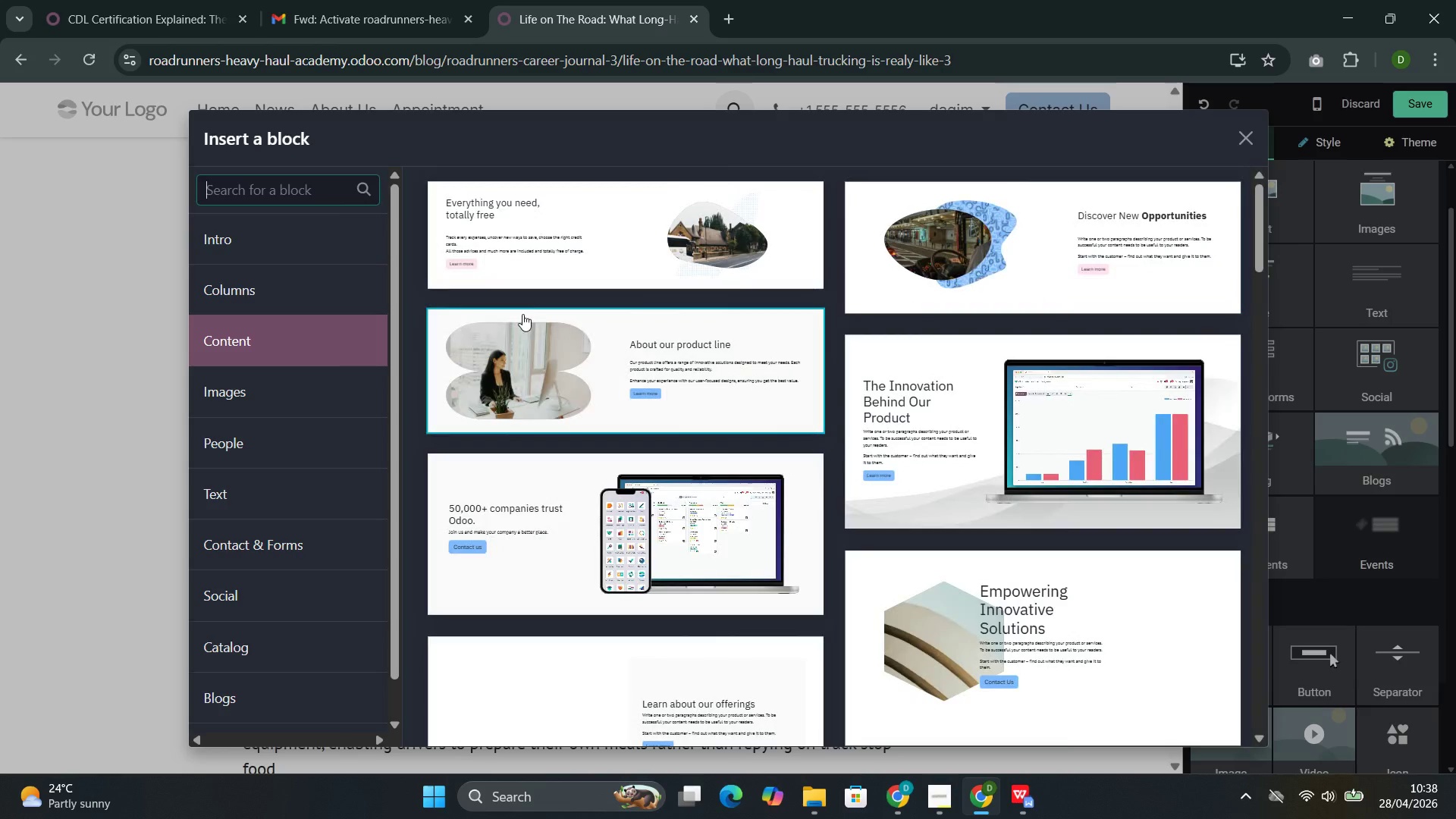 
scroll: coordinate [611, 307], scroll_direction: down, amount: 5.0
 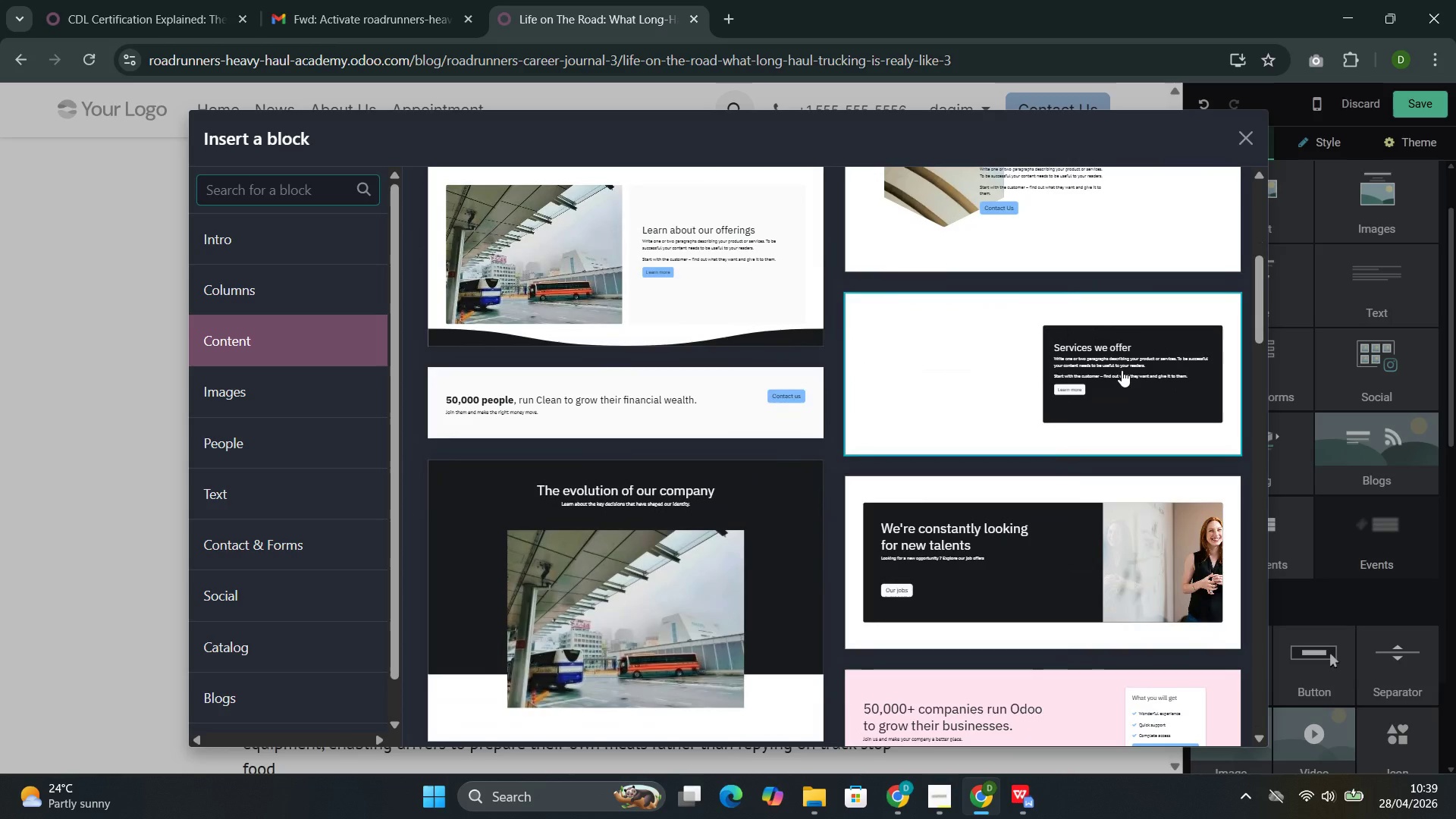 
scroll: coordinate [1122, 370], scroll_direction: up, amount: 1.0
 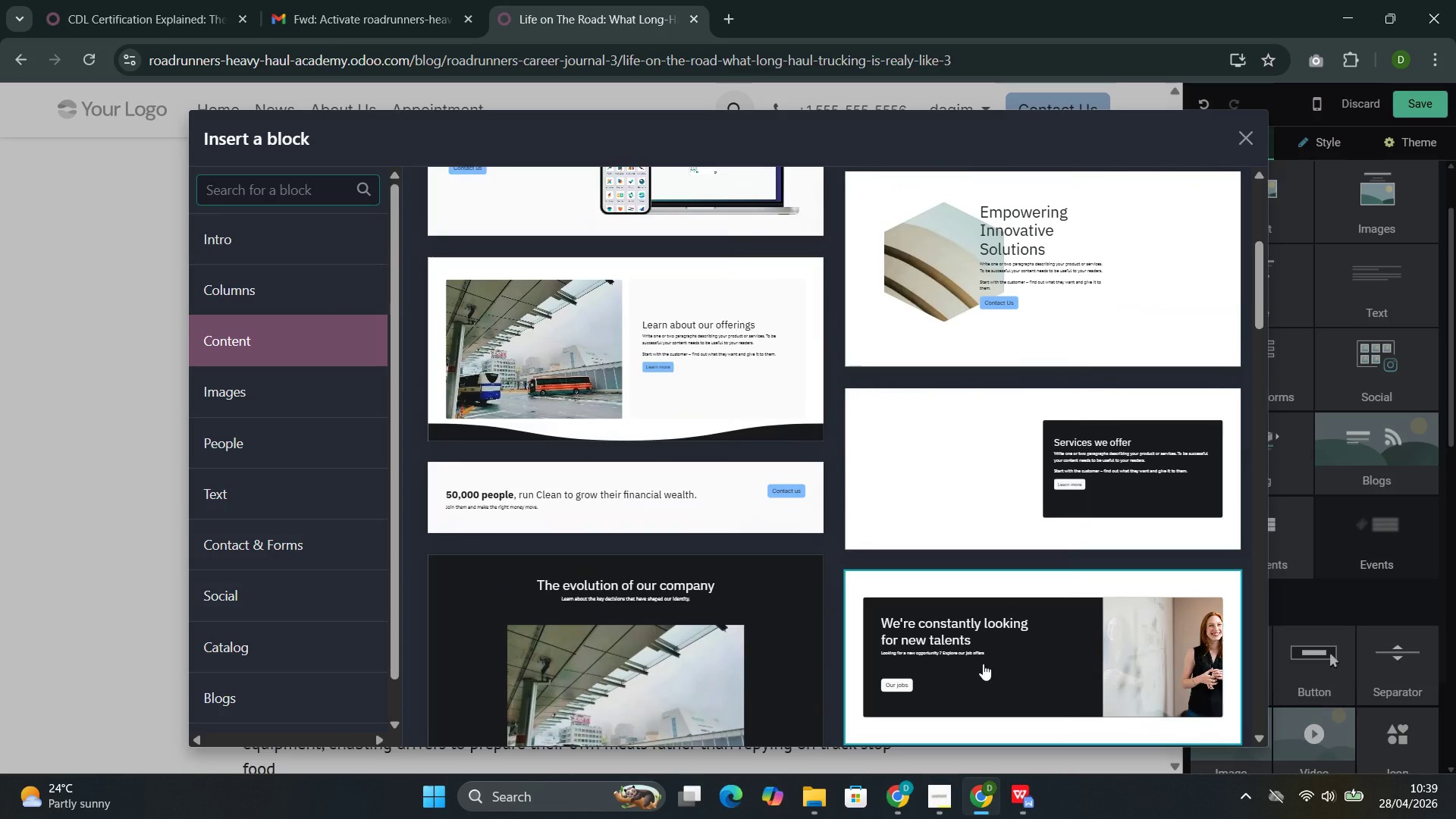 
left_click([999, 653])
 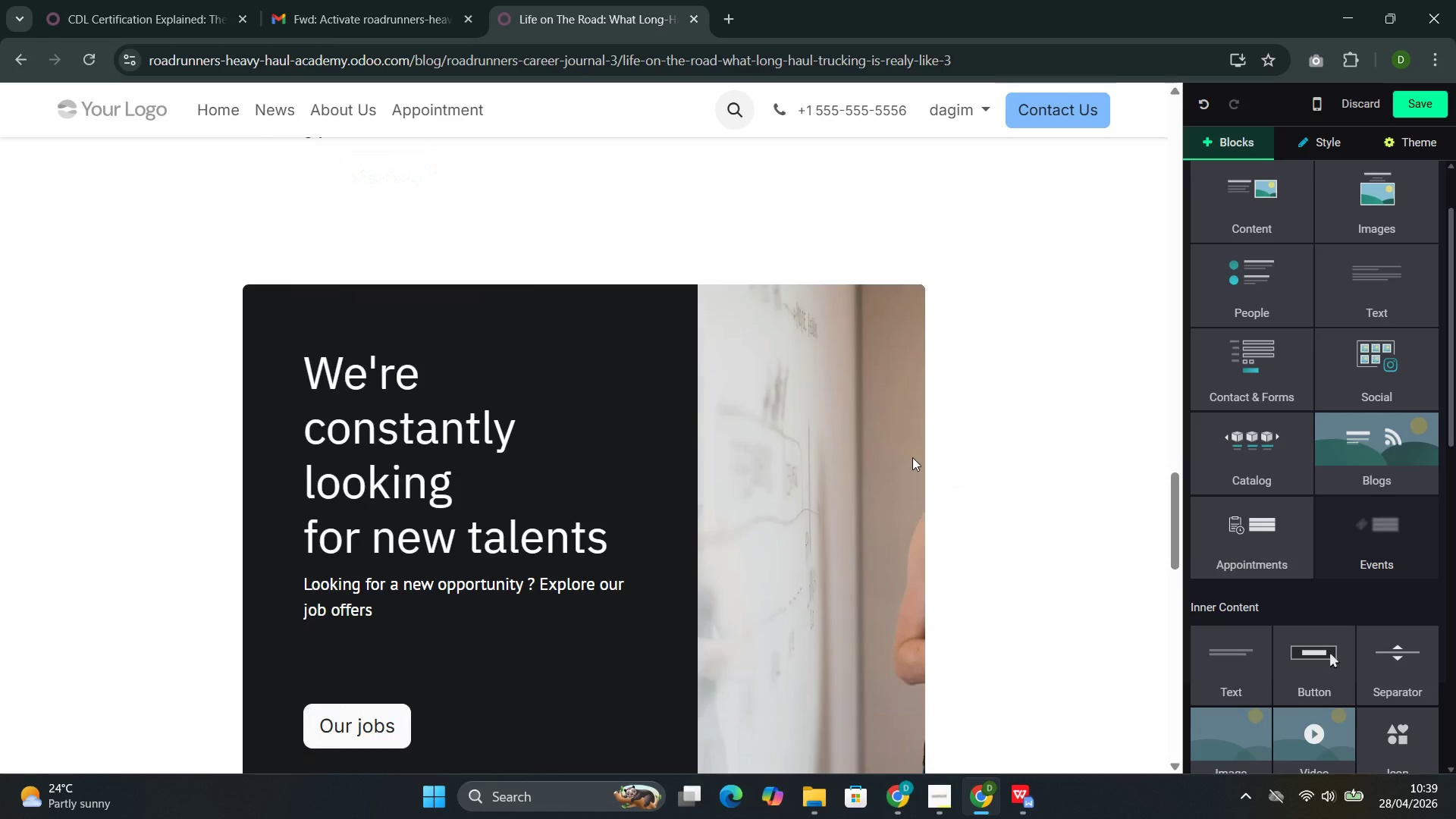 
scroll: coordinate [866, 430], scroll_direction: down, amount: 1.0
 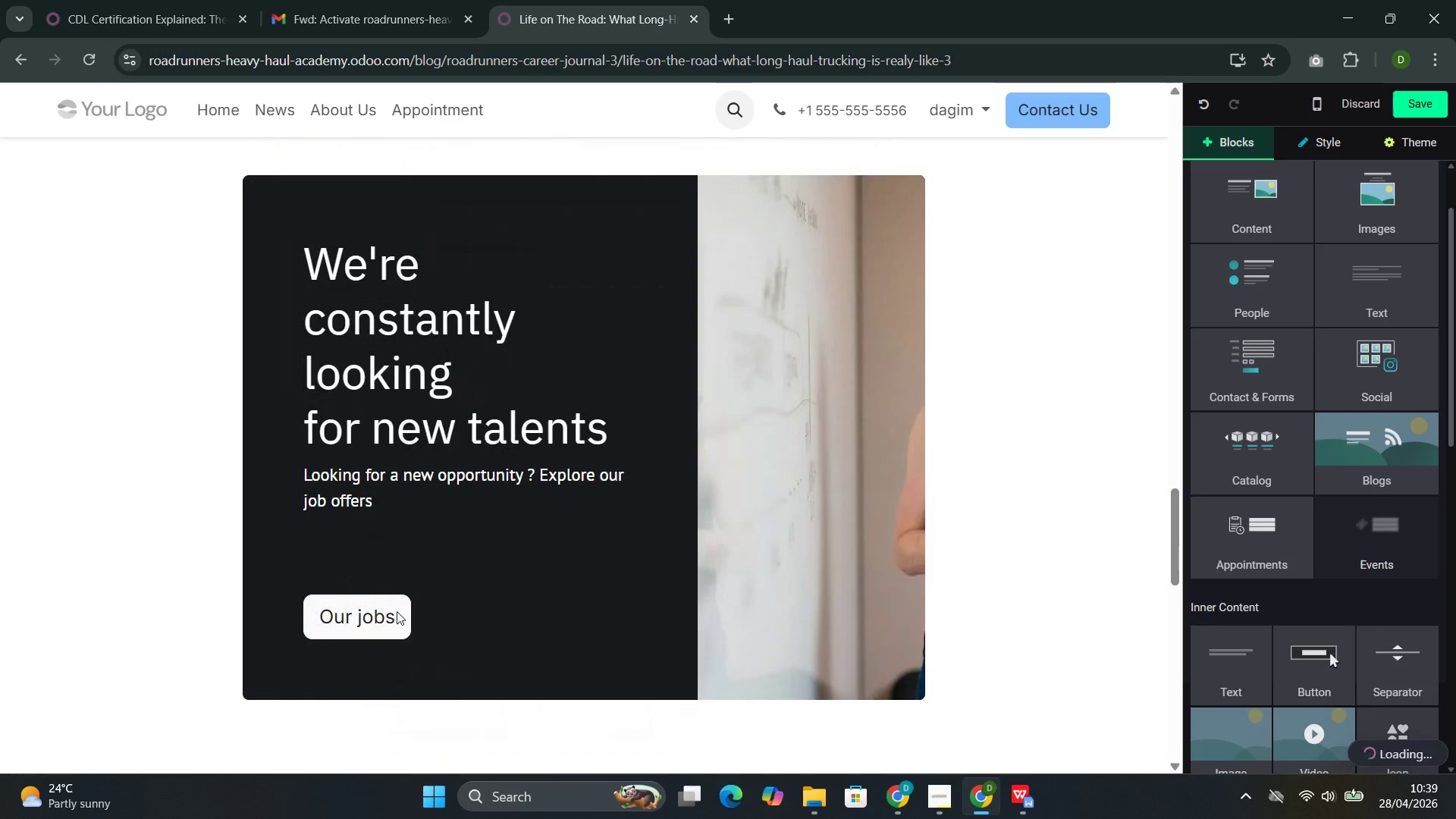 
scroll: coordinate [469, 457], scroll_direction: up, amount: 7.0
 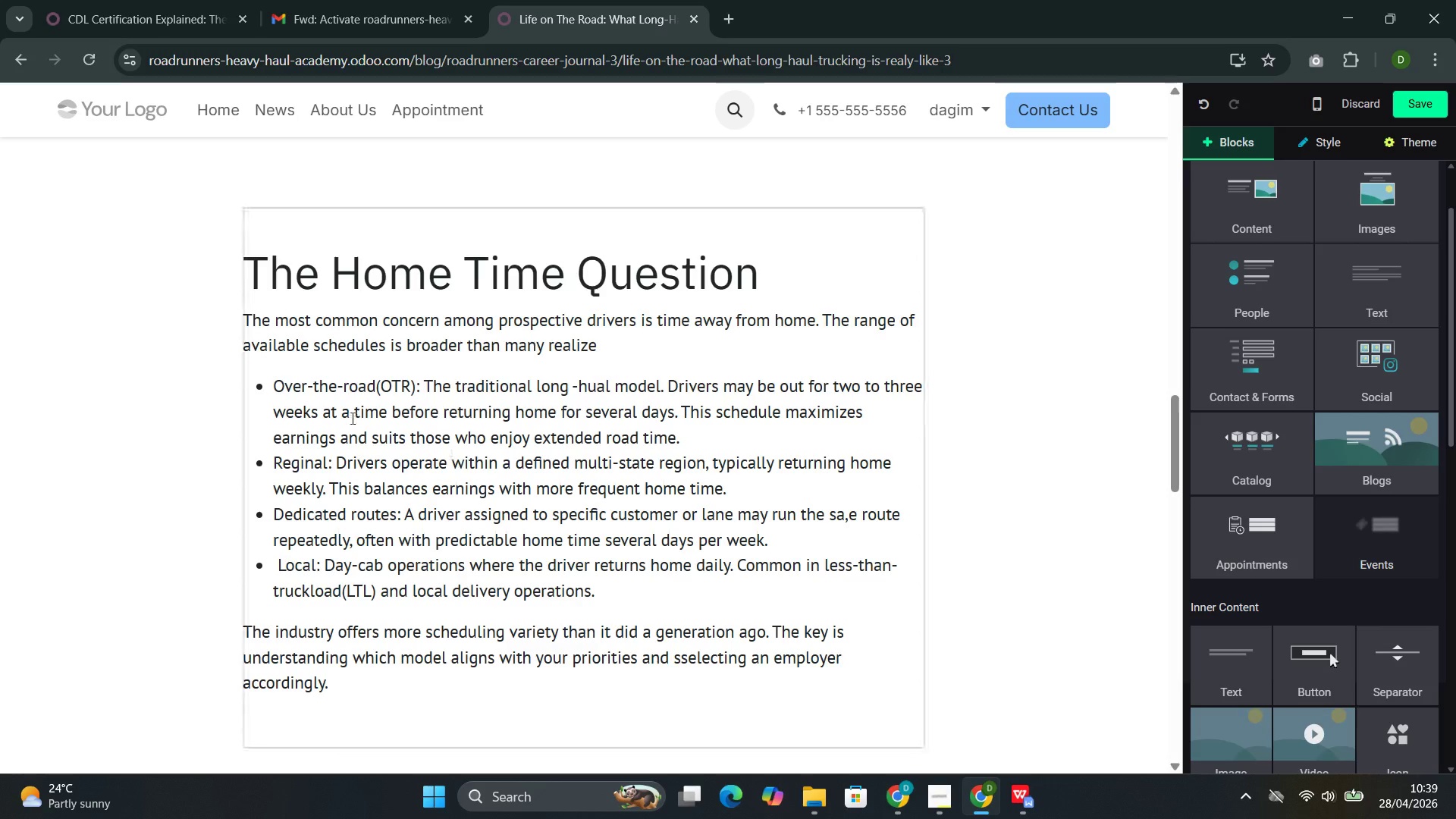 
scroll: coordinate [394, 384], scroll_direction: down, amount: 10.0
 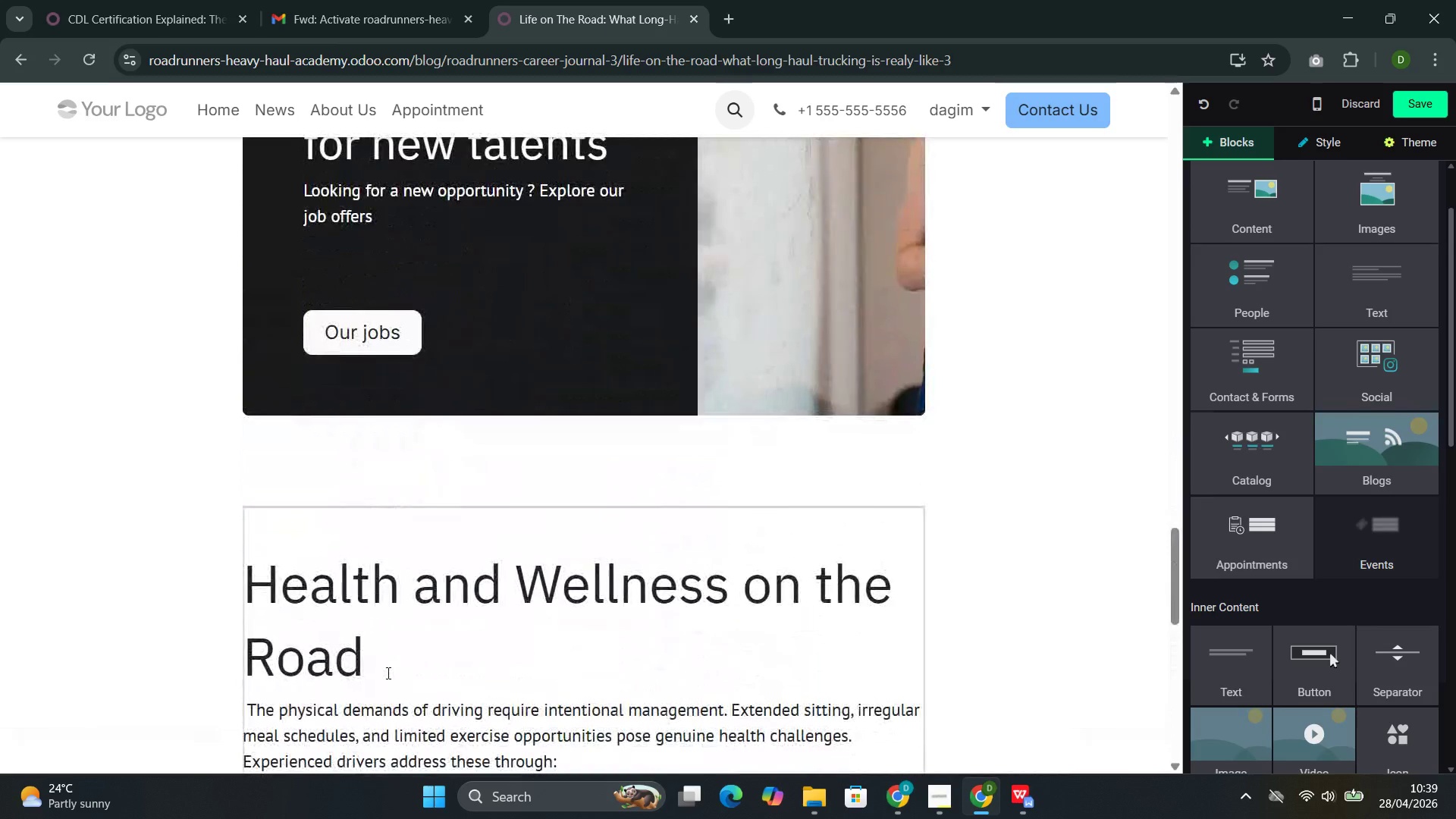 
left_click_drag(start_coordinate=[387, 679], to_coordinate=[254, 579])
 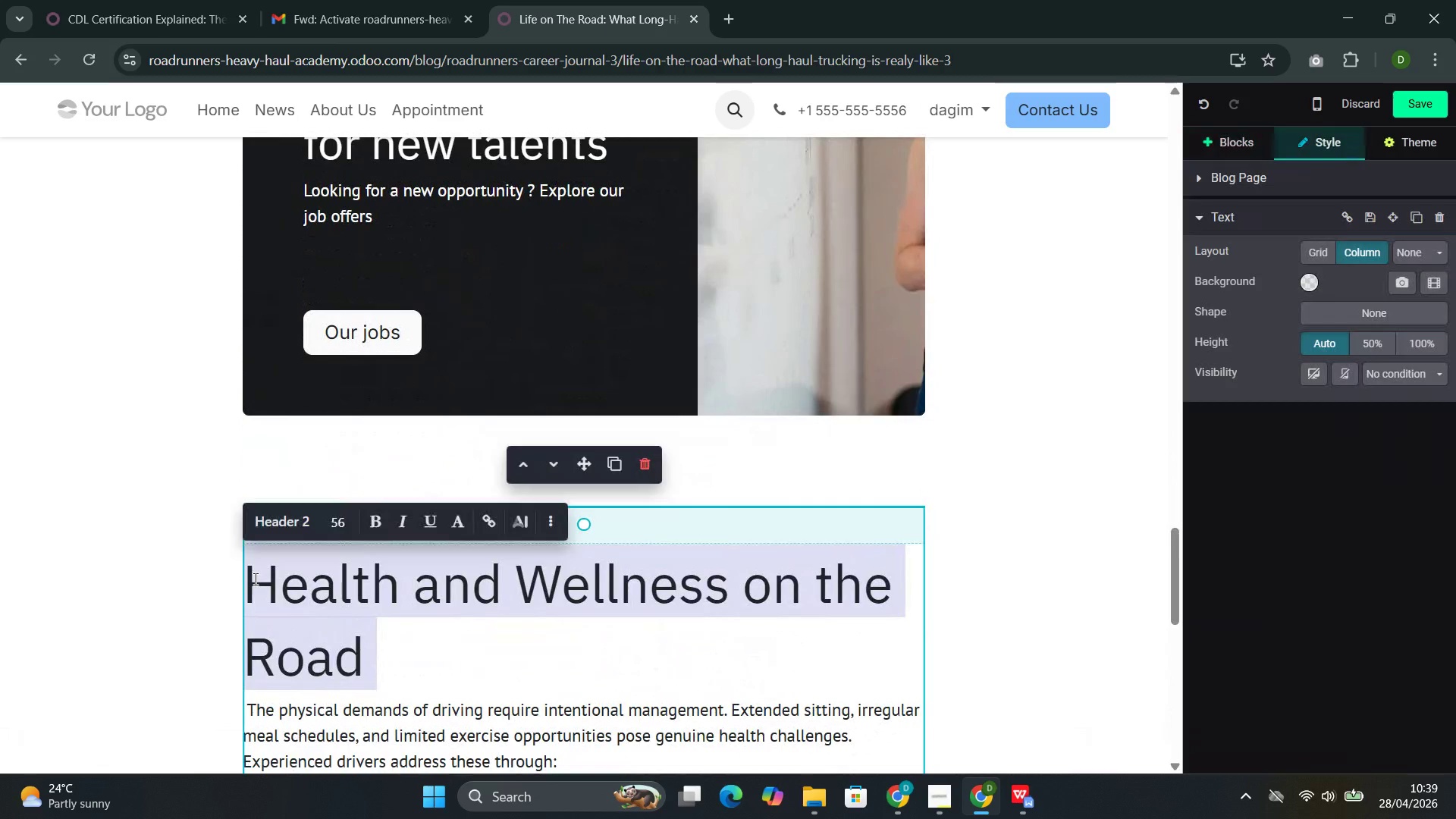 
key(Control+C)
 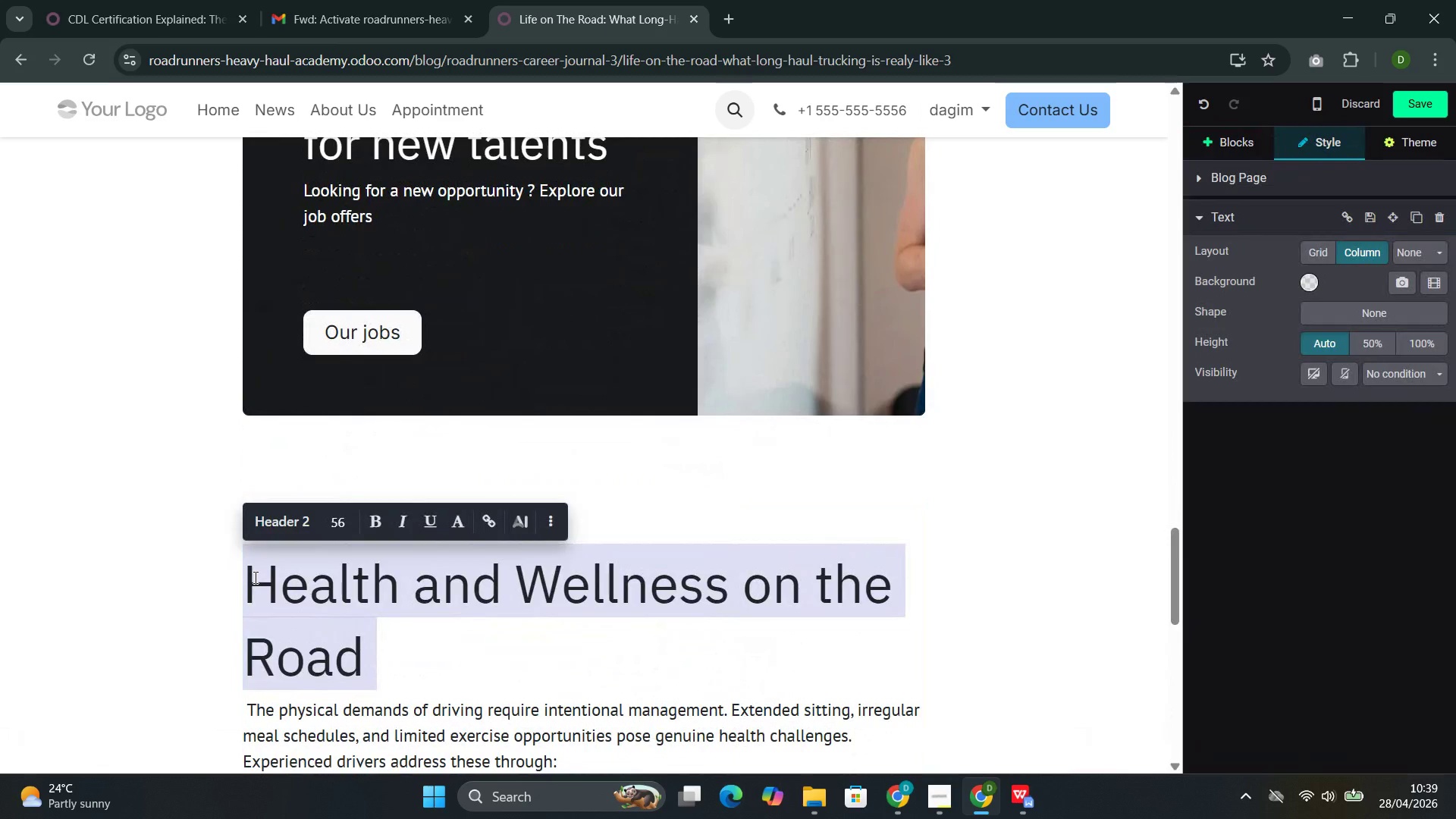 
key(Control+C)
 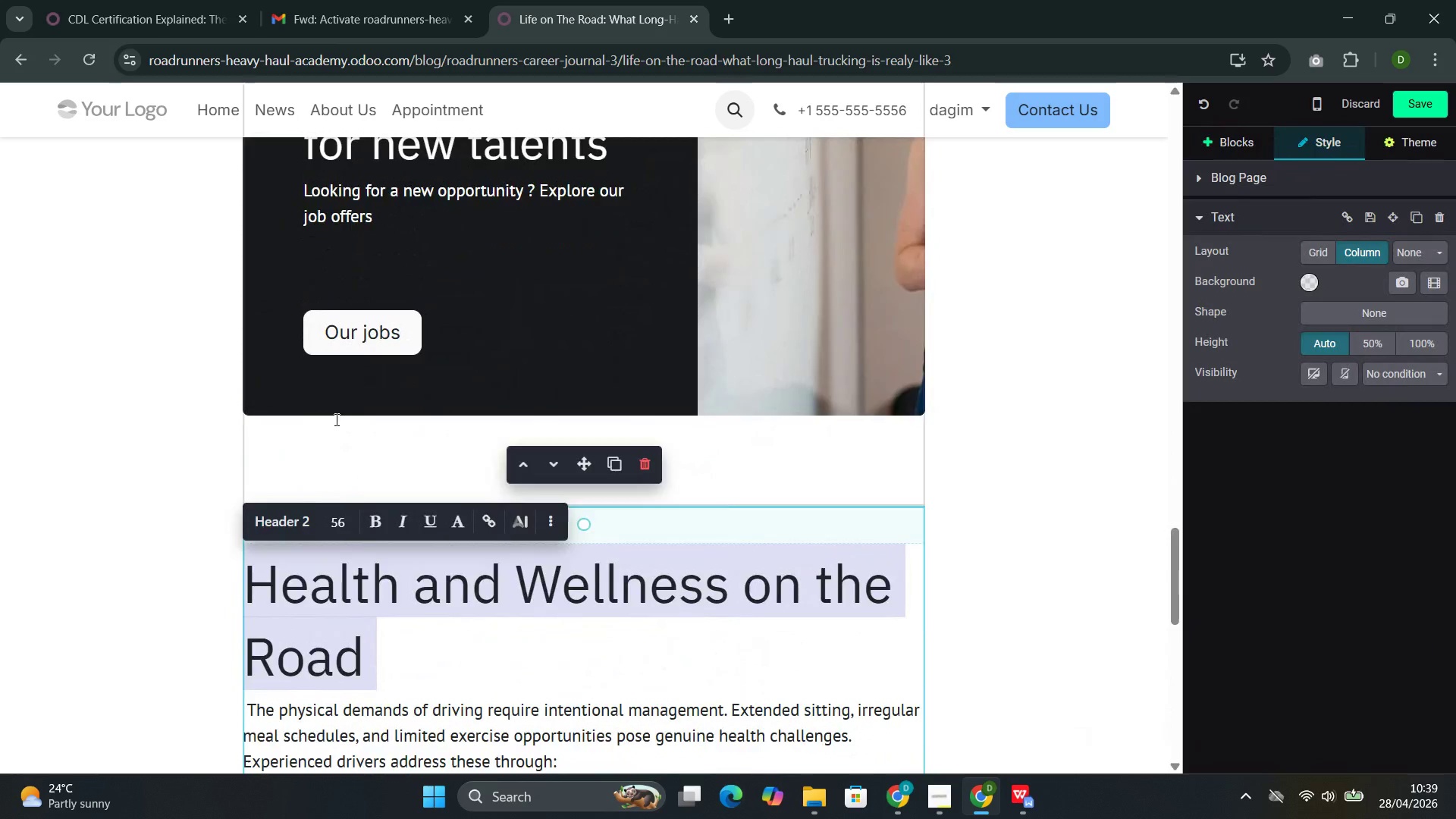 
scroll: coordinate [335, 419], scroll_direction: up, amount: 4.0
 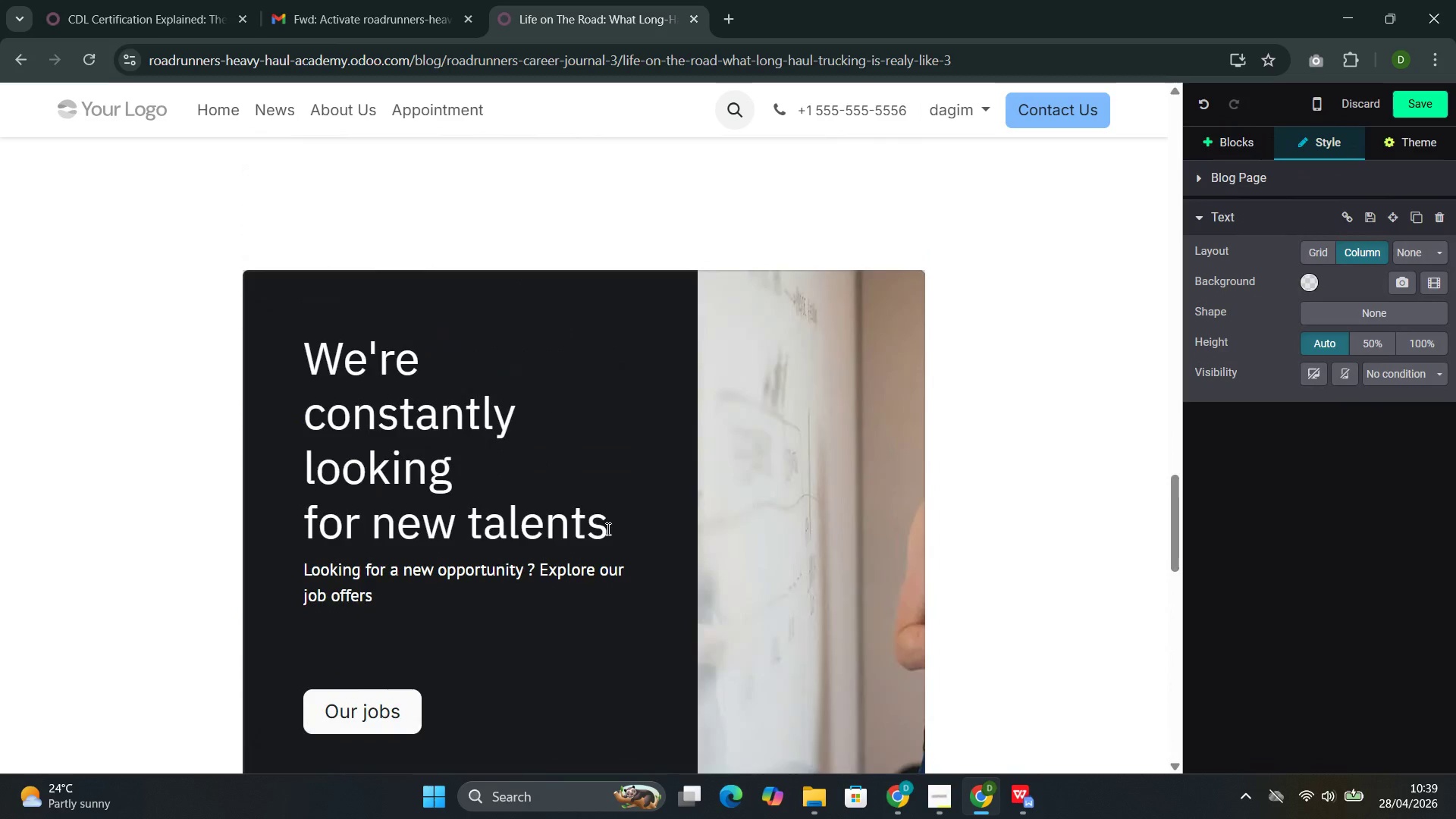 
left_click_drag(start_coordinate=[607, 529], to_coordinate=[315, 357])
 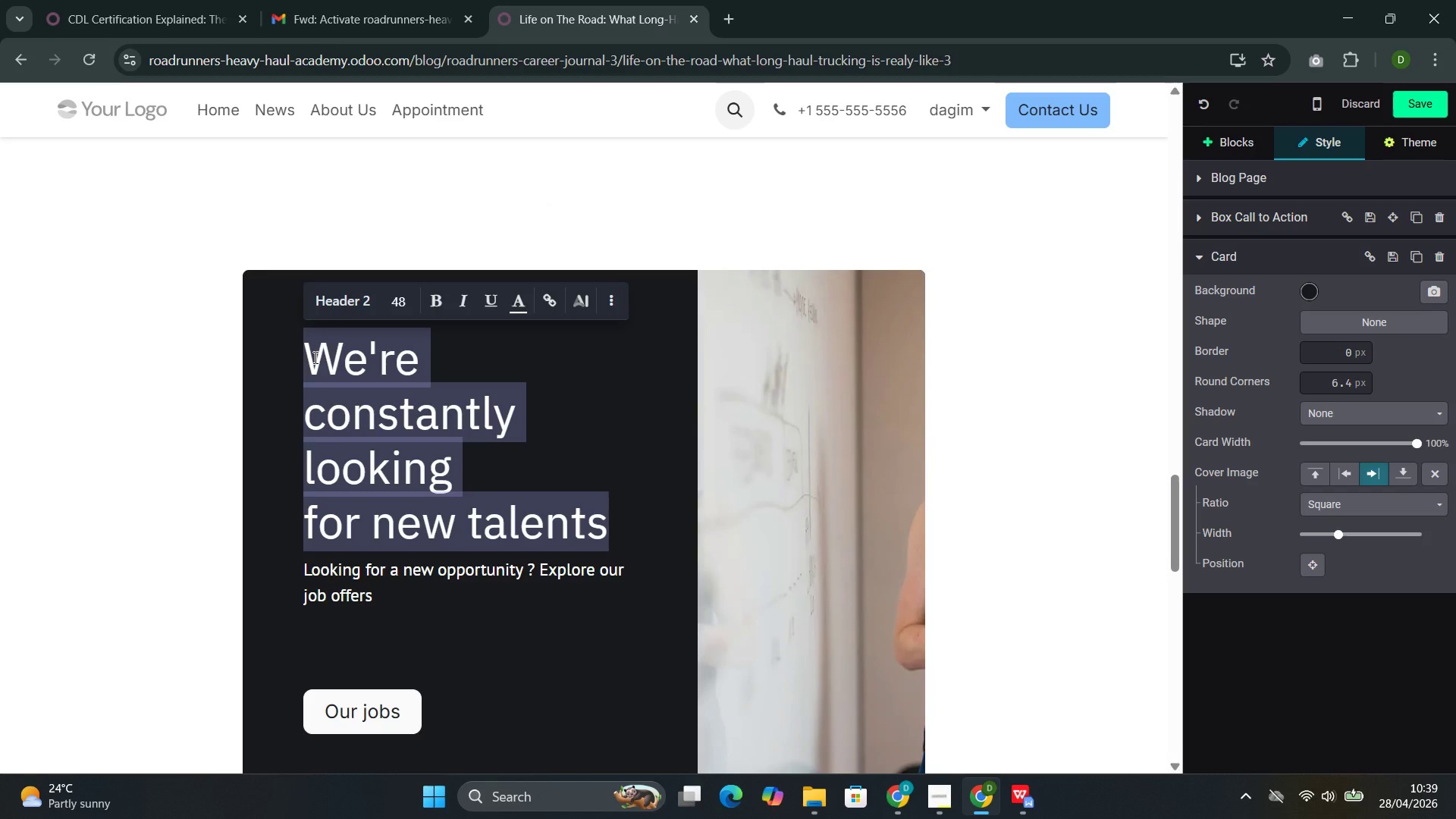 
key(Control+V)
 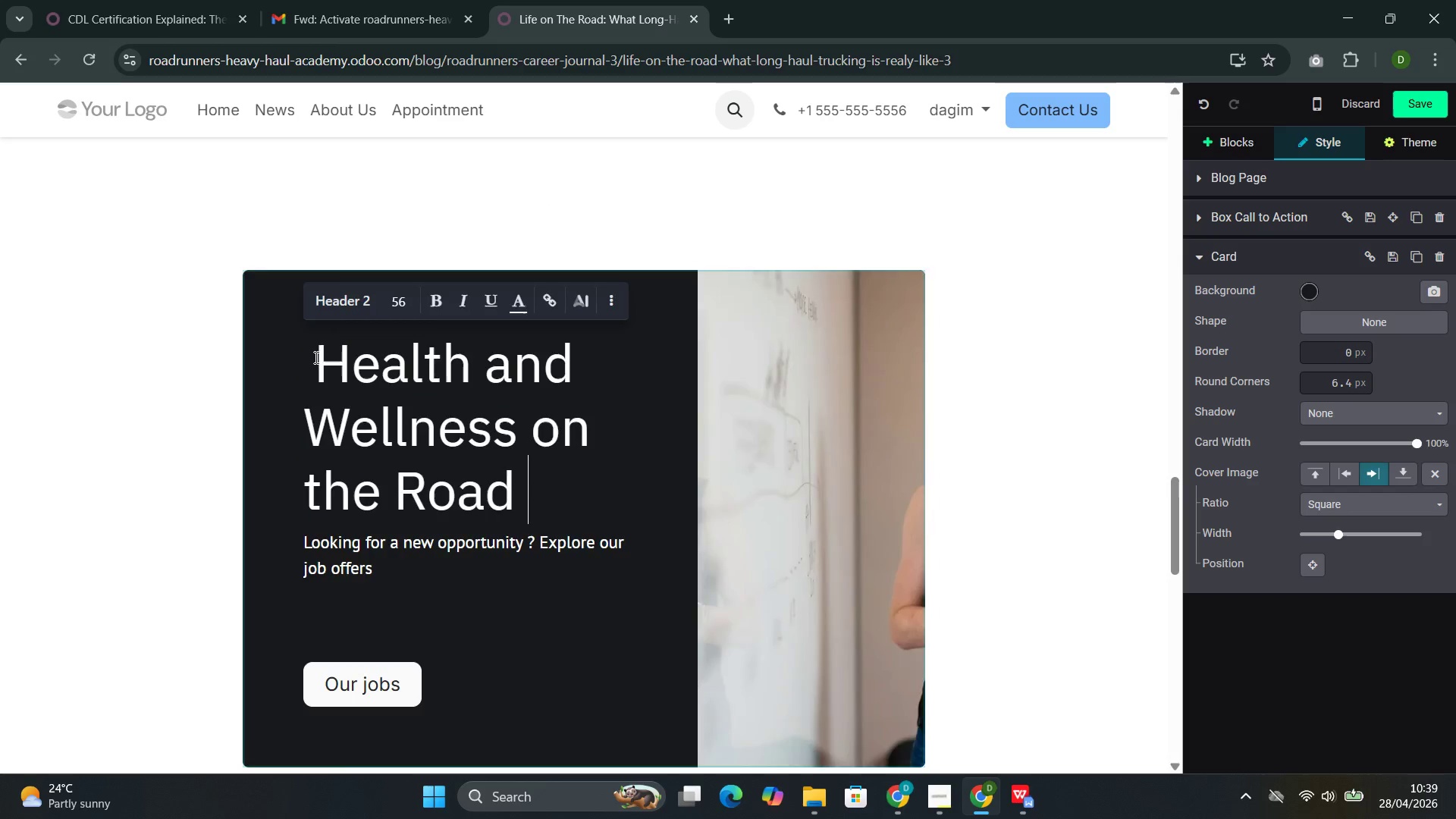 
scroll: coordinate [315, 358], scroll_direction: none, amount: 0.0
 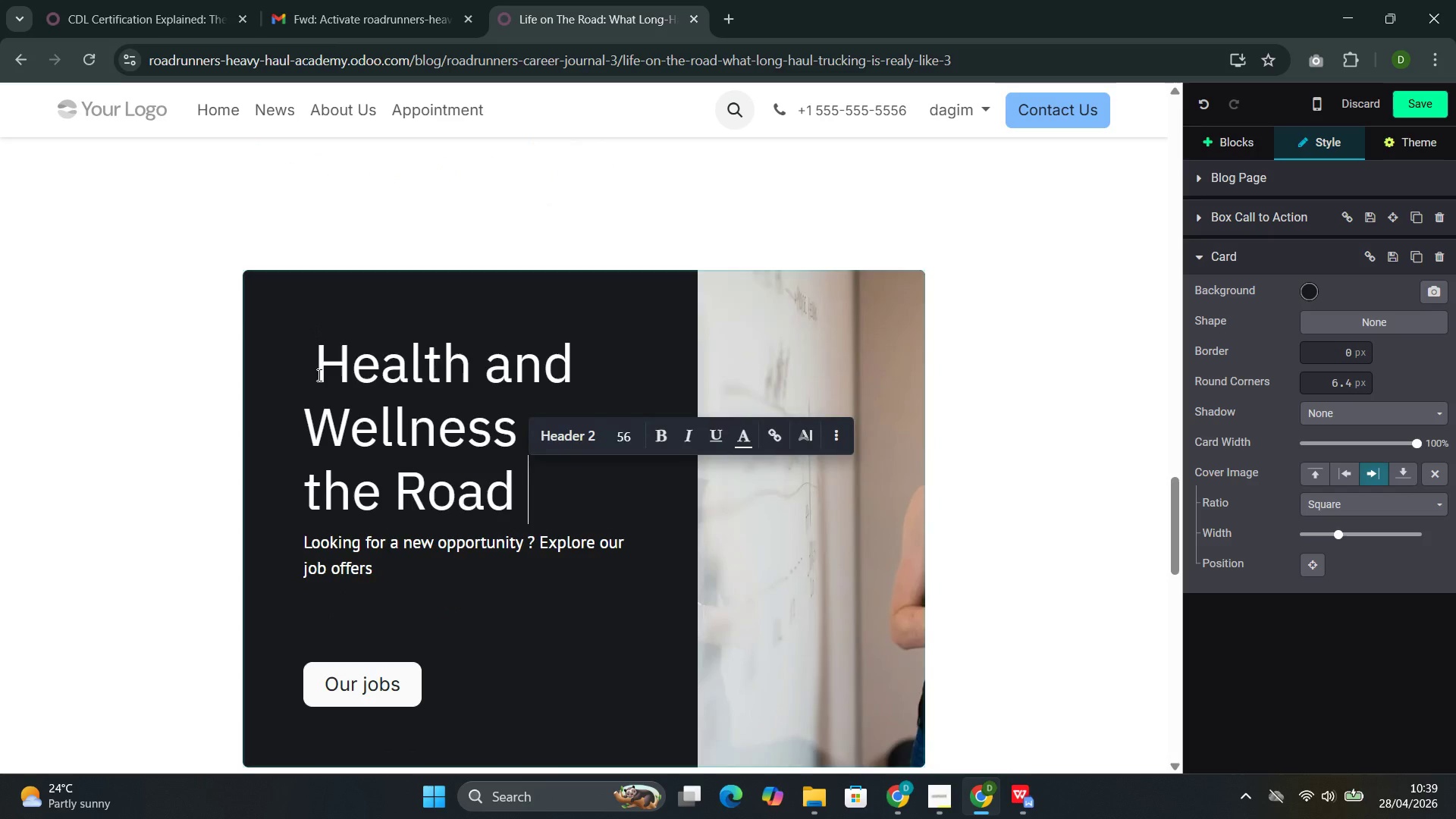 
left_click([318, 375])
 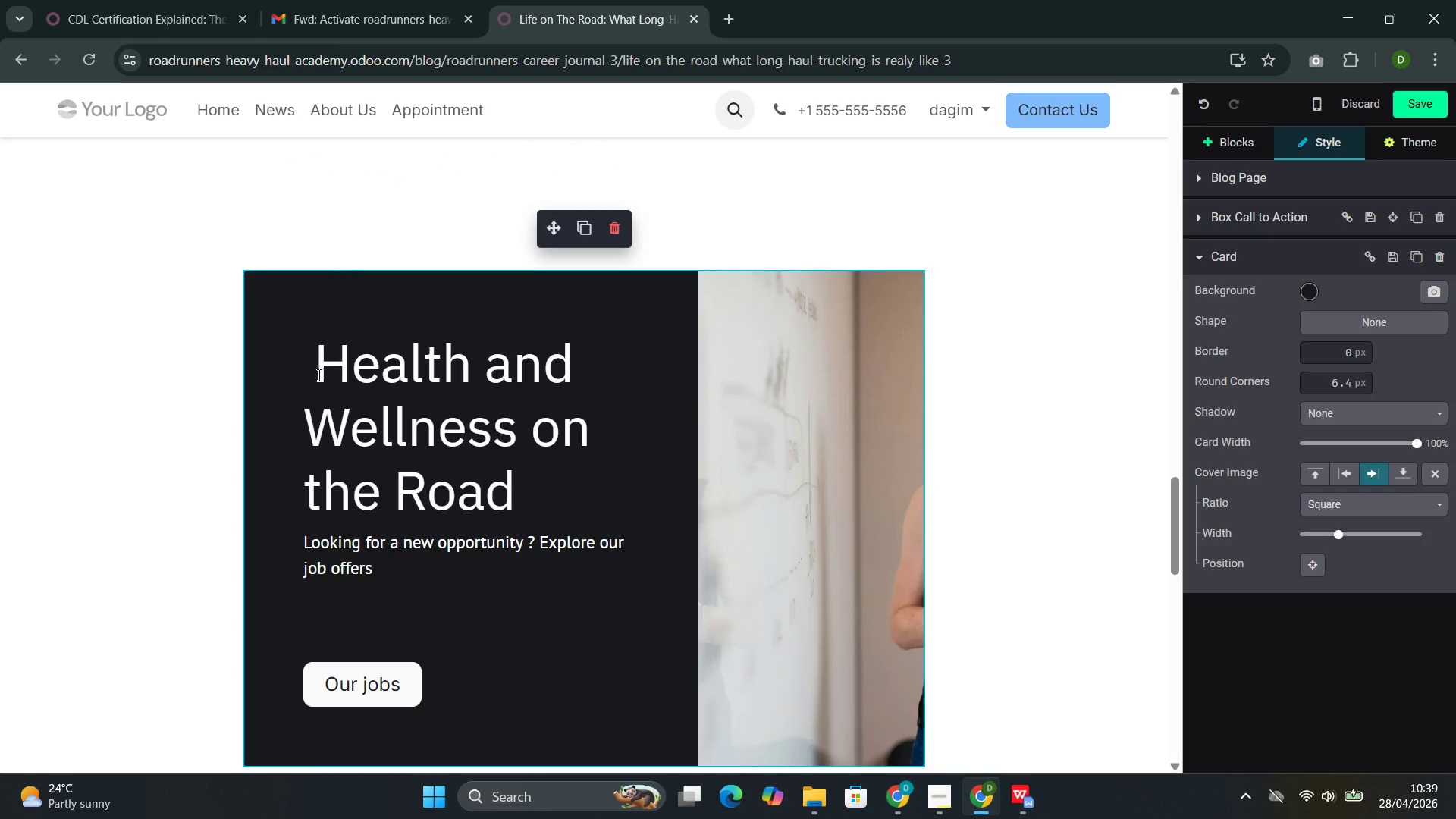 
key(Backspace)
 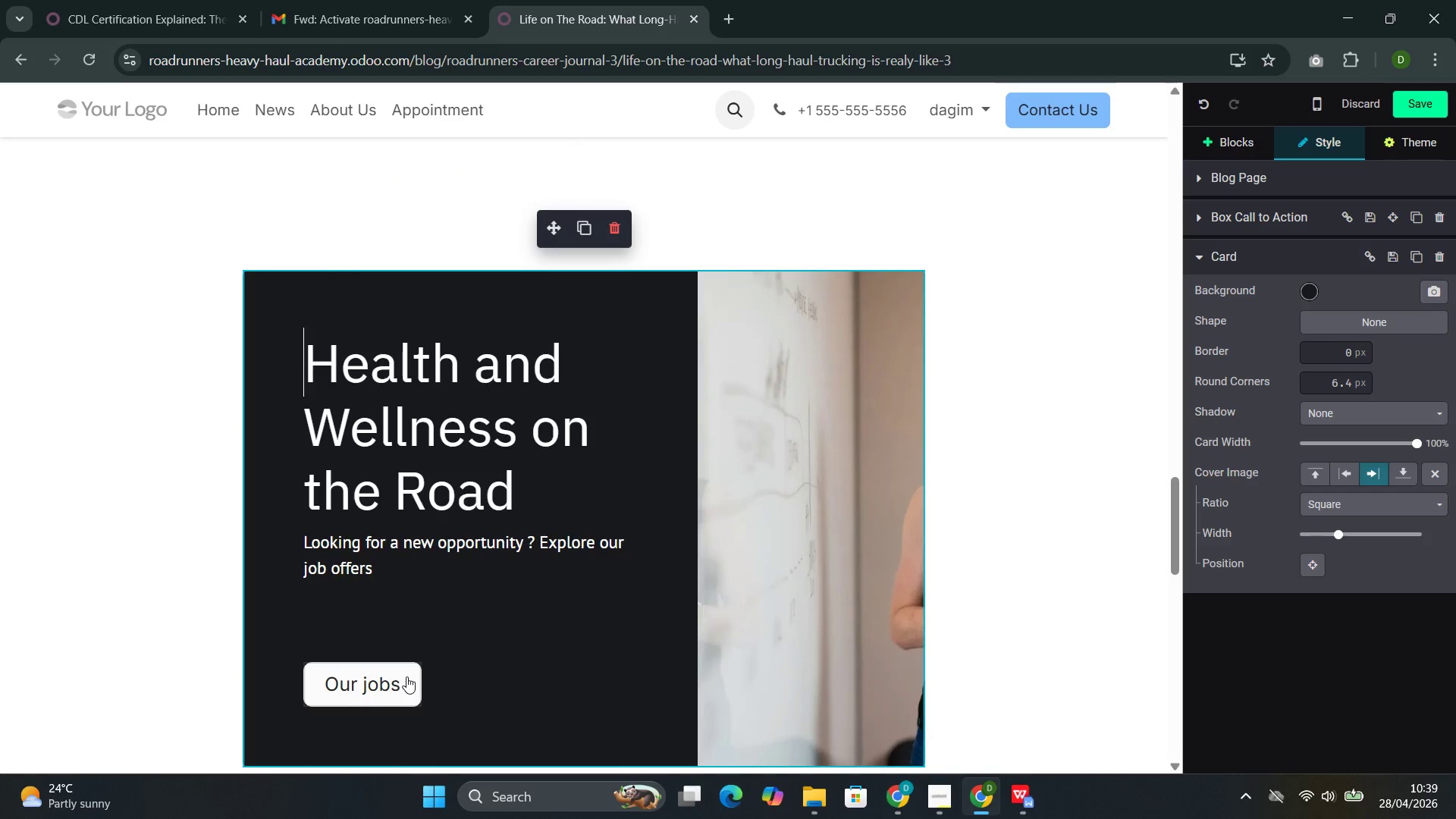 
scroll: coordinate [485, 554], scroll_direction: down, amount: 5.0
 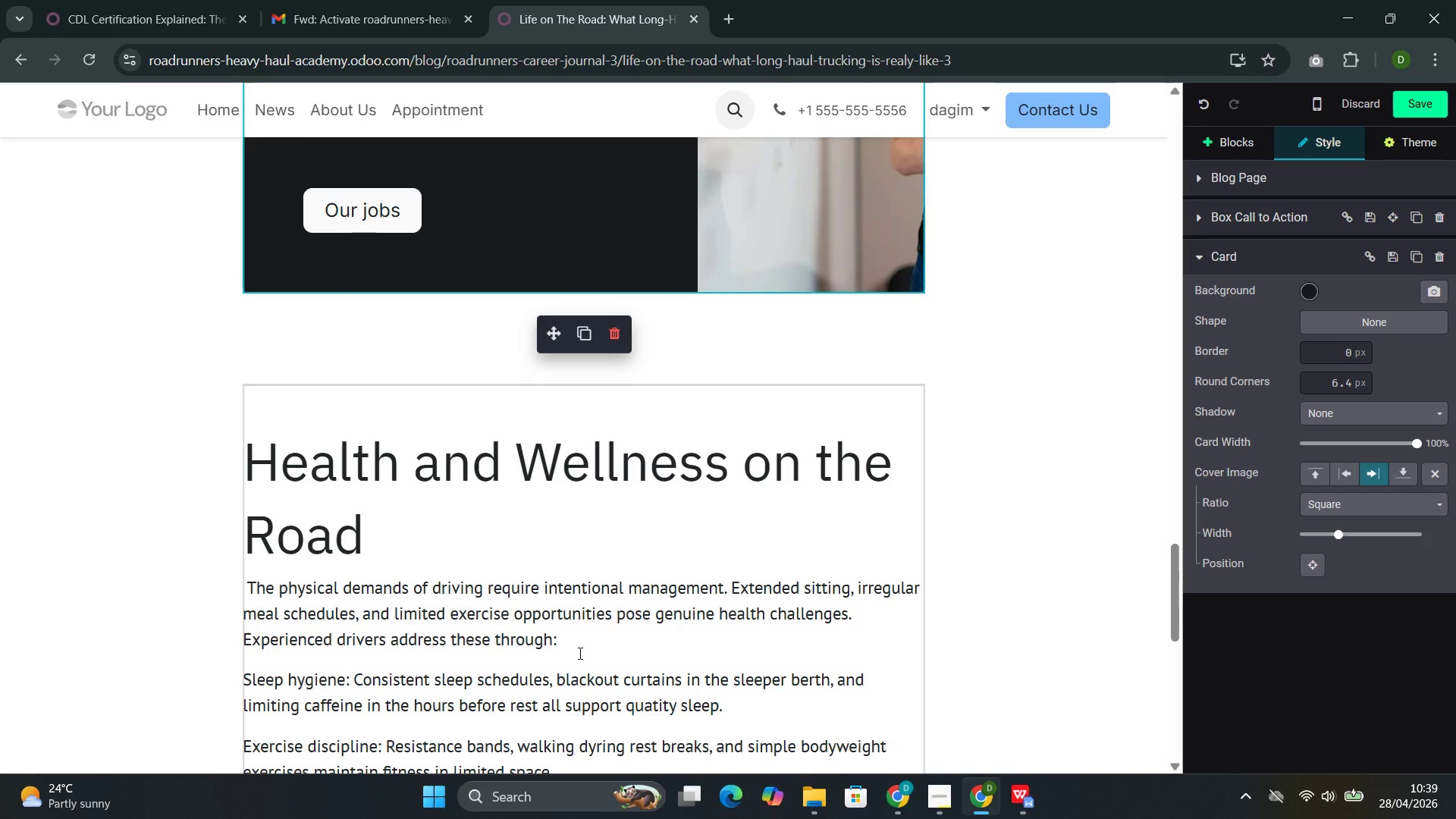 
left_click_drag(start_coordinate=[579, 653], to_coordinate=[250, 578])
 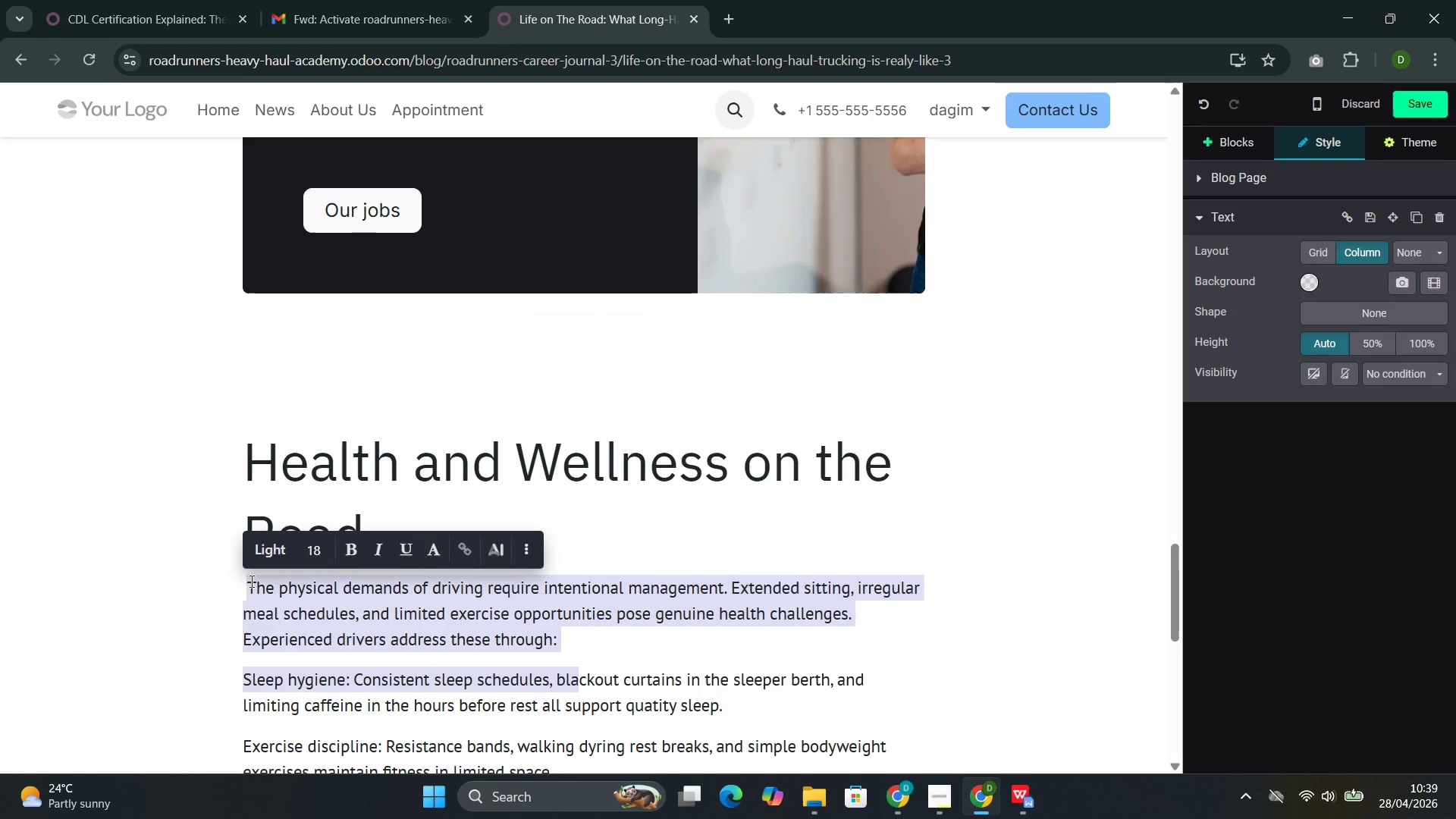 
hold_key(key=ControlLeft, duration=0.88)
 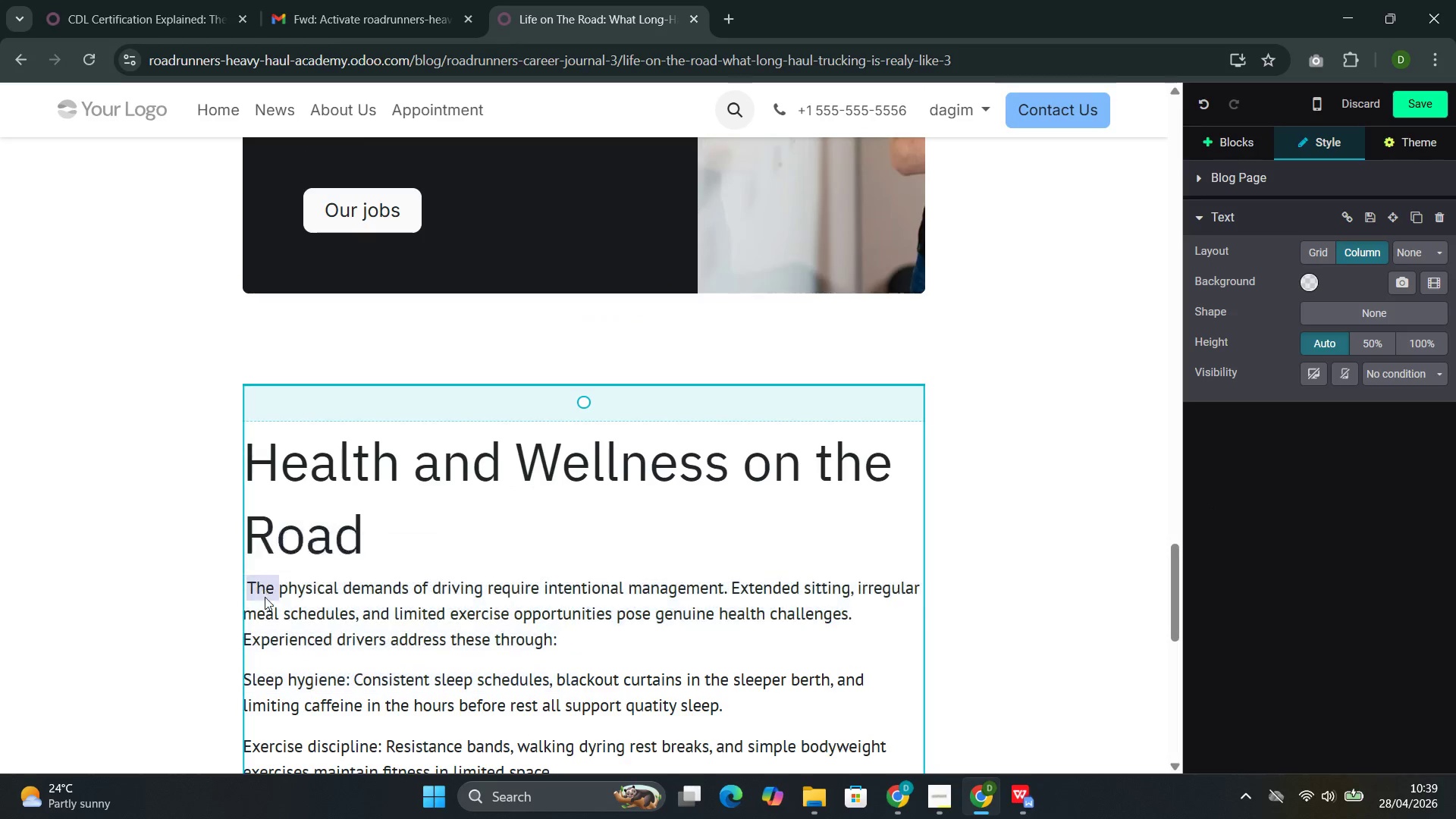 
double_click([265, 597])
 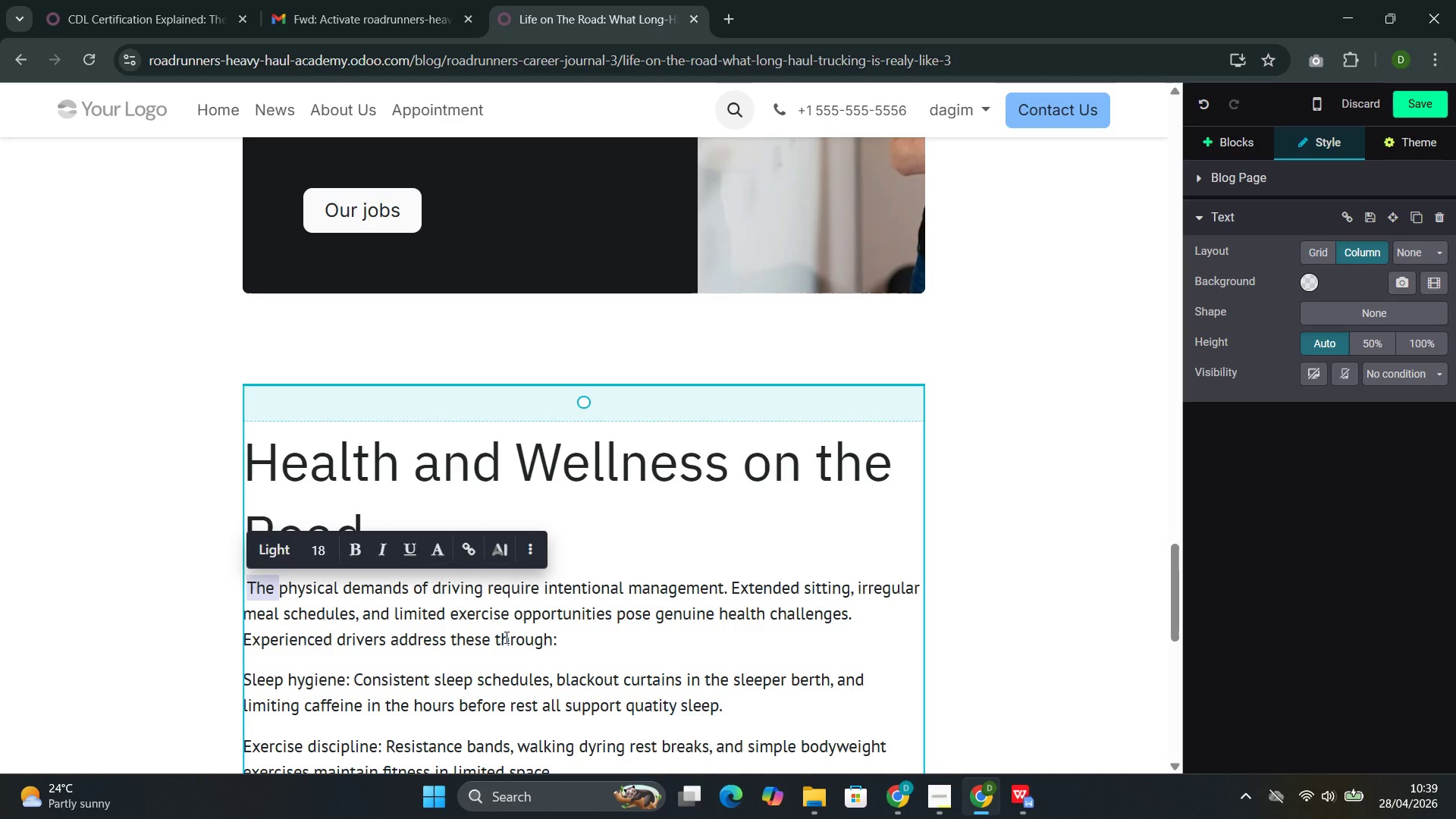 
left_click([567, 639])
 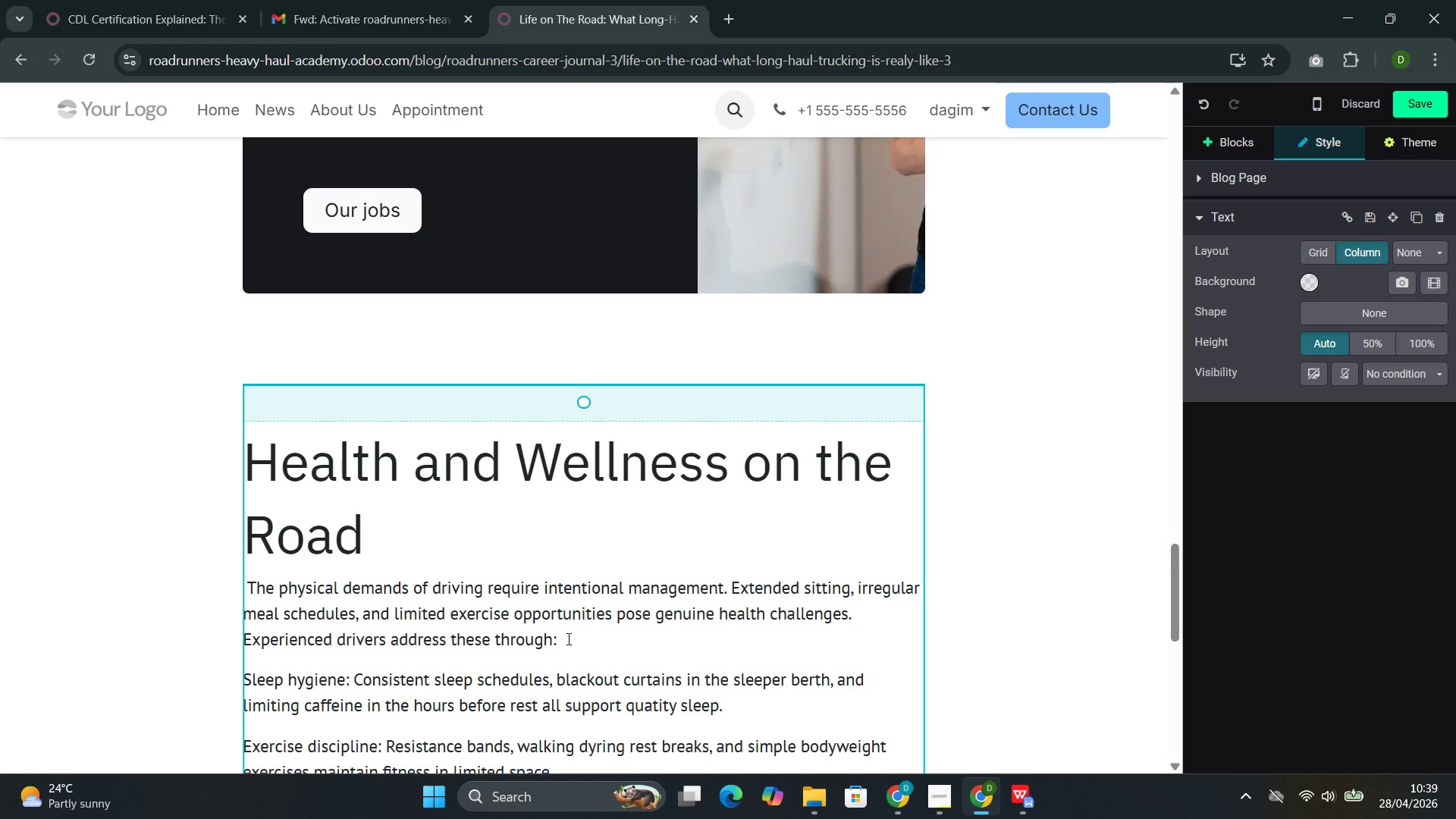 
left_click_drag(start_coordinate=[567, 639], to_coordinate=[230, 592])
 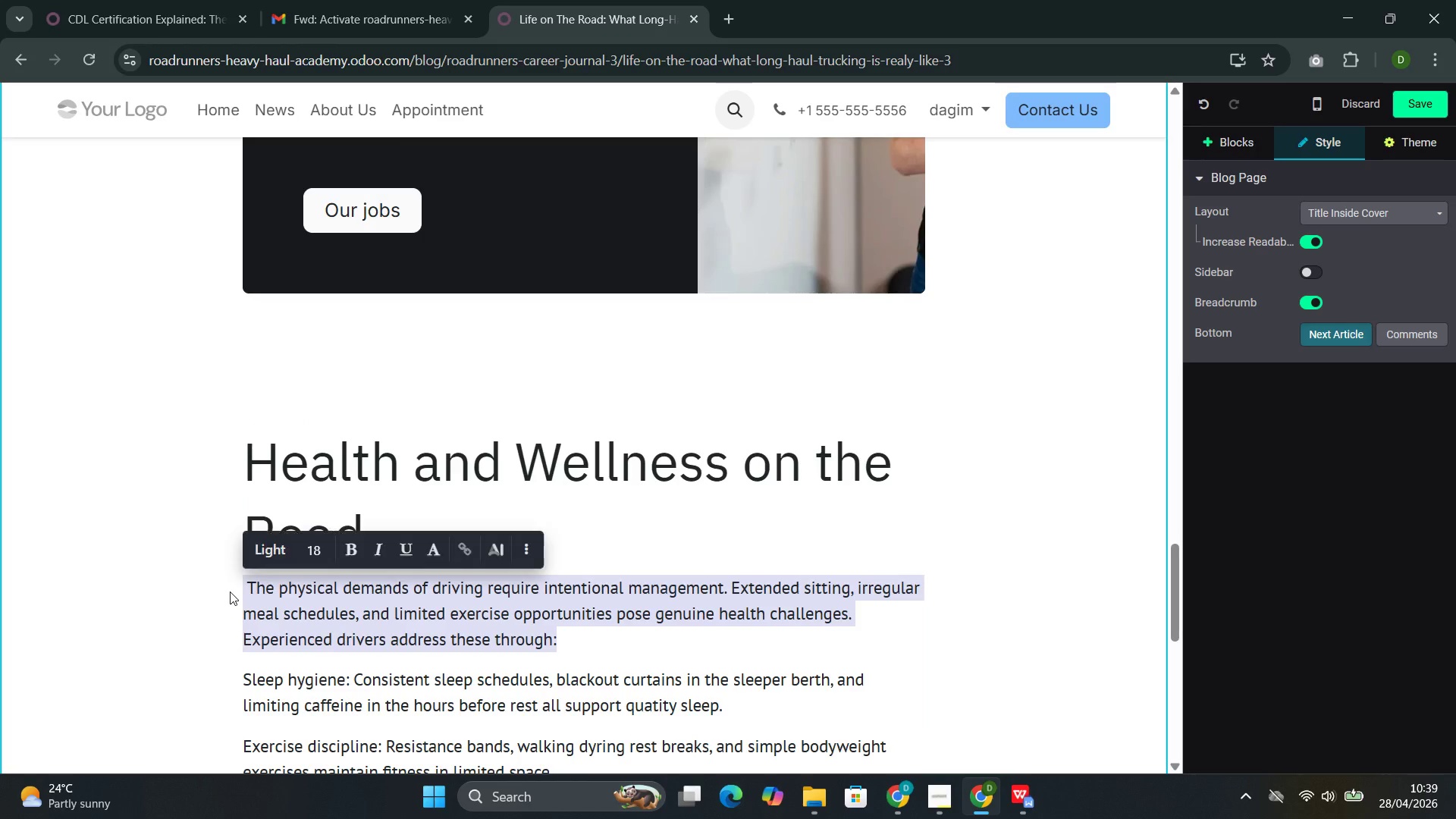 
key(Control+C)
 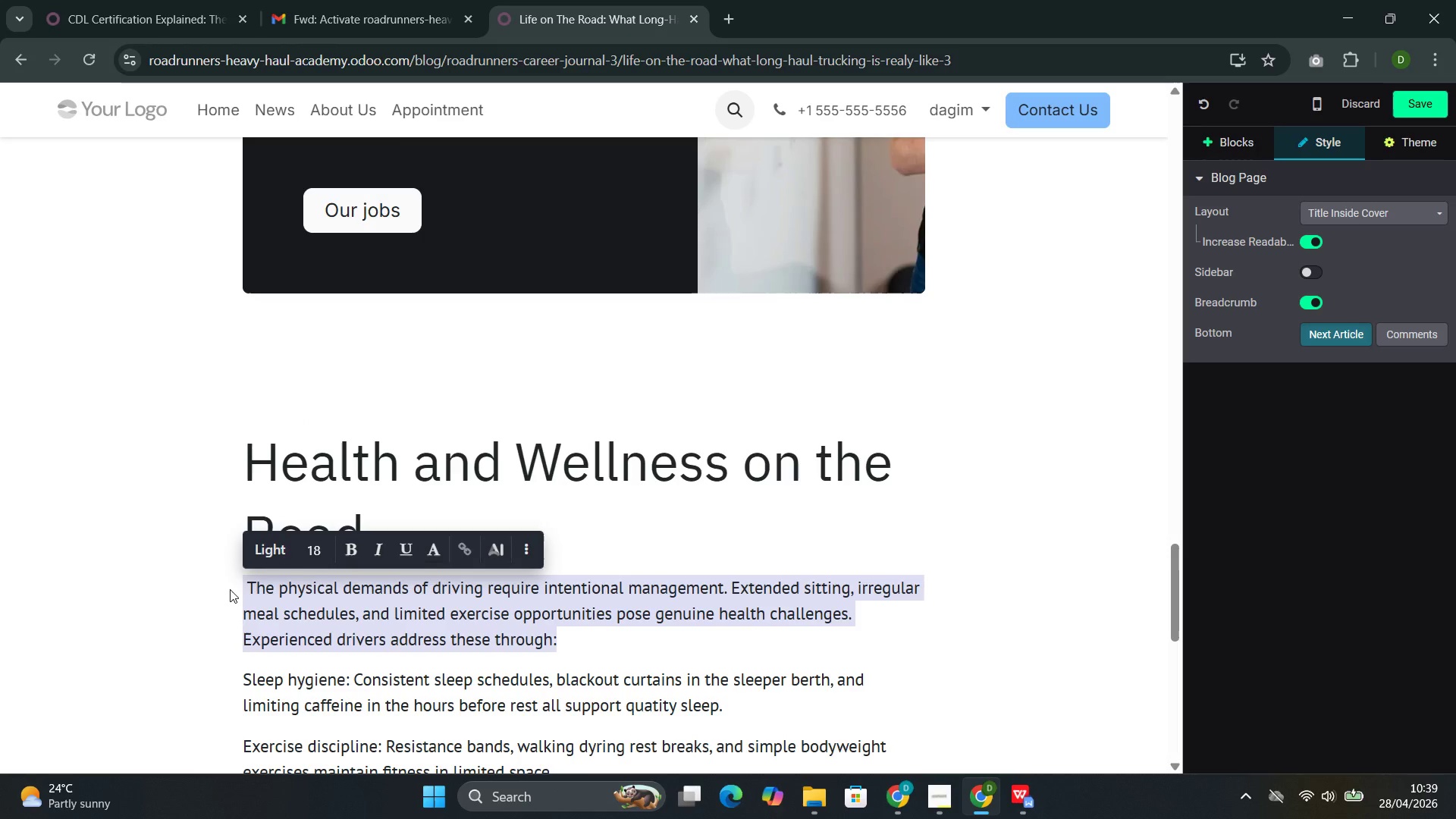 
key(Control+C)
 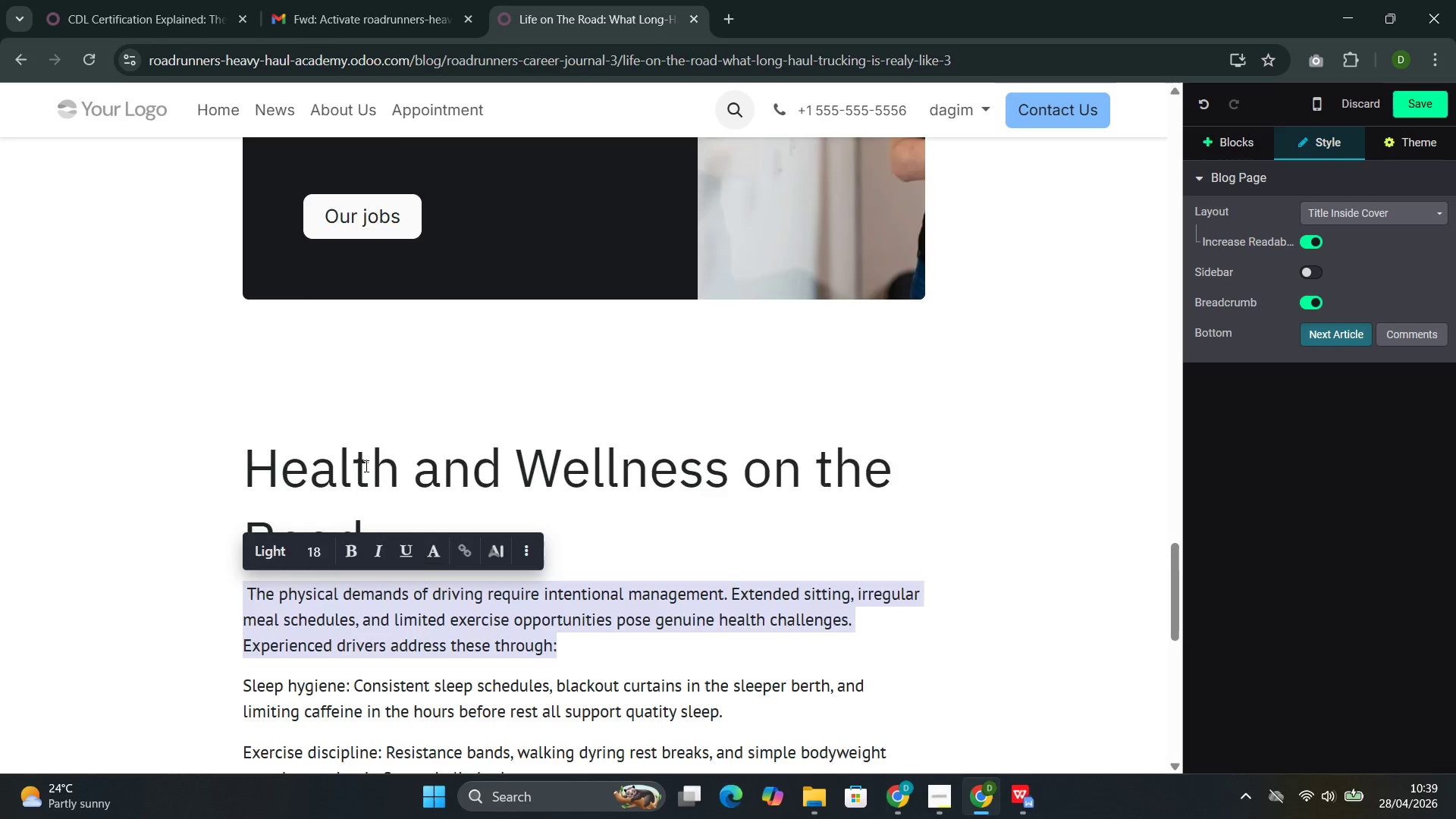 
scroll: coordinate [365, 466], scroll_direction: up, amount: 4.0
 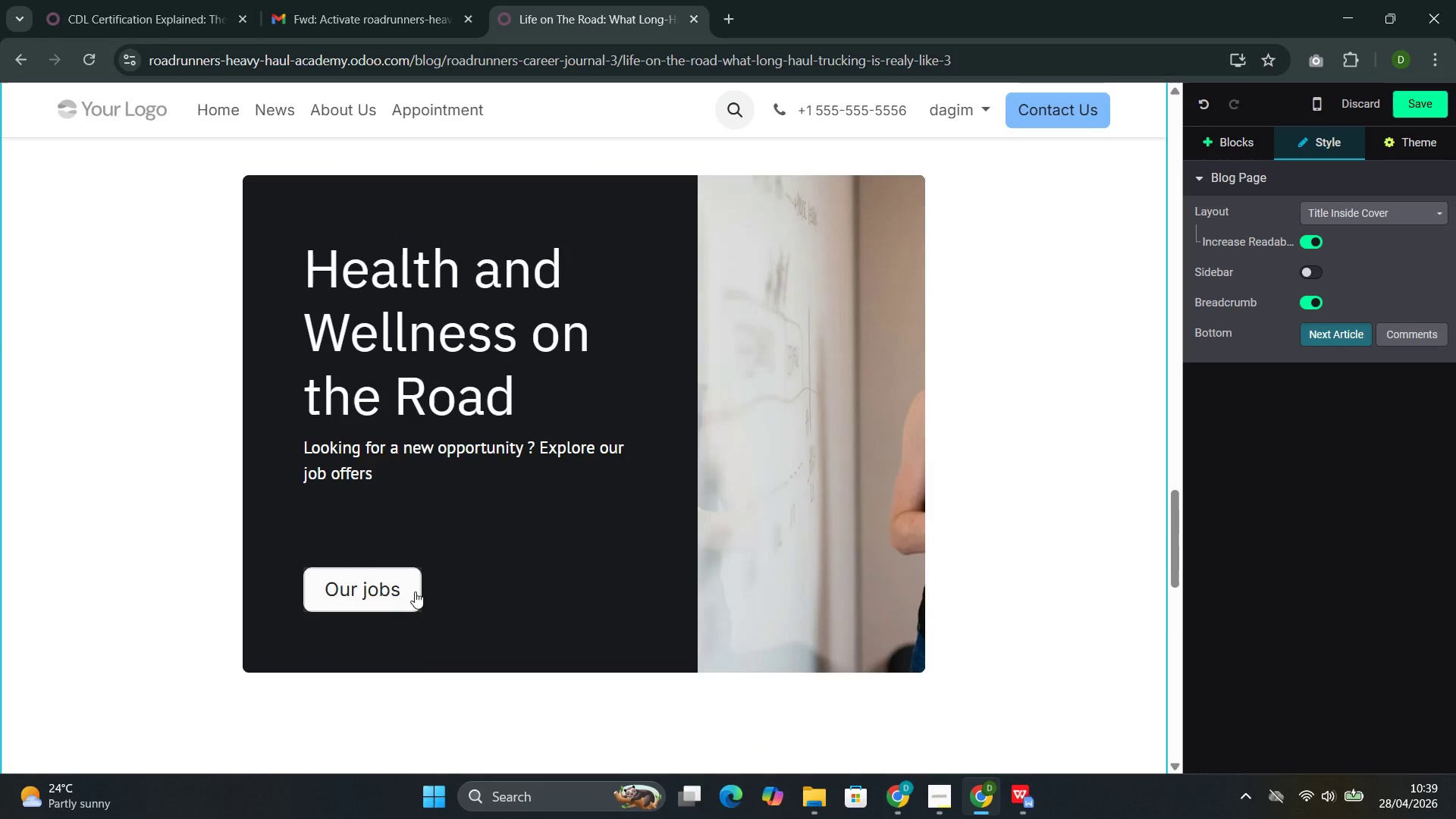 
left_click_drag(start_coordinate=[415, 590], to_coordinate=[295, 451])
 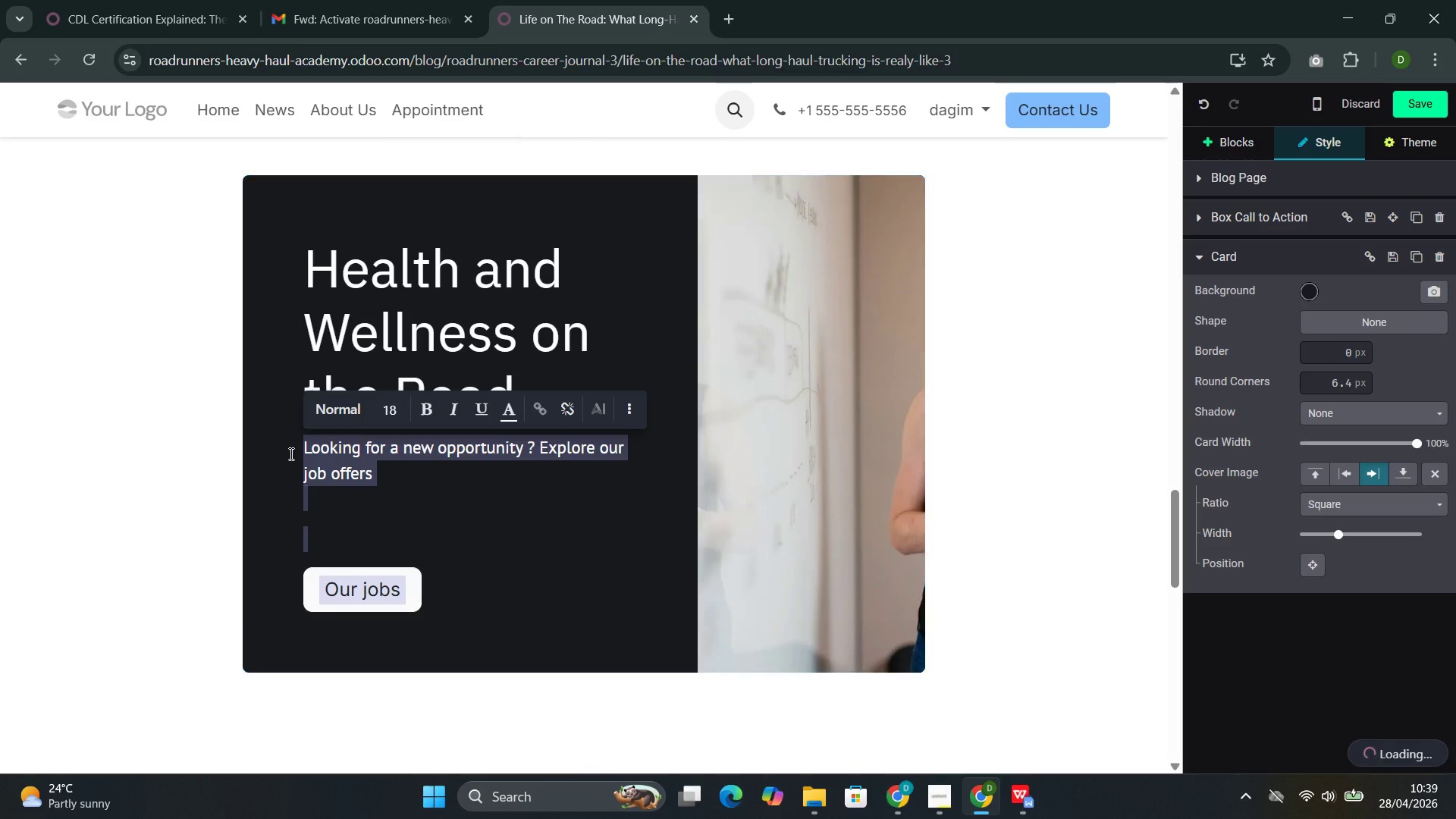 
key(Control+V)
 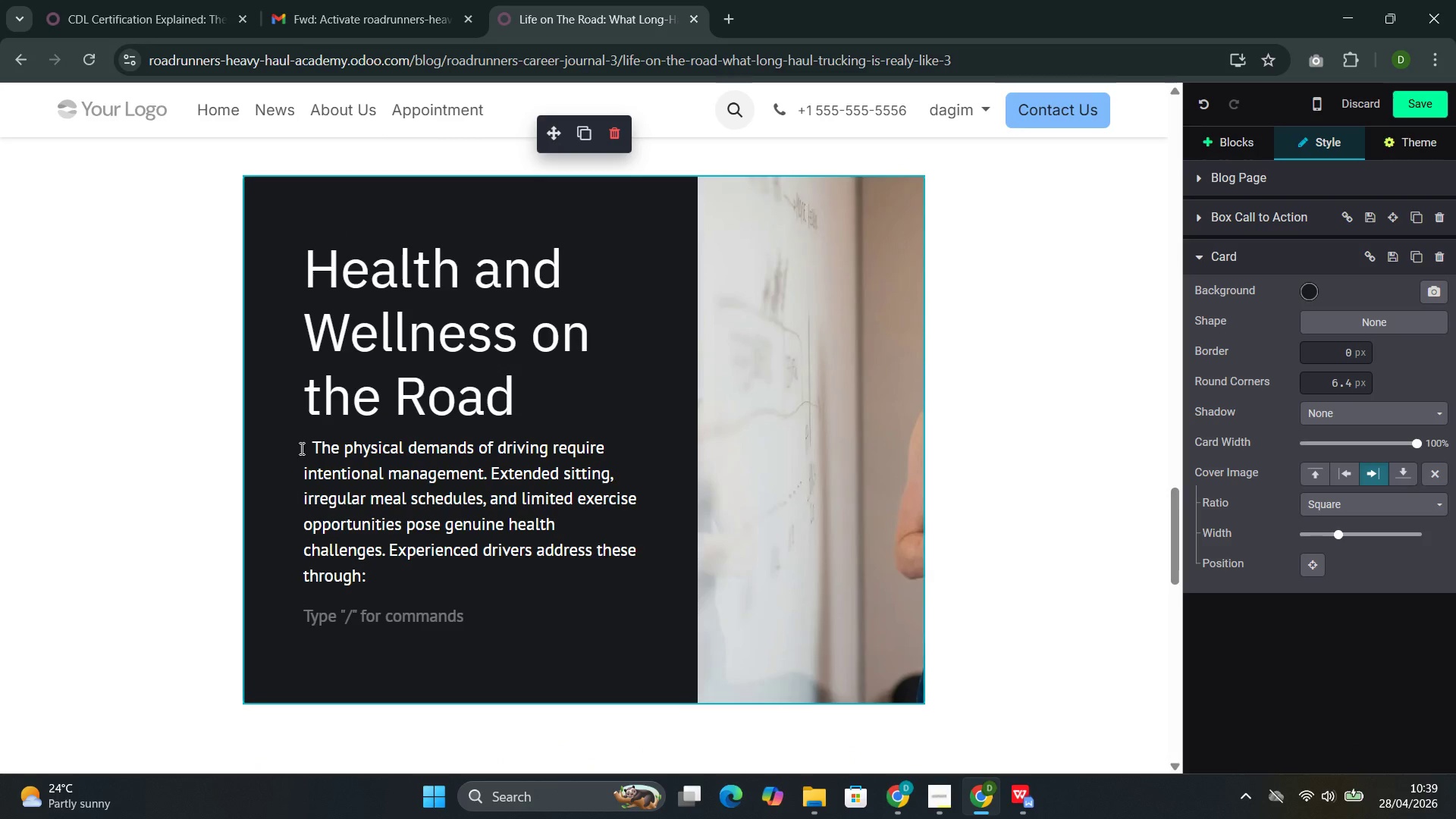 
left_click([314, 445])
 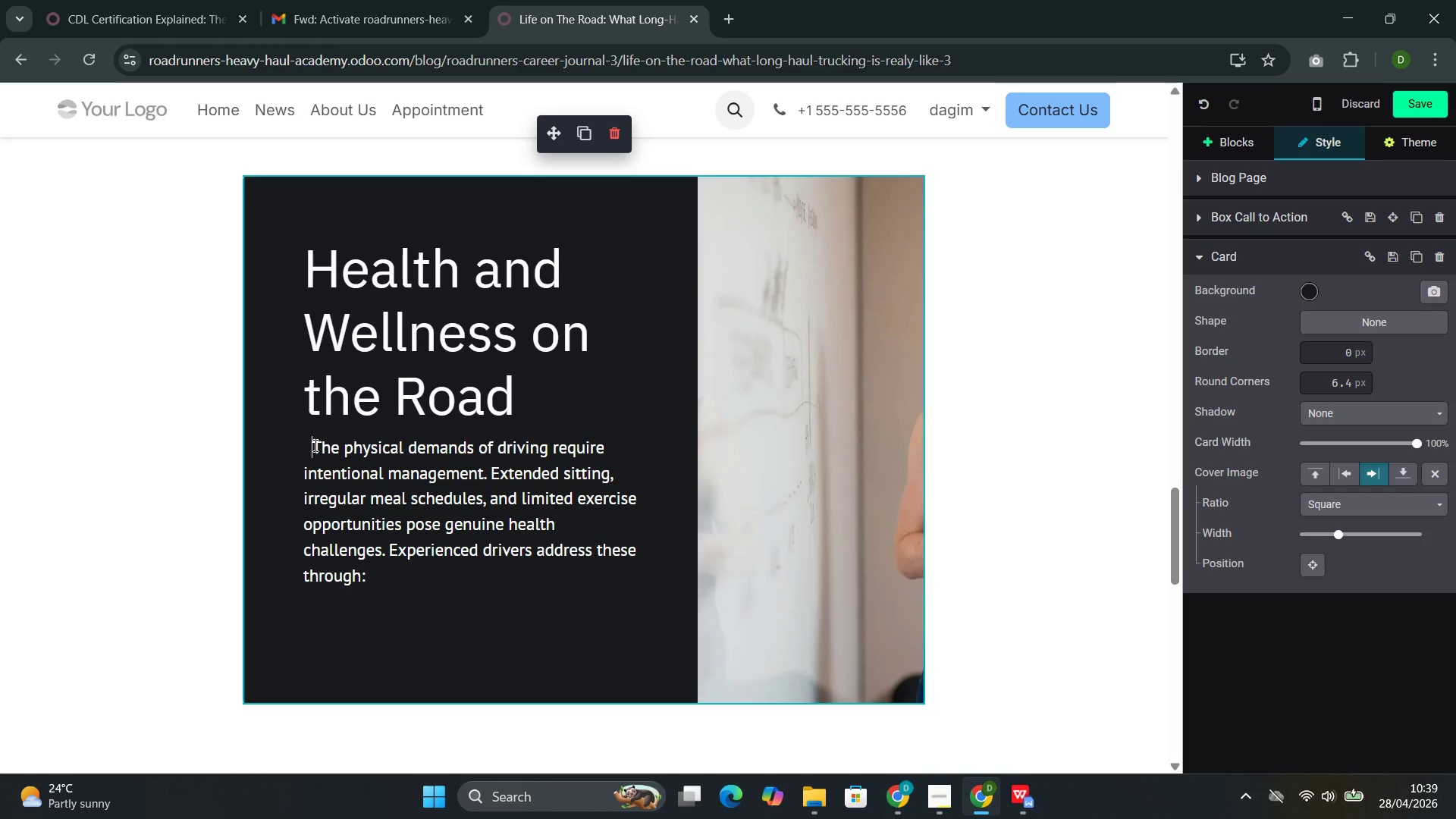 
key(Backspace)
 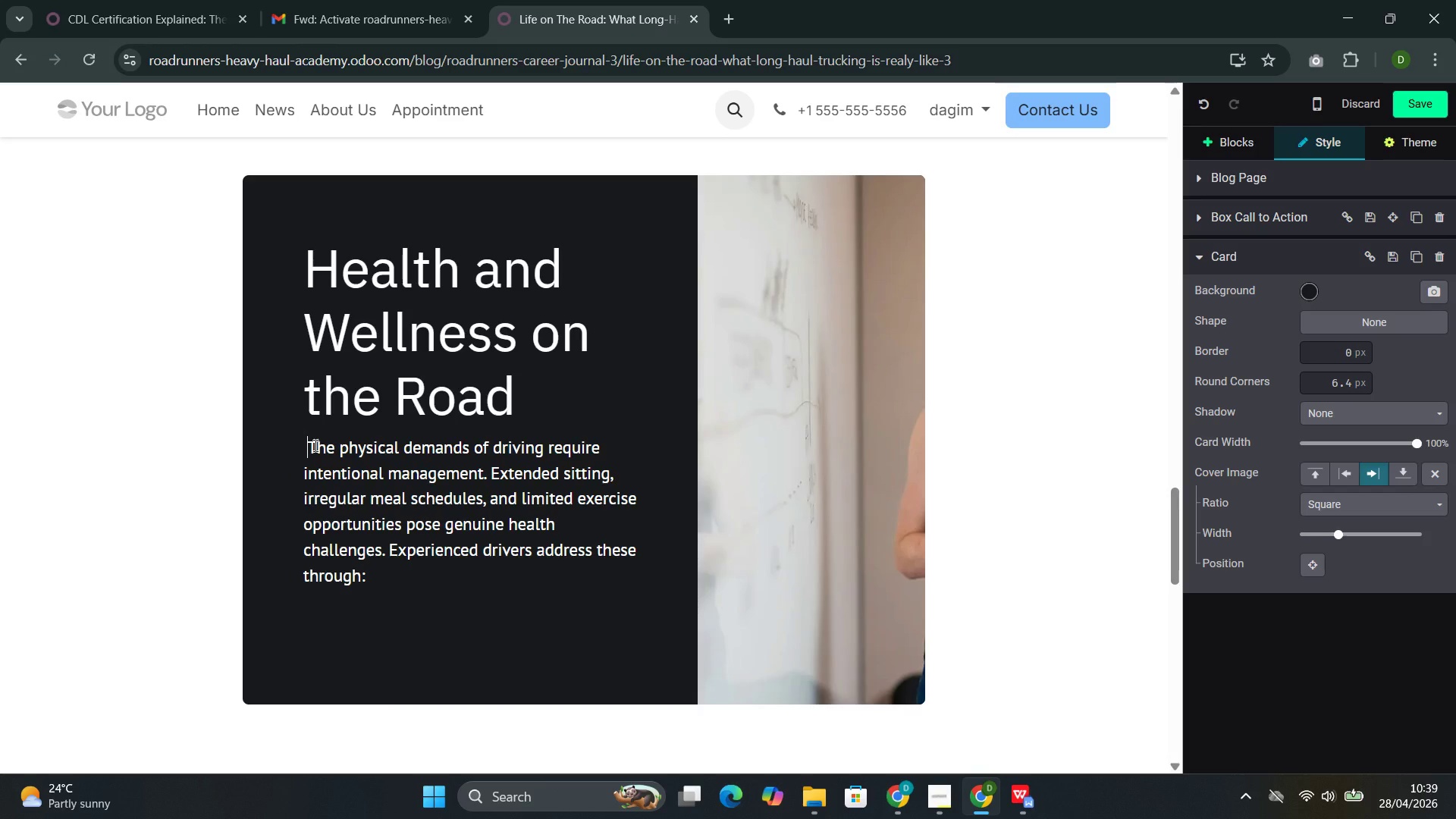 
wait(6.19)
 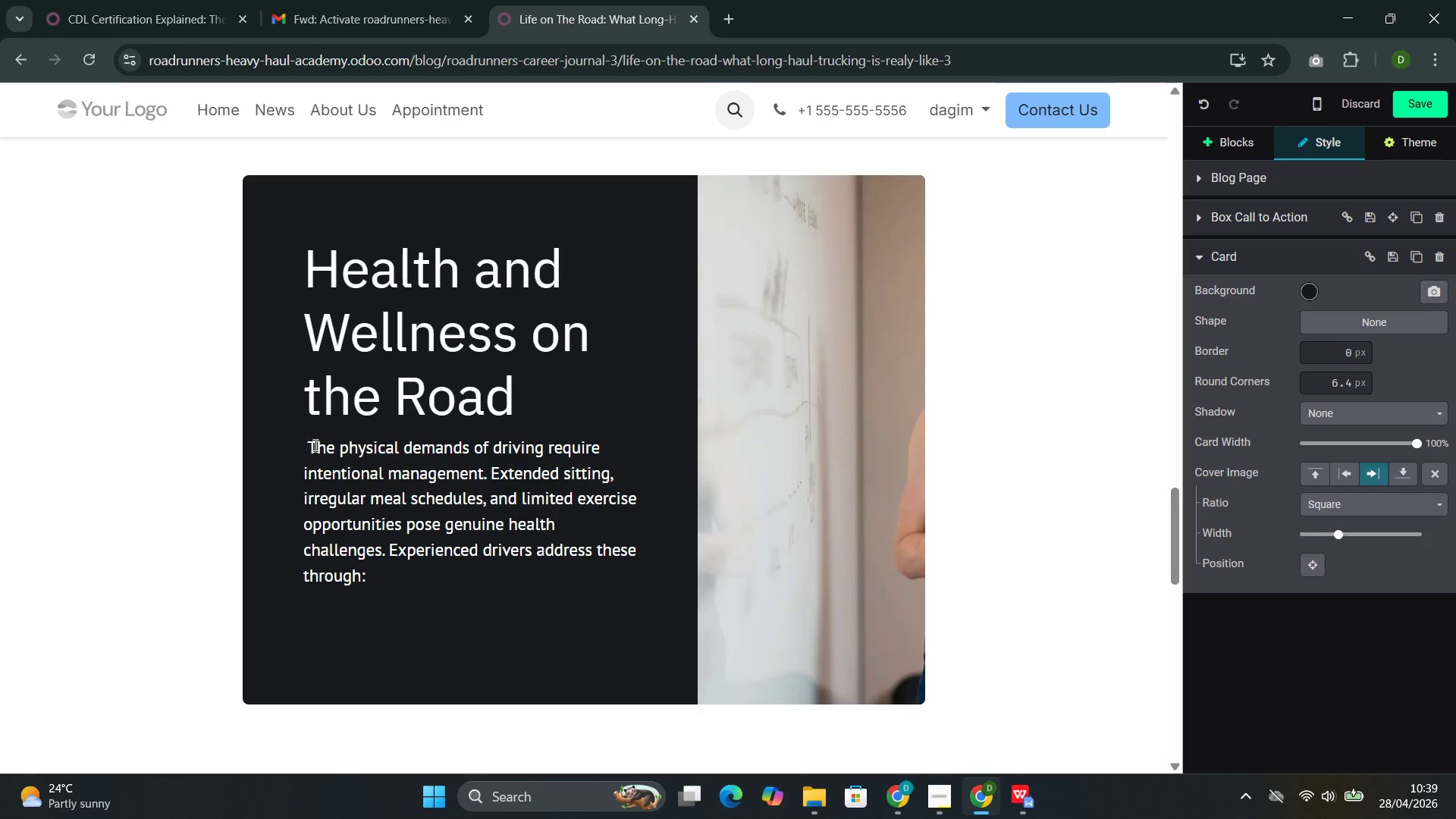 
scroll: coordinate [396, 438], scroll_direction: down, amount: 8.0
 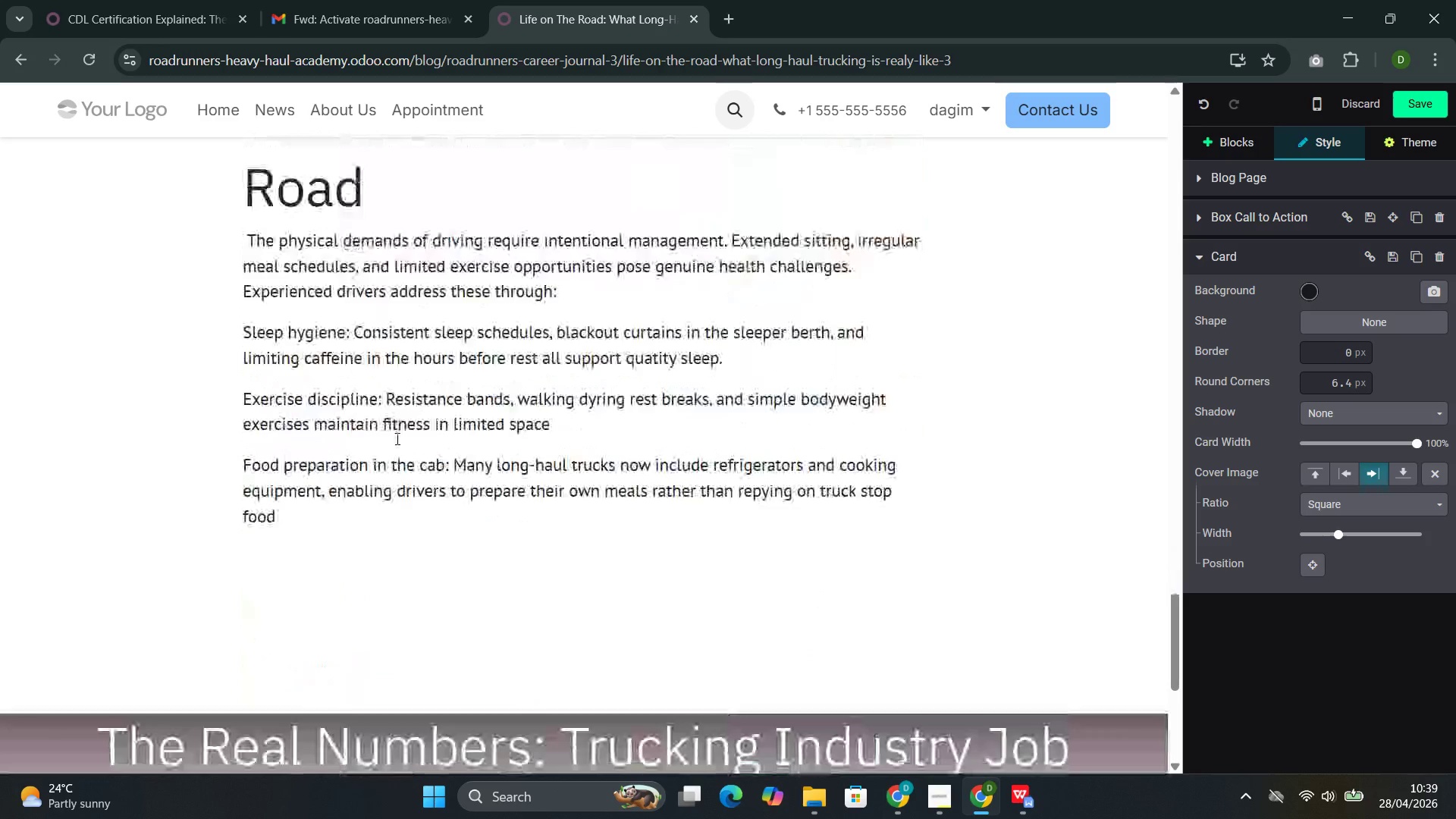 
scroll: coordinate [396, 438], scroll_direction: up, amount: 1.0
 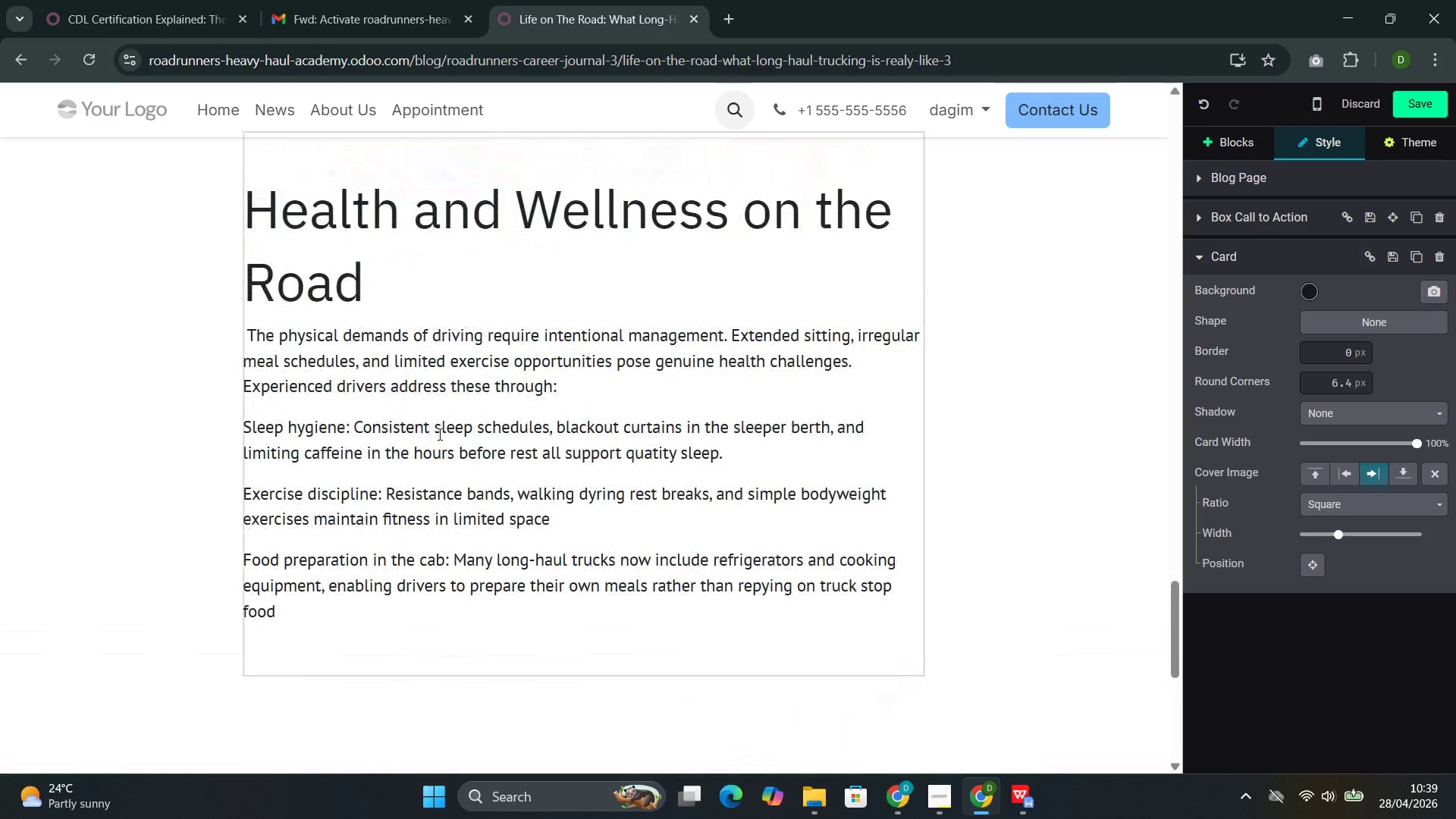 
wait(14.79)
 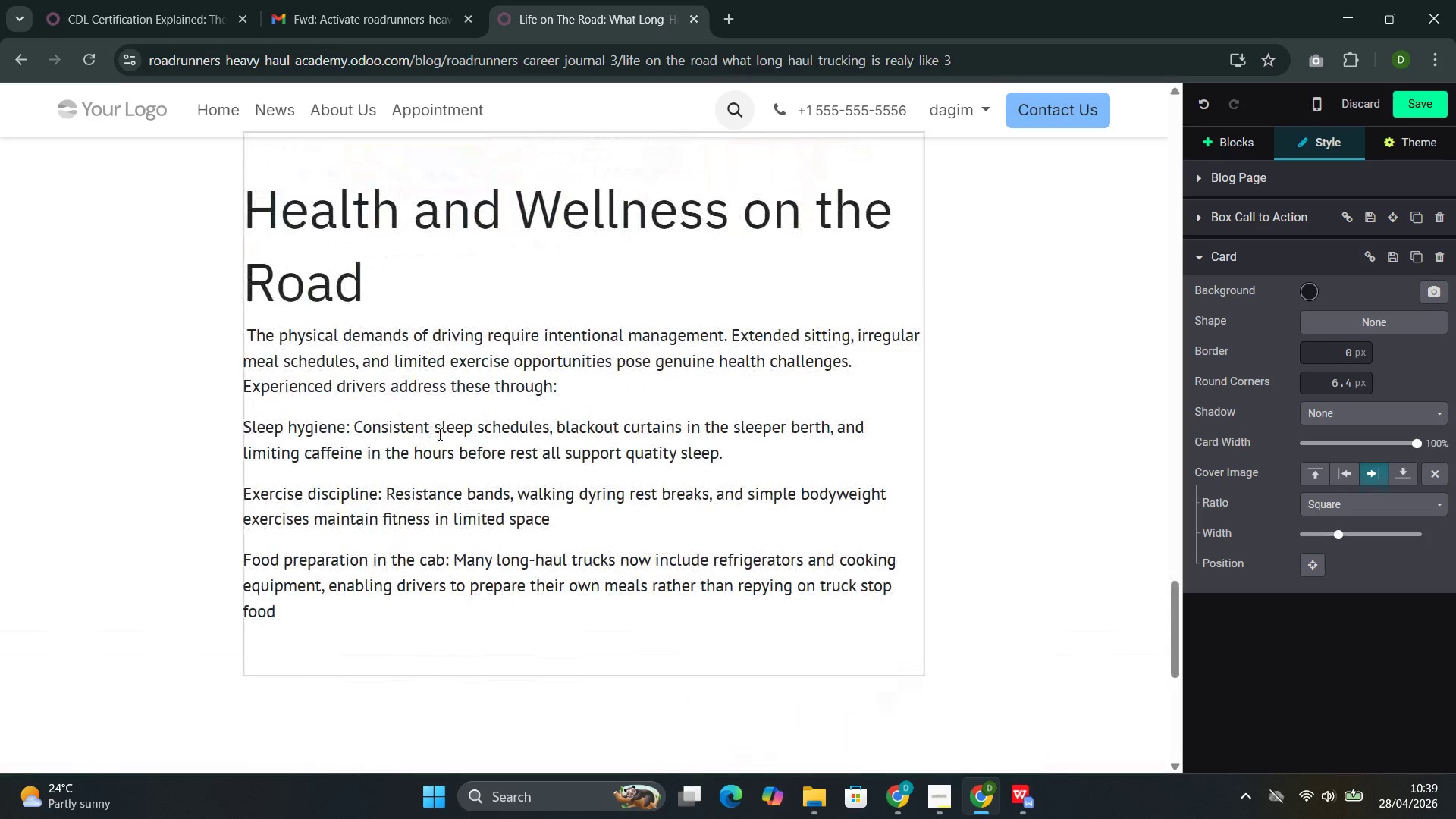 
scroll: coordinate [566, 390], scroll_direction: up, amount: 1.0
 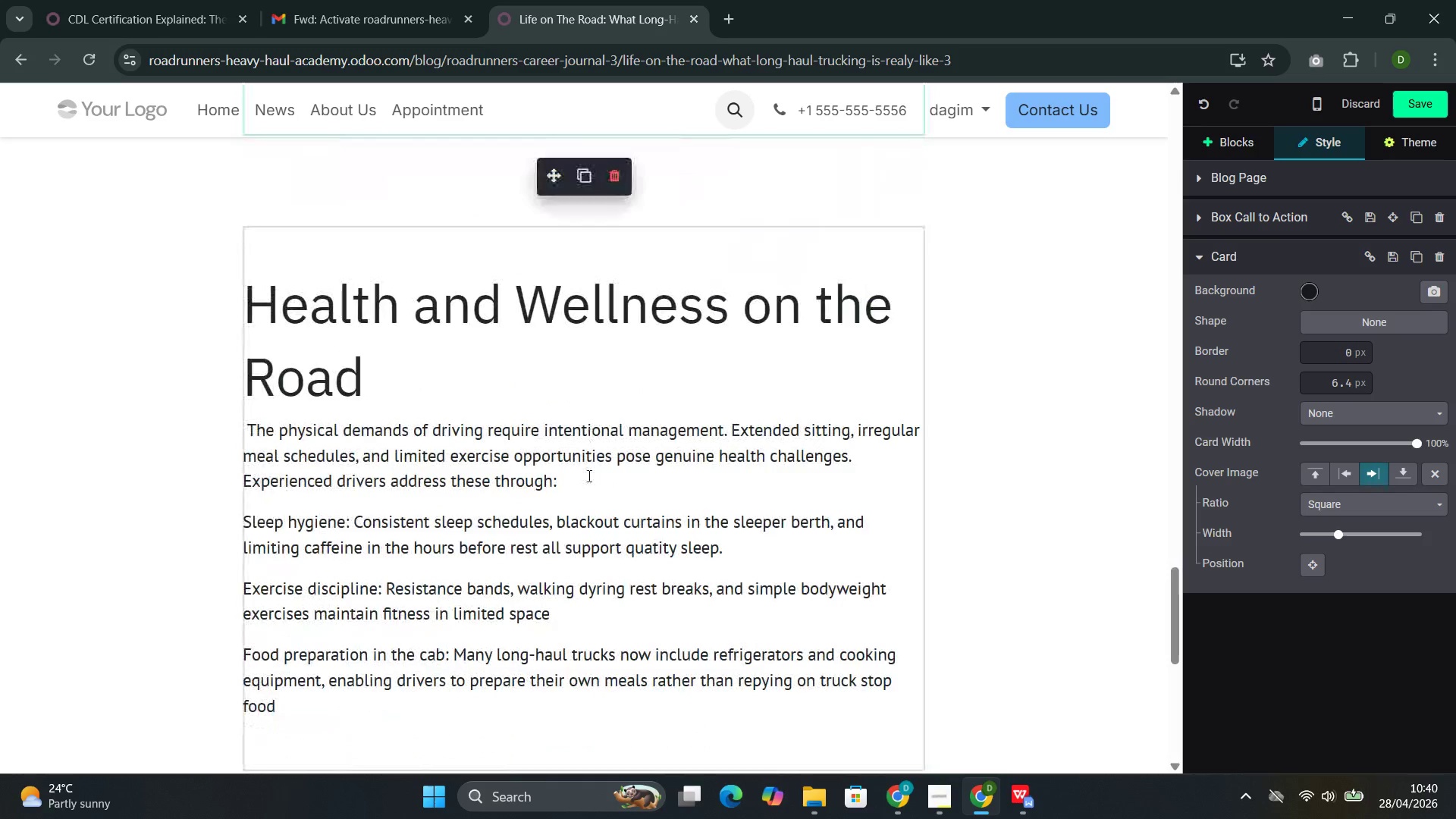 
left_click_drag(start_coordinate=[588, 475], to_coordinate=[245, 331])
 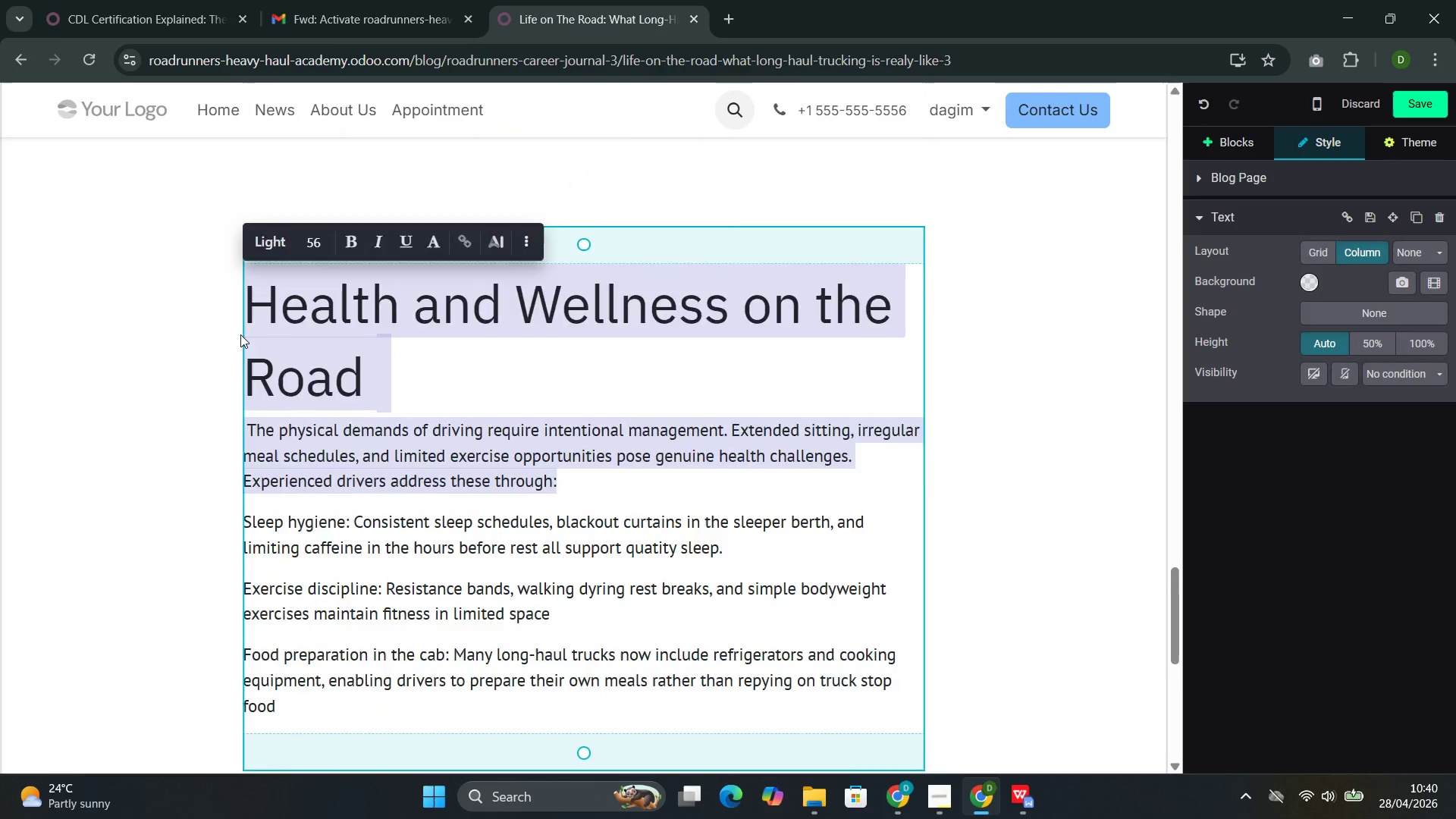 
key(Backspace)
 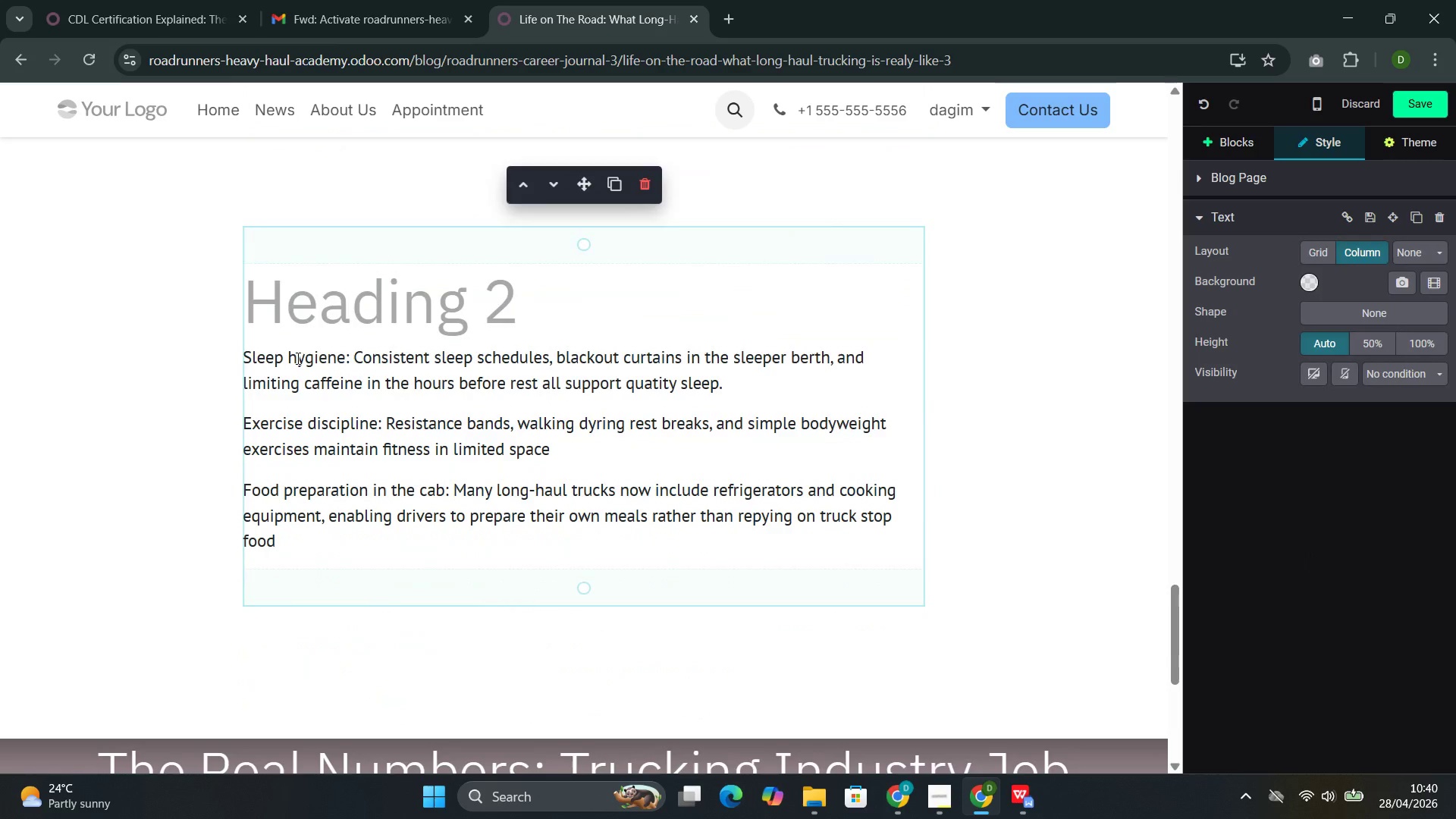 
scroll: coordinate [643, 353], scroll_direction: up, amount: 5.0
 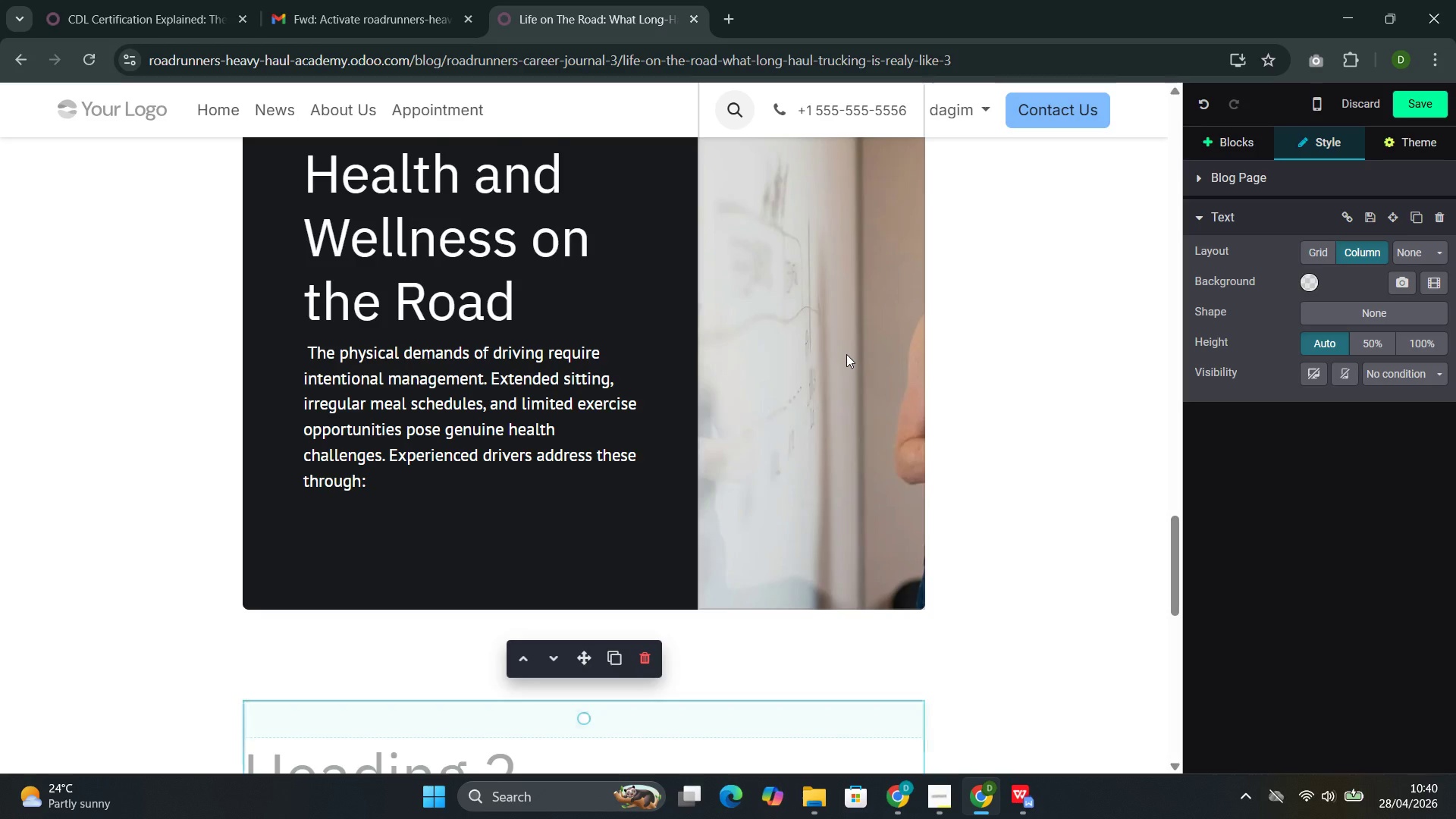 
left_click([824, 347])
 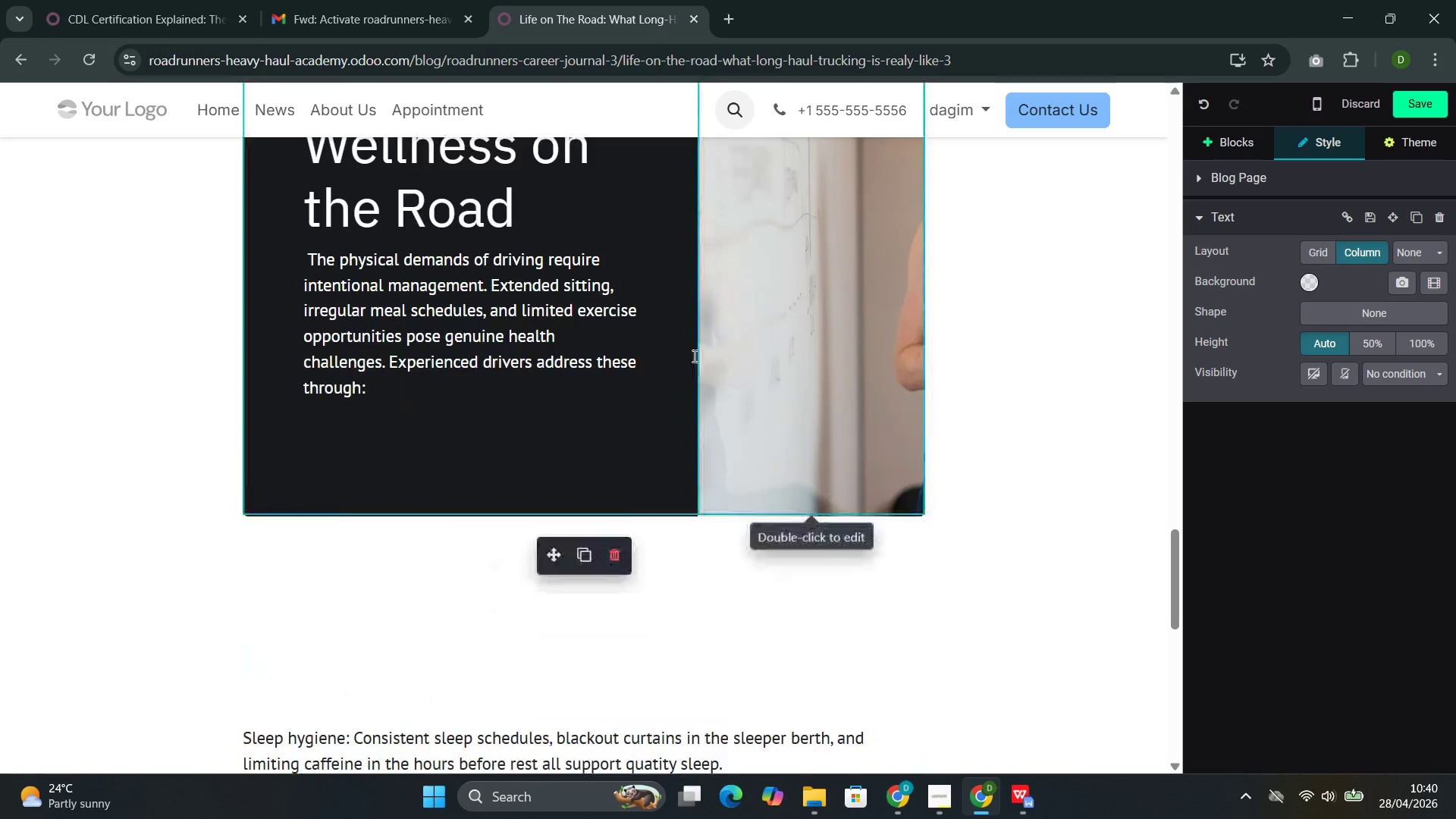 
scroll: coordinate [849, 353], scroll_direction: down, amount: 1.0
 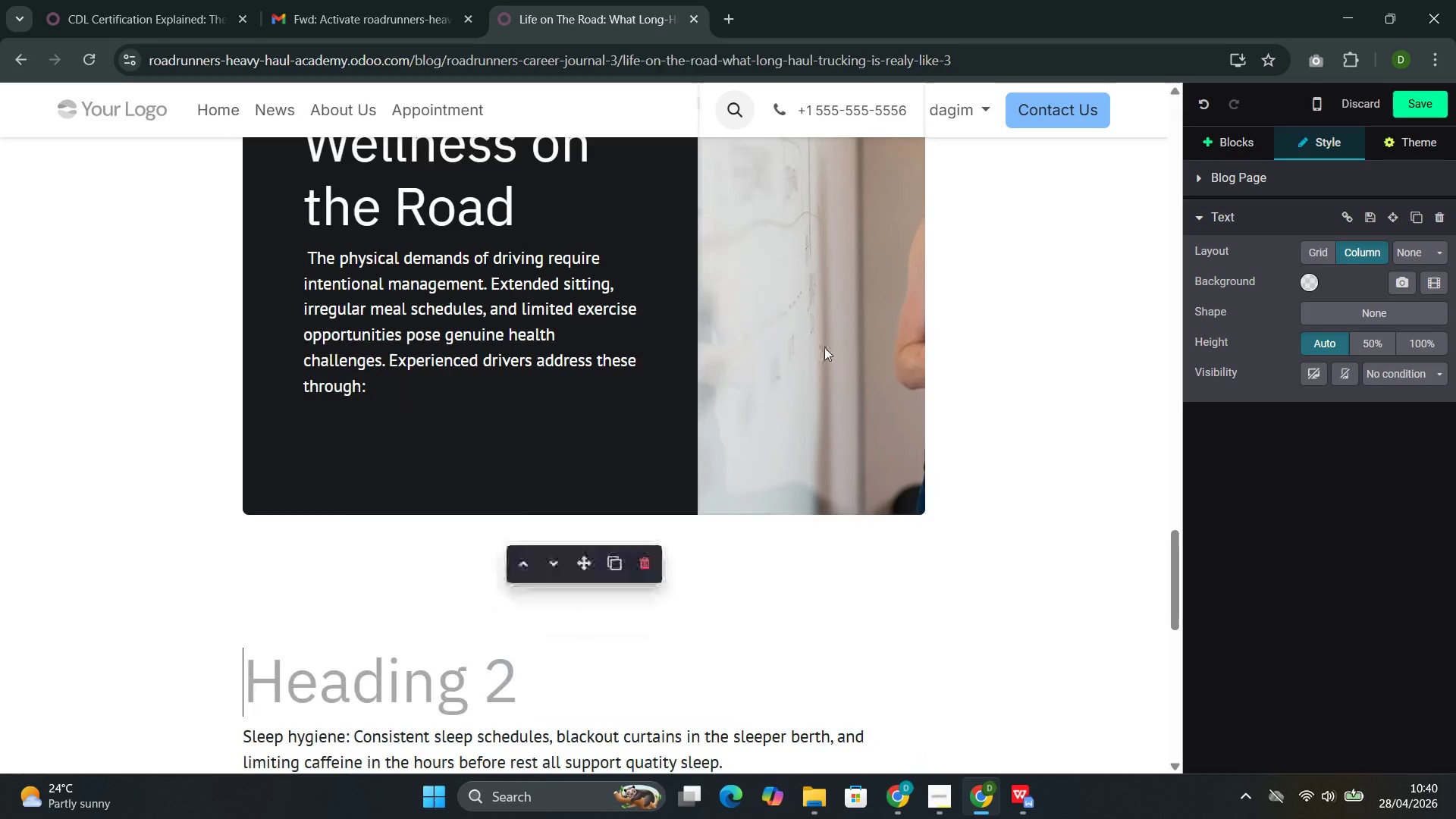 
scroll: coordinate [693, 356], scroll_direction: up, amount: 4.0
 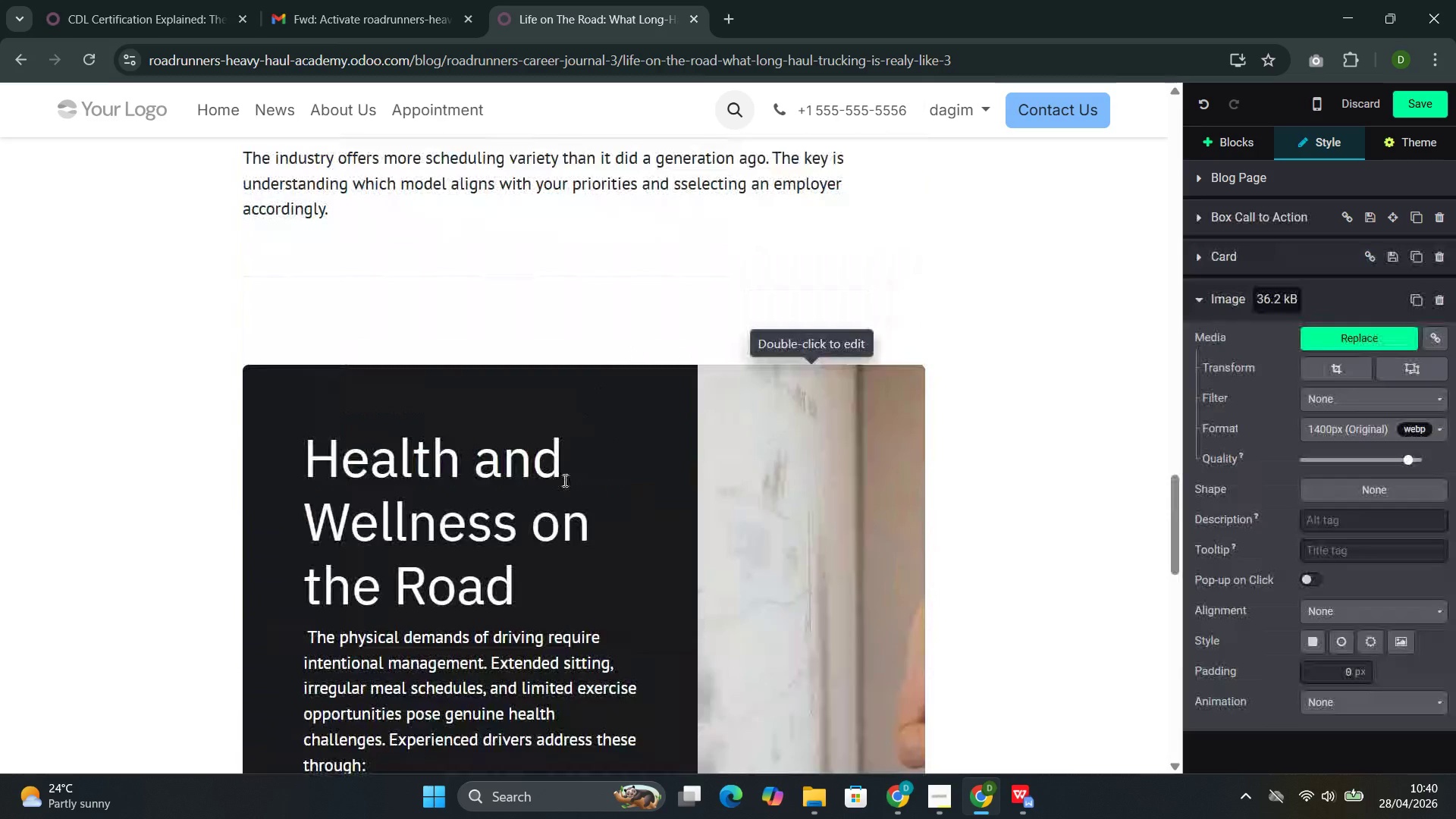 
left_click([575, 473])
 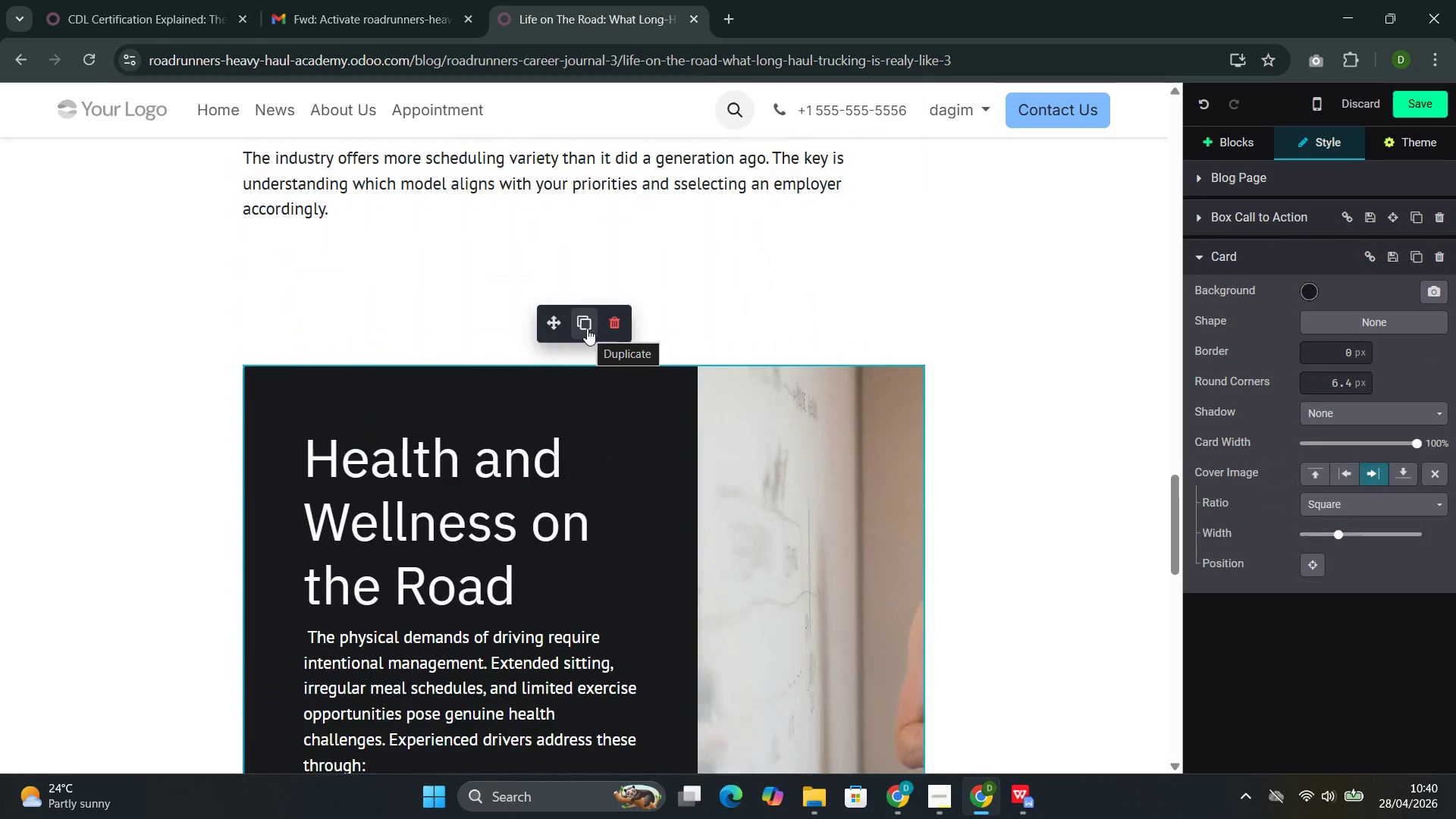 
scroll: coordinate [596, 445], scroll_direction: down, amount: 8.0
 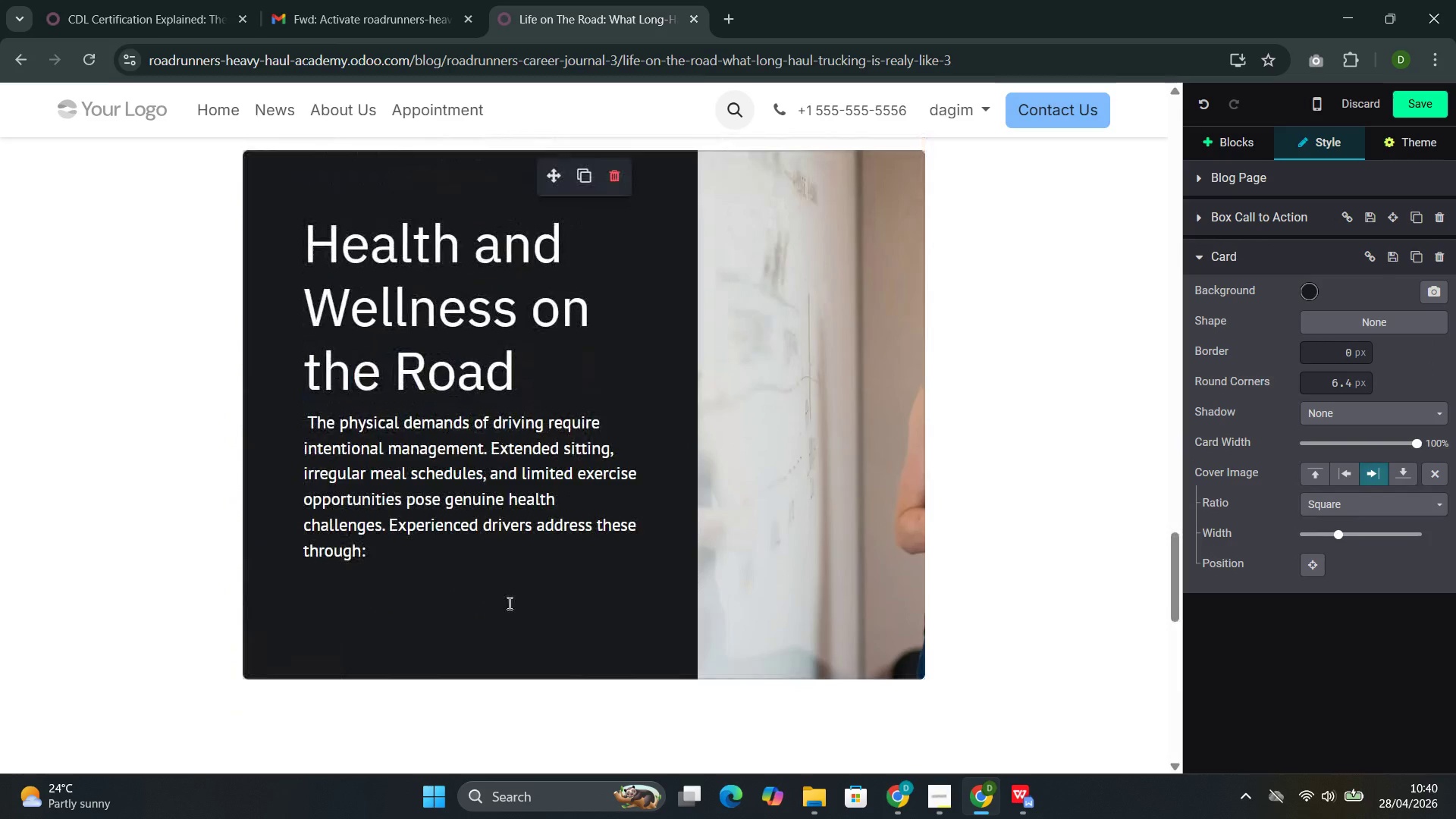 
scroll: coordinate [536, 451], scroll_direction: up, amount: 1.0
 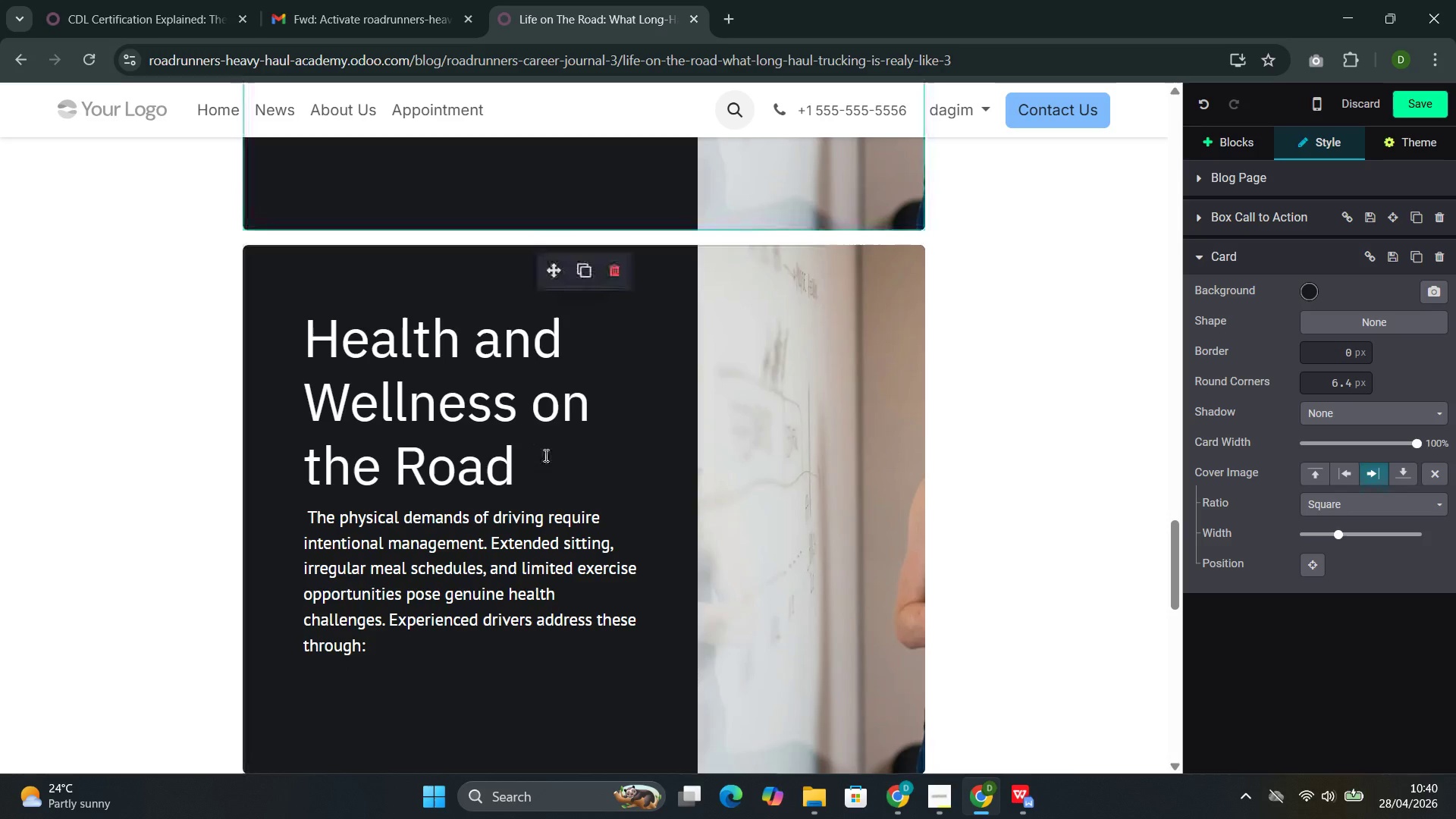 
left_click_drag(start_coordinate=[544, 455], to_coordinate=[303, 335])
 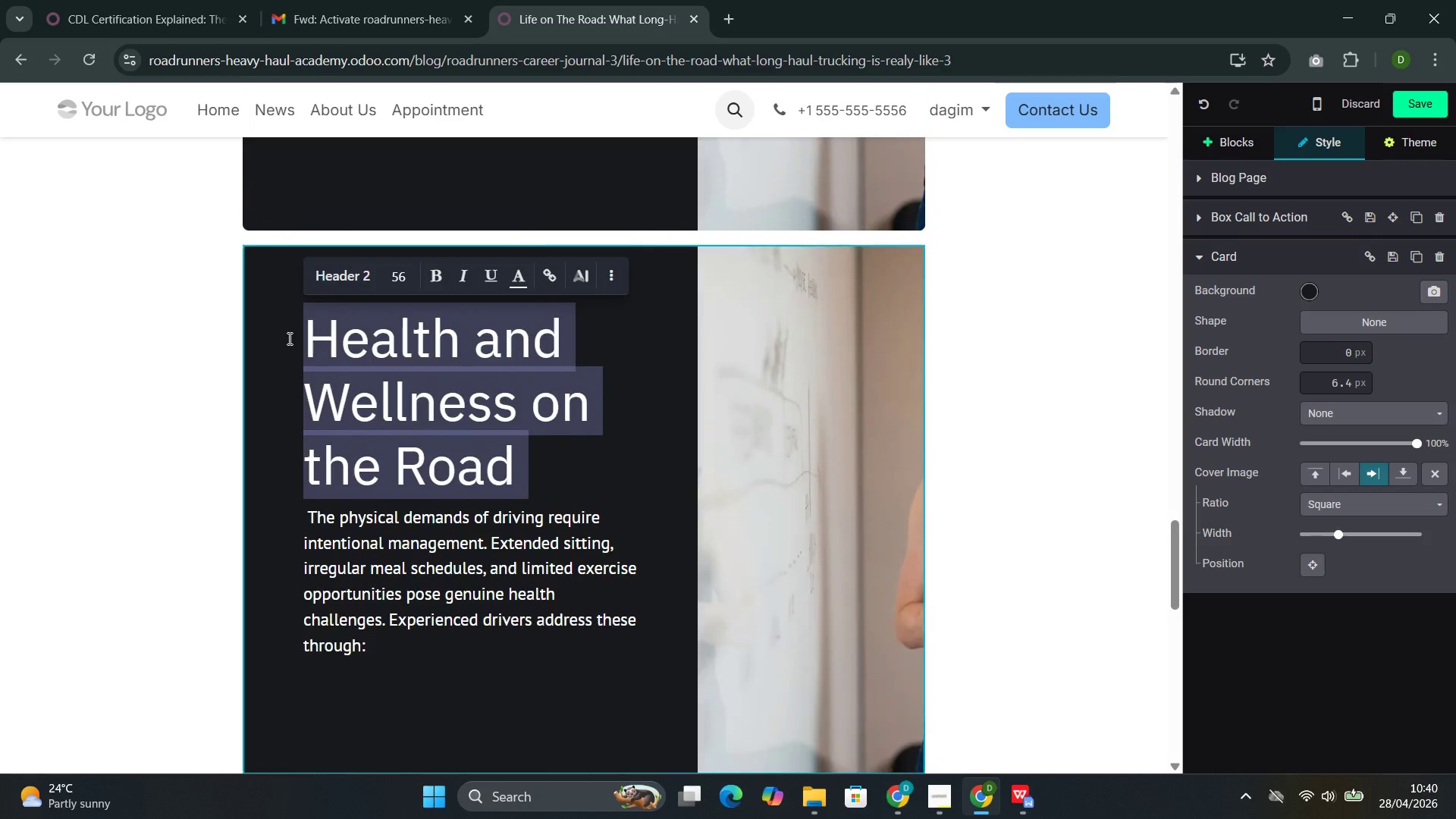 
key(Backspace)
 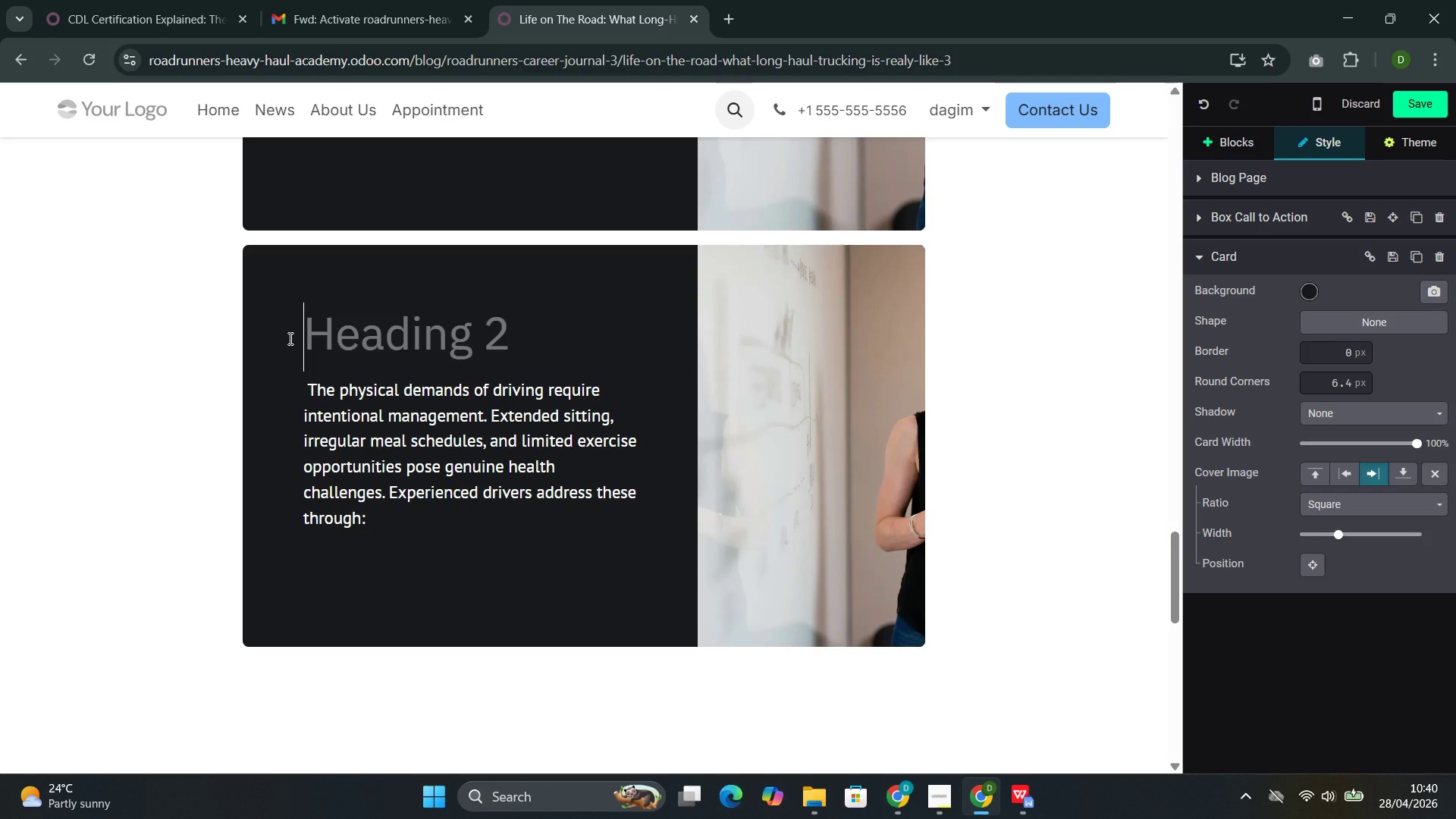 
key(Backspace)
 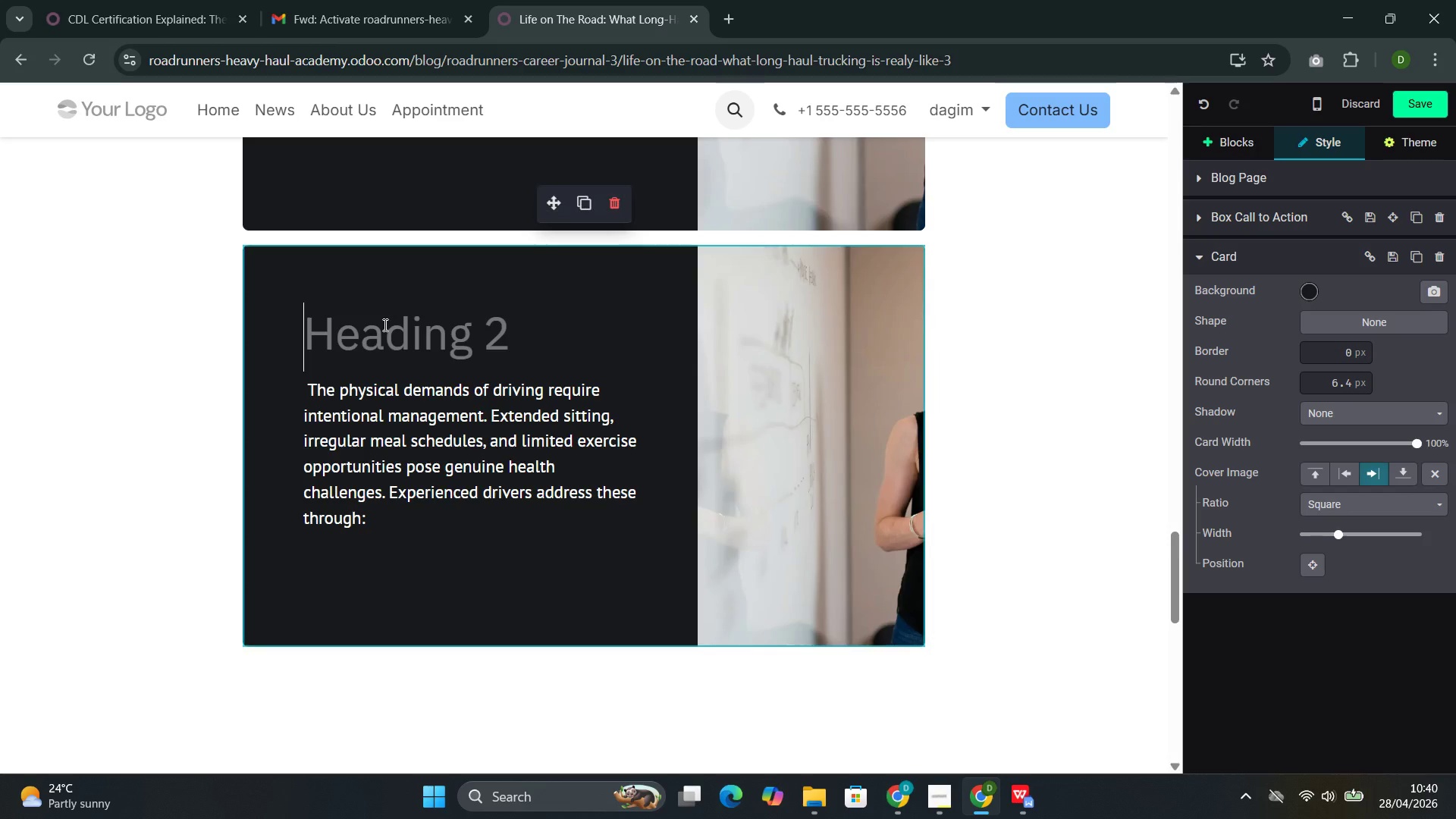 
double_click([384, 325])
 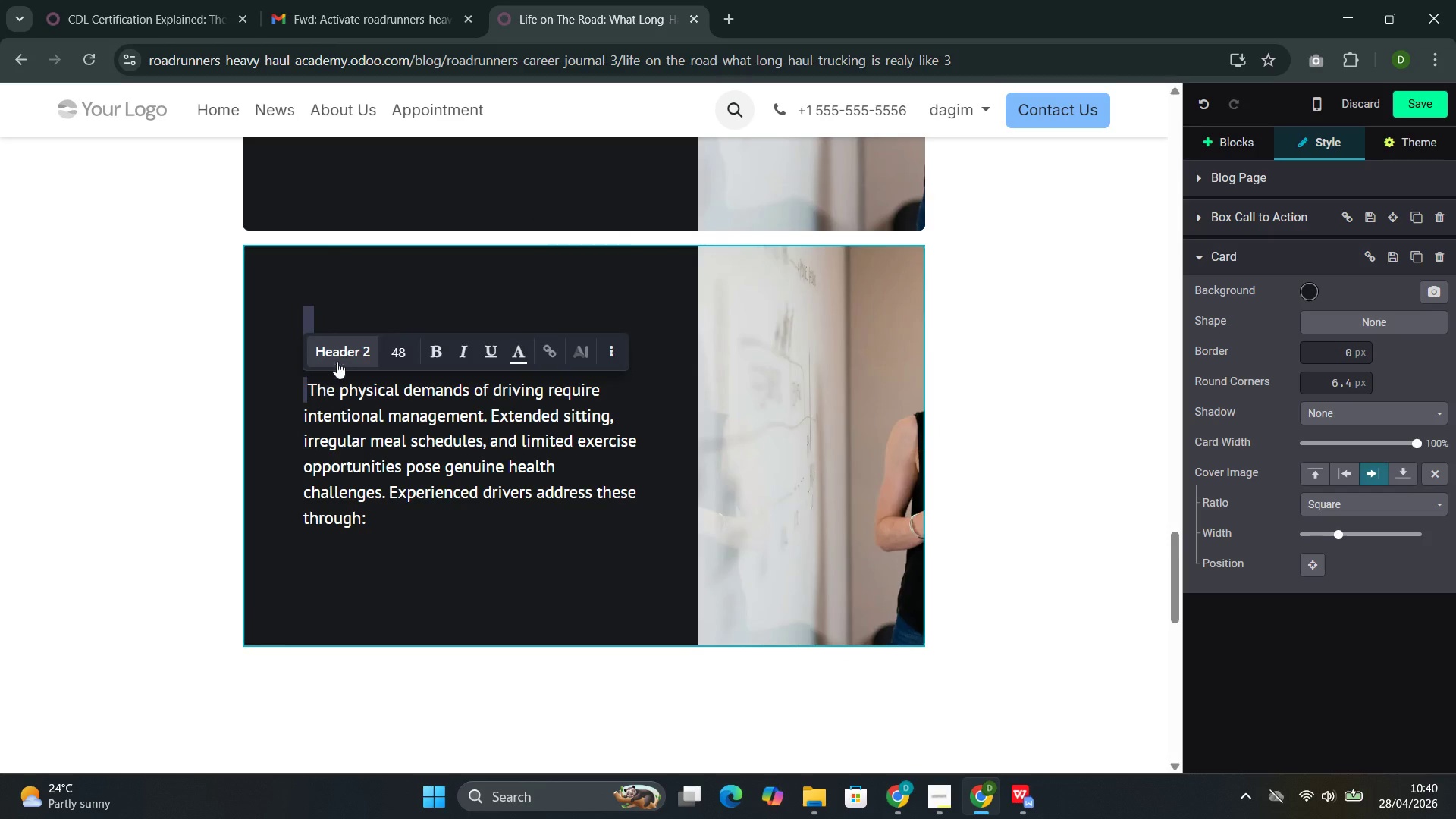 
left_click([337, 362])
 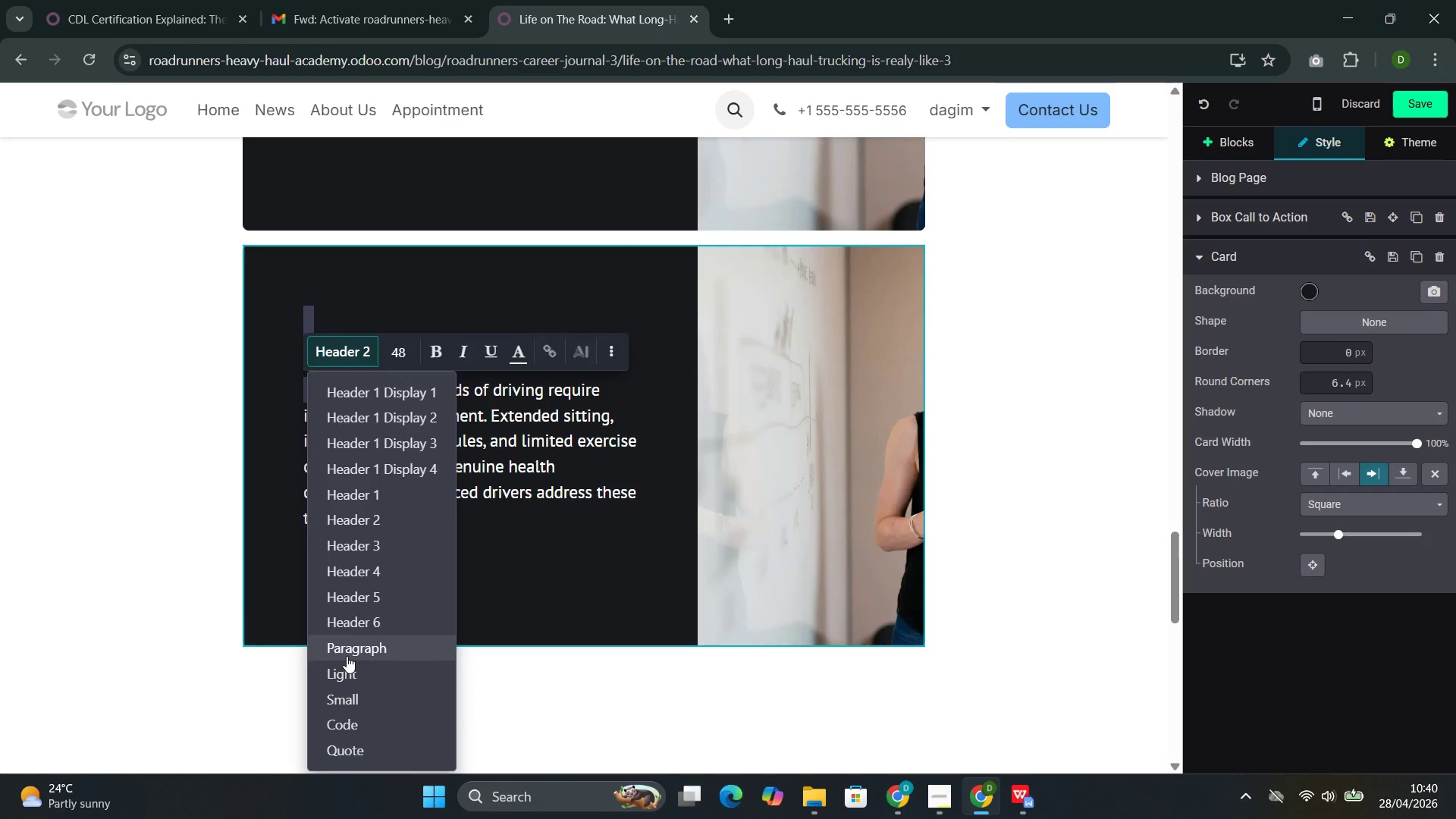 
left_click([347, 656])
 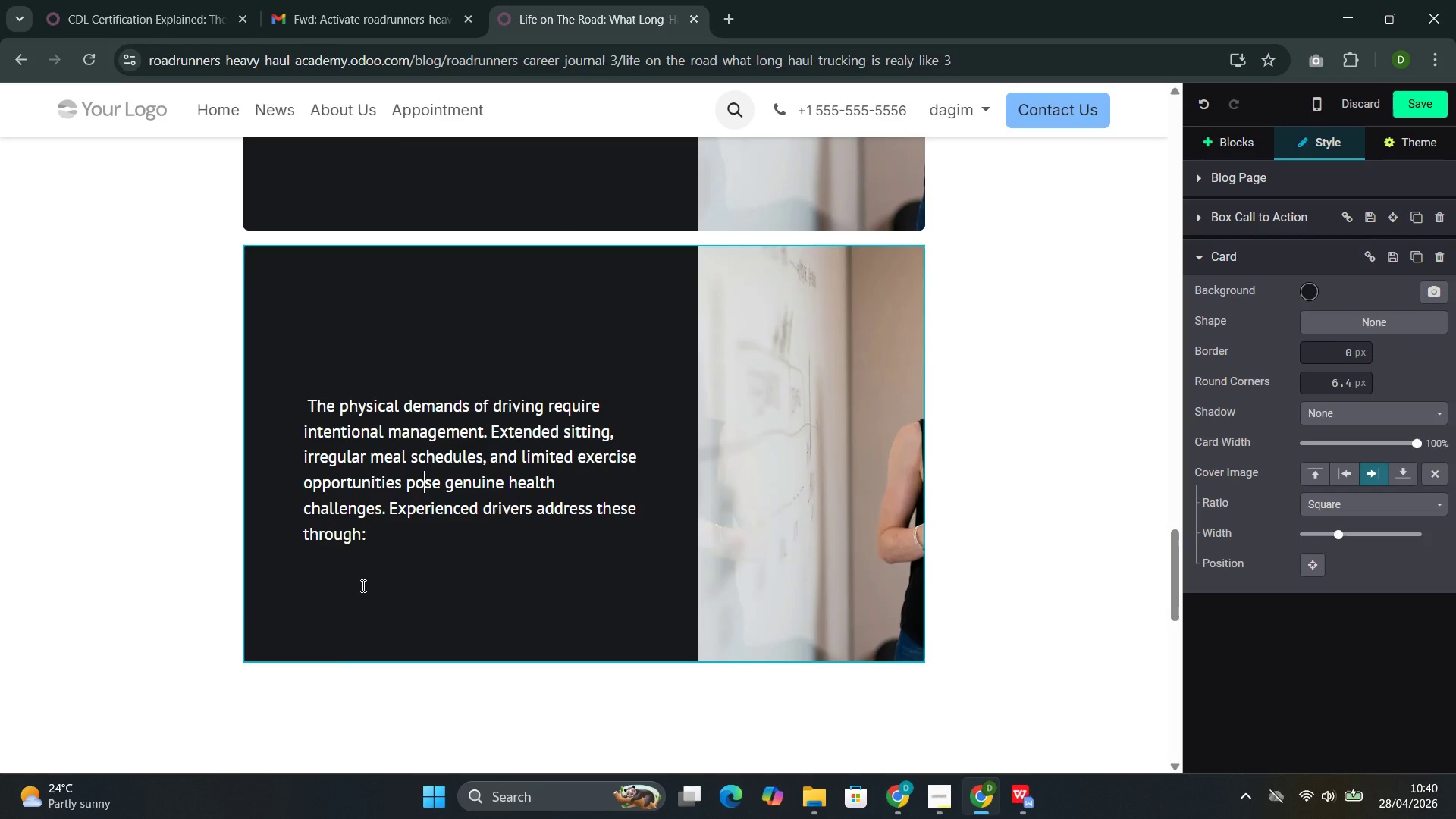 
left_click_drag(start_coordinate=[377, 558], to_coordinate=[302, 352])
 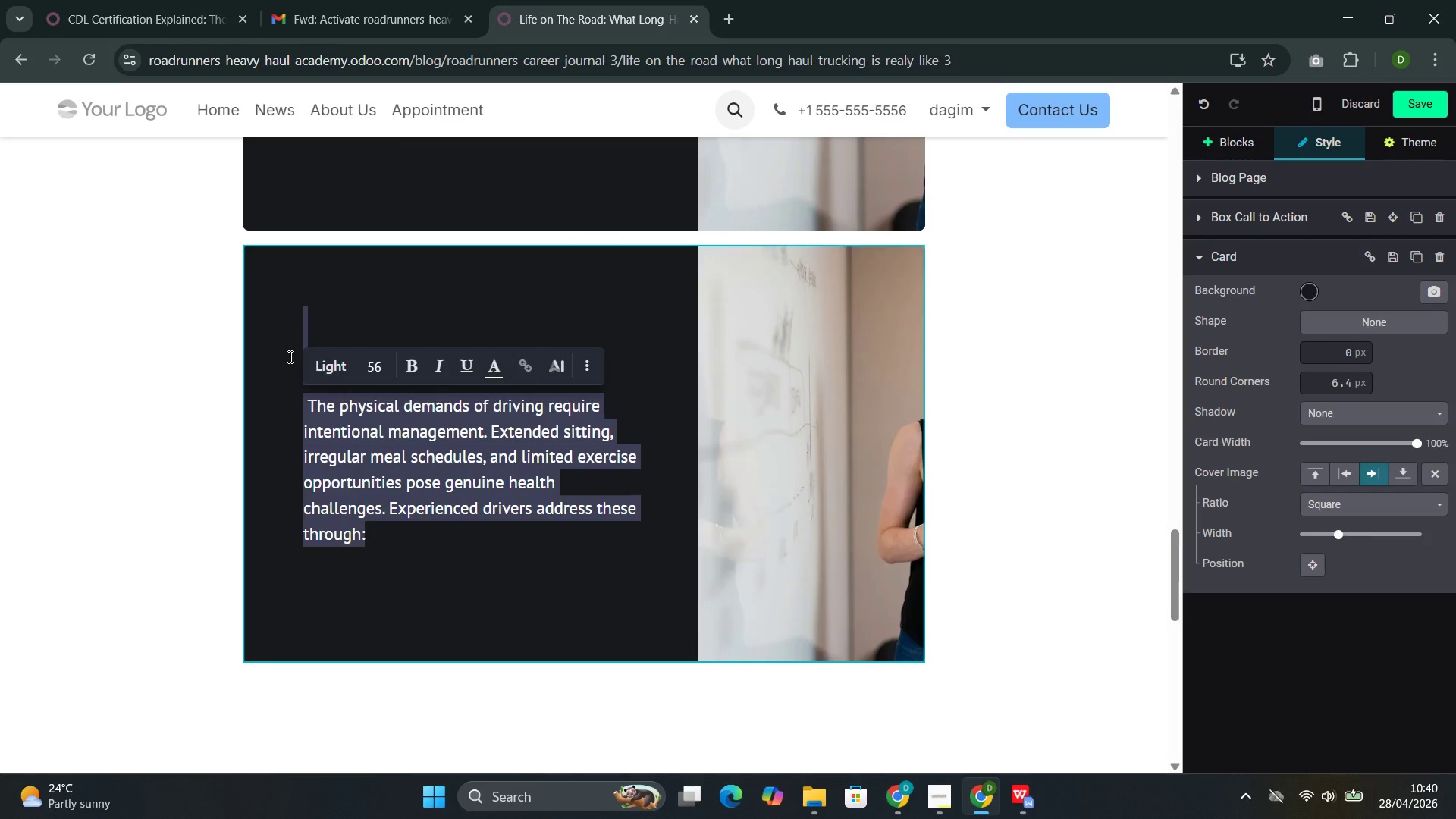 
key(Backspace)
 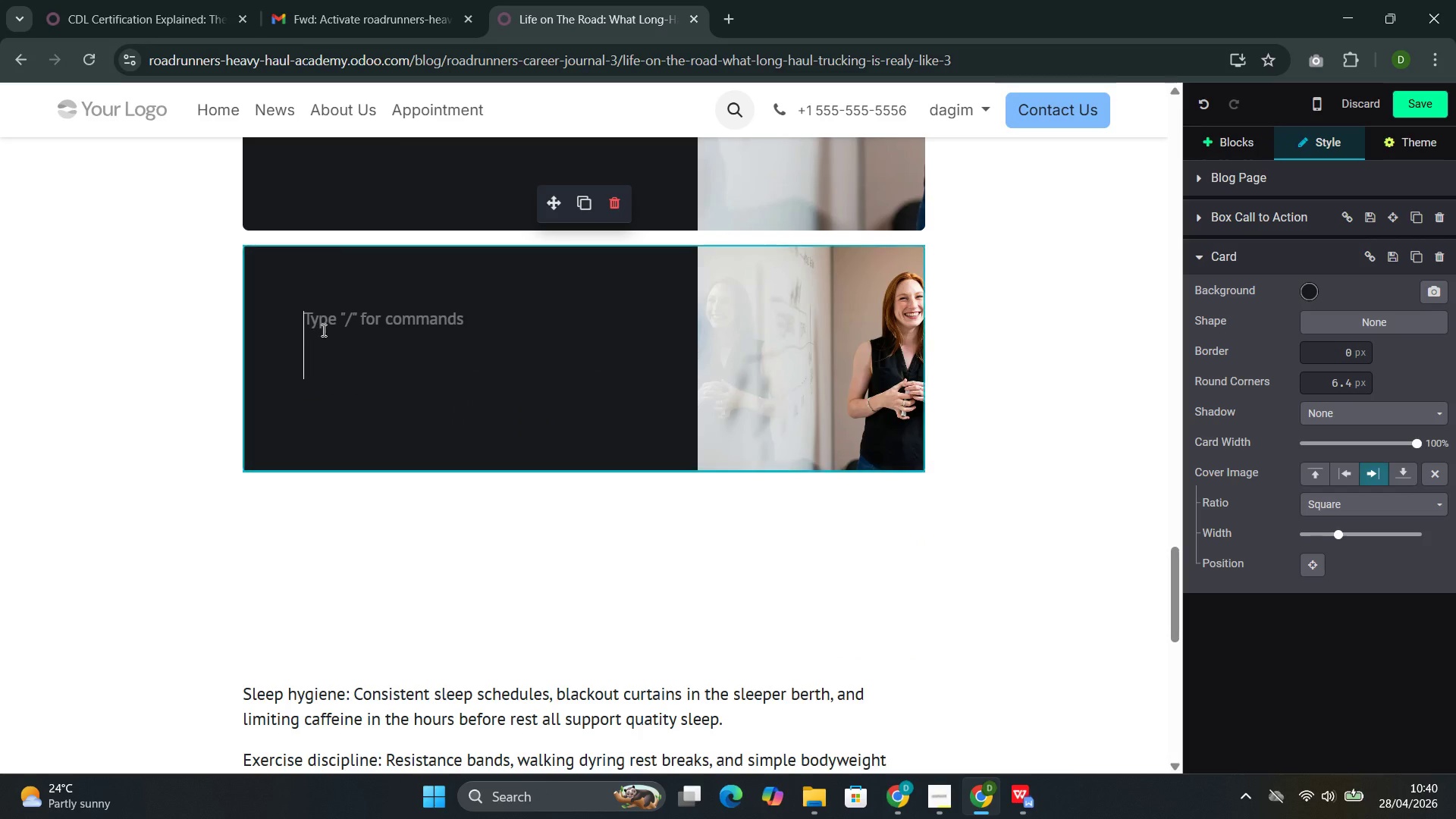 
double_click([322, 331])
 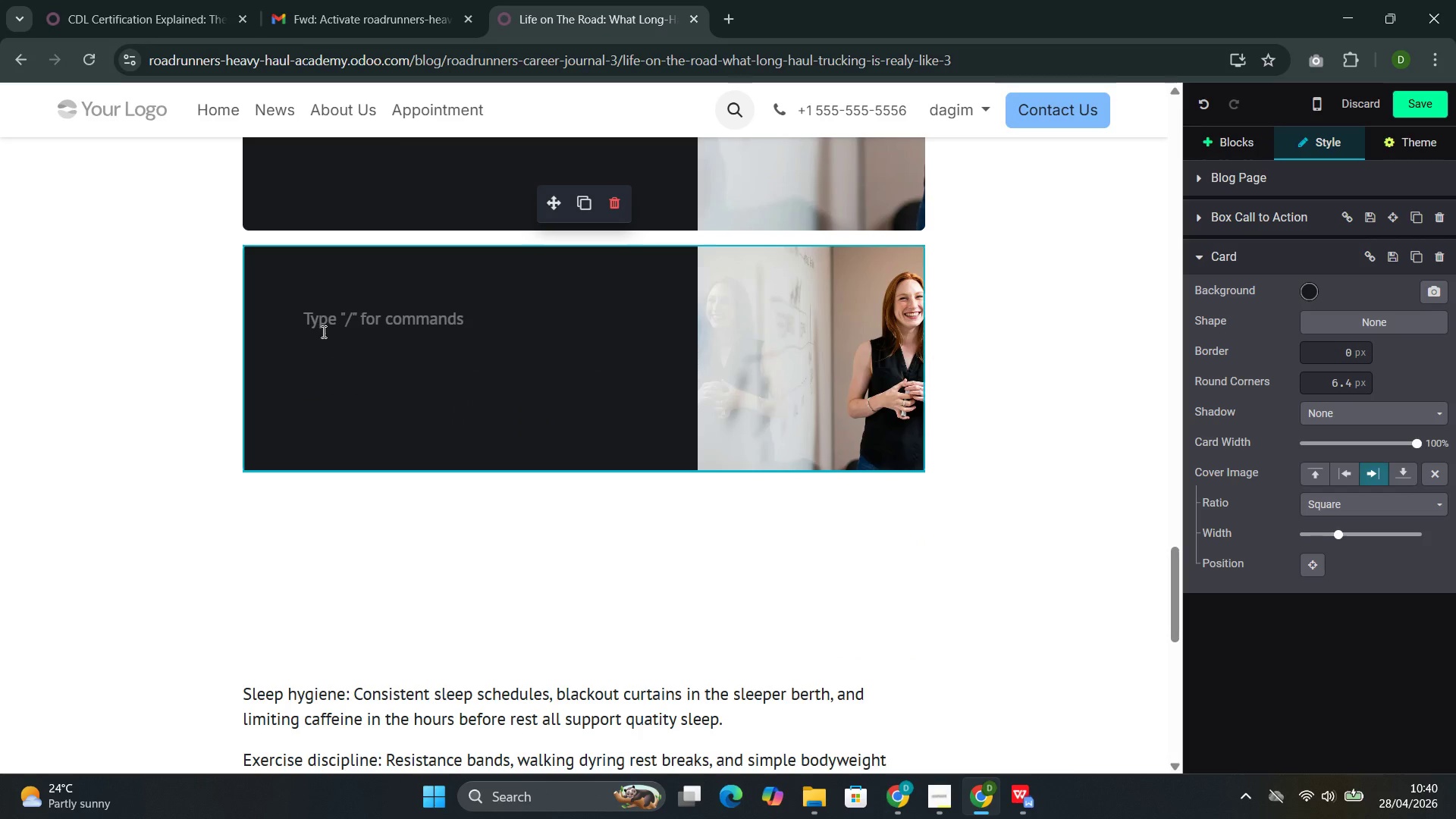 
triple_click([322, 331])
 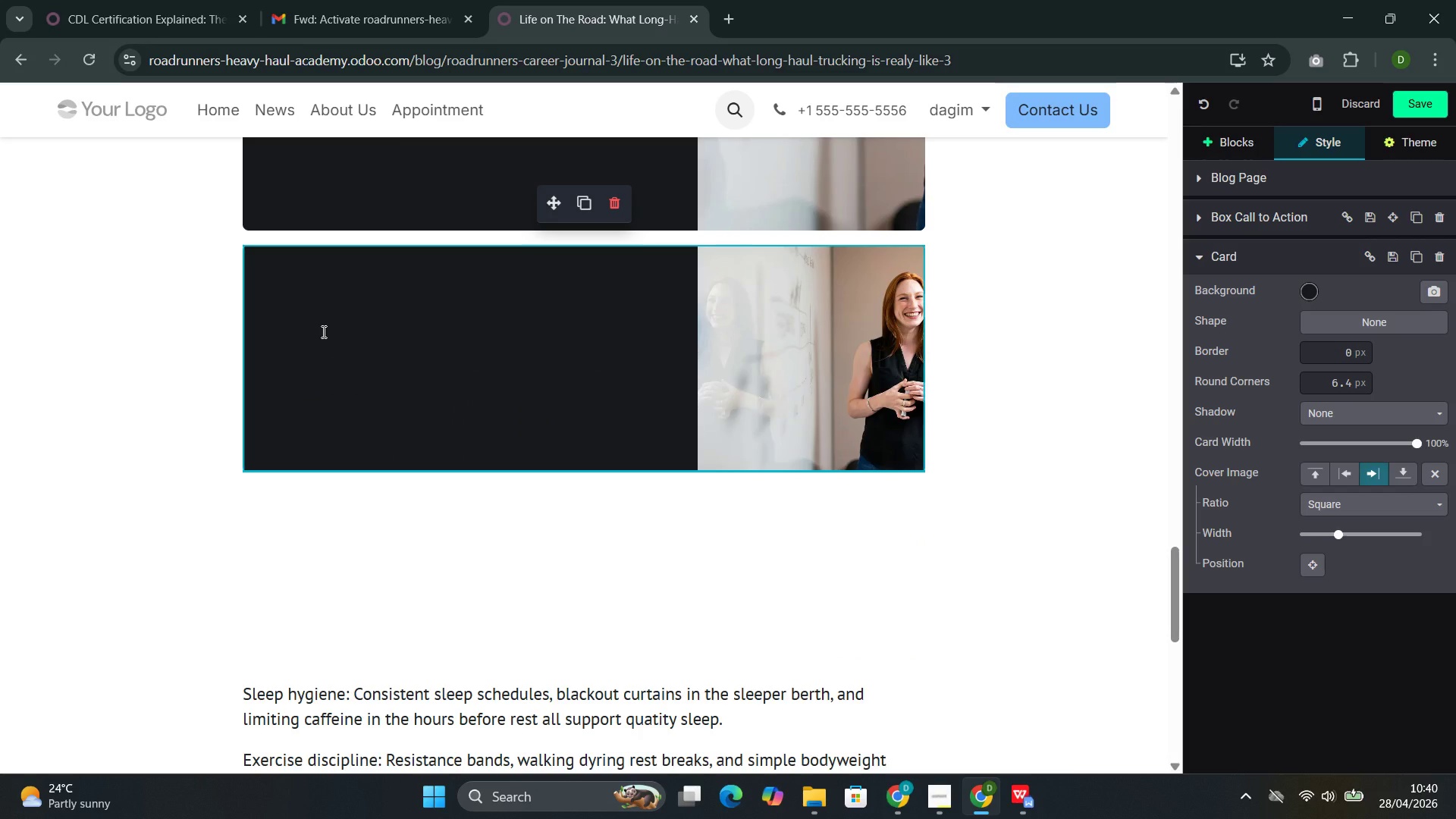 
key(Backspace)
 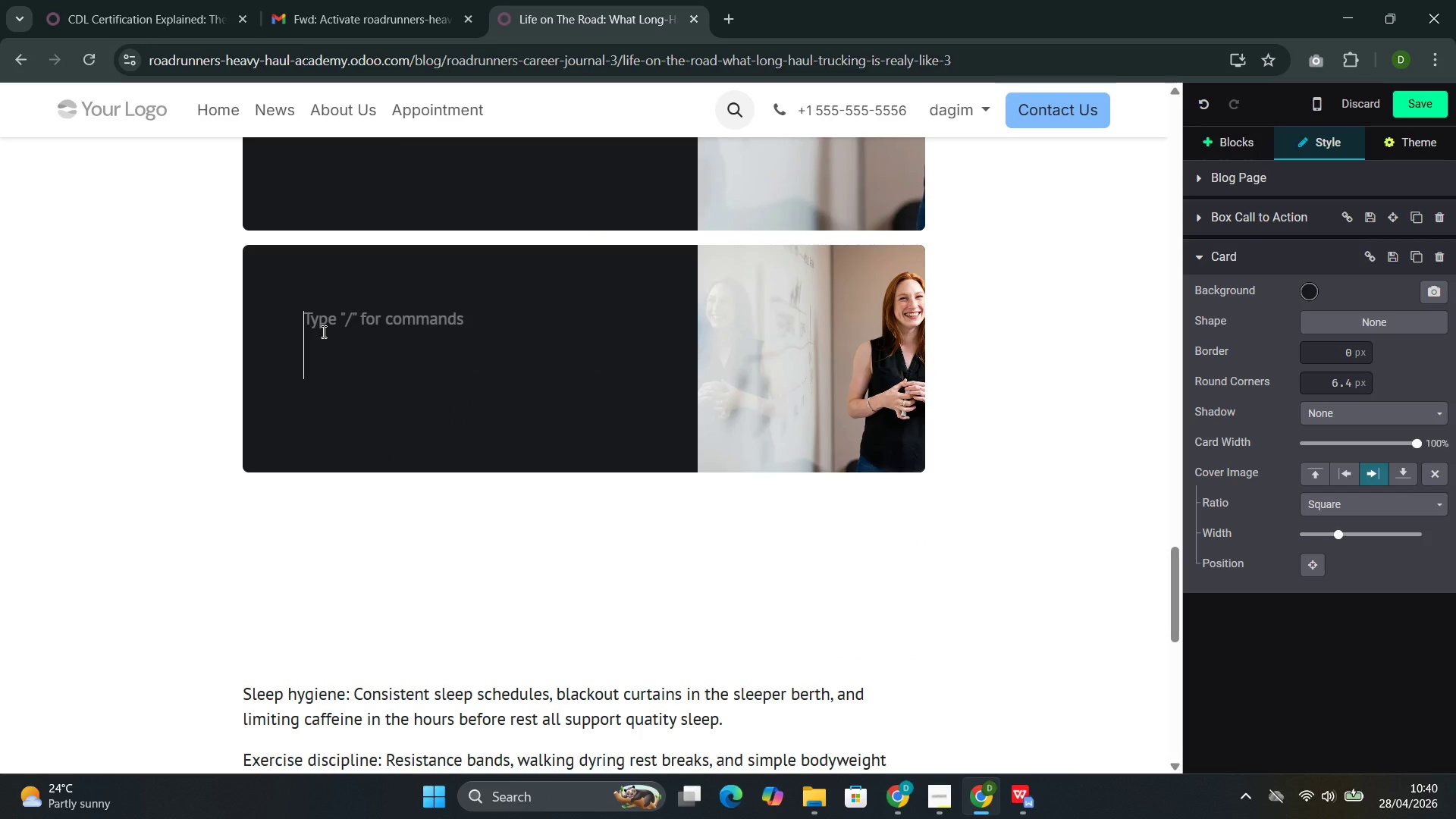 
key(Backspace)
 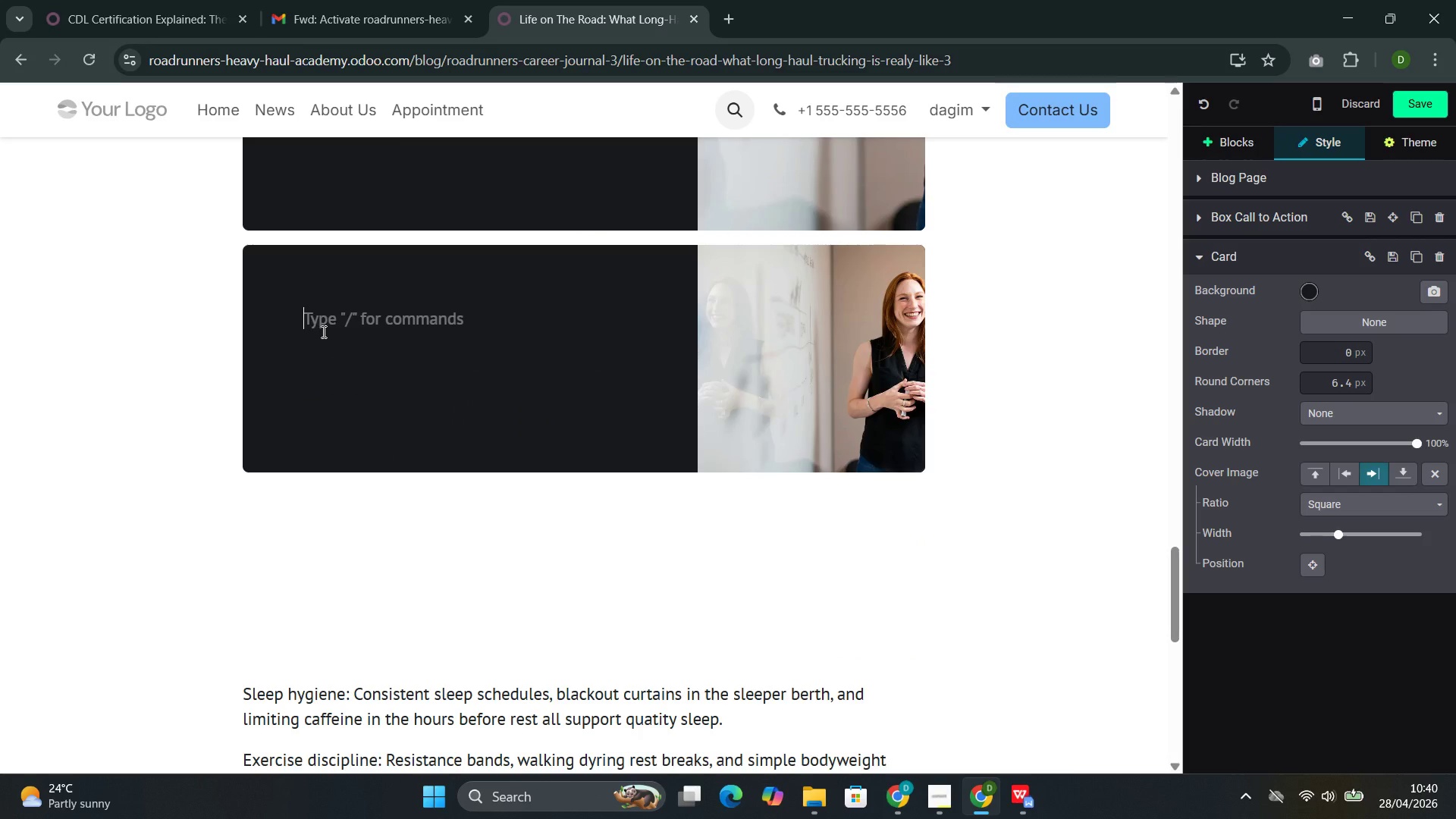 
key(Backspace)
 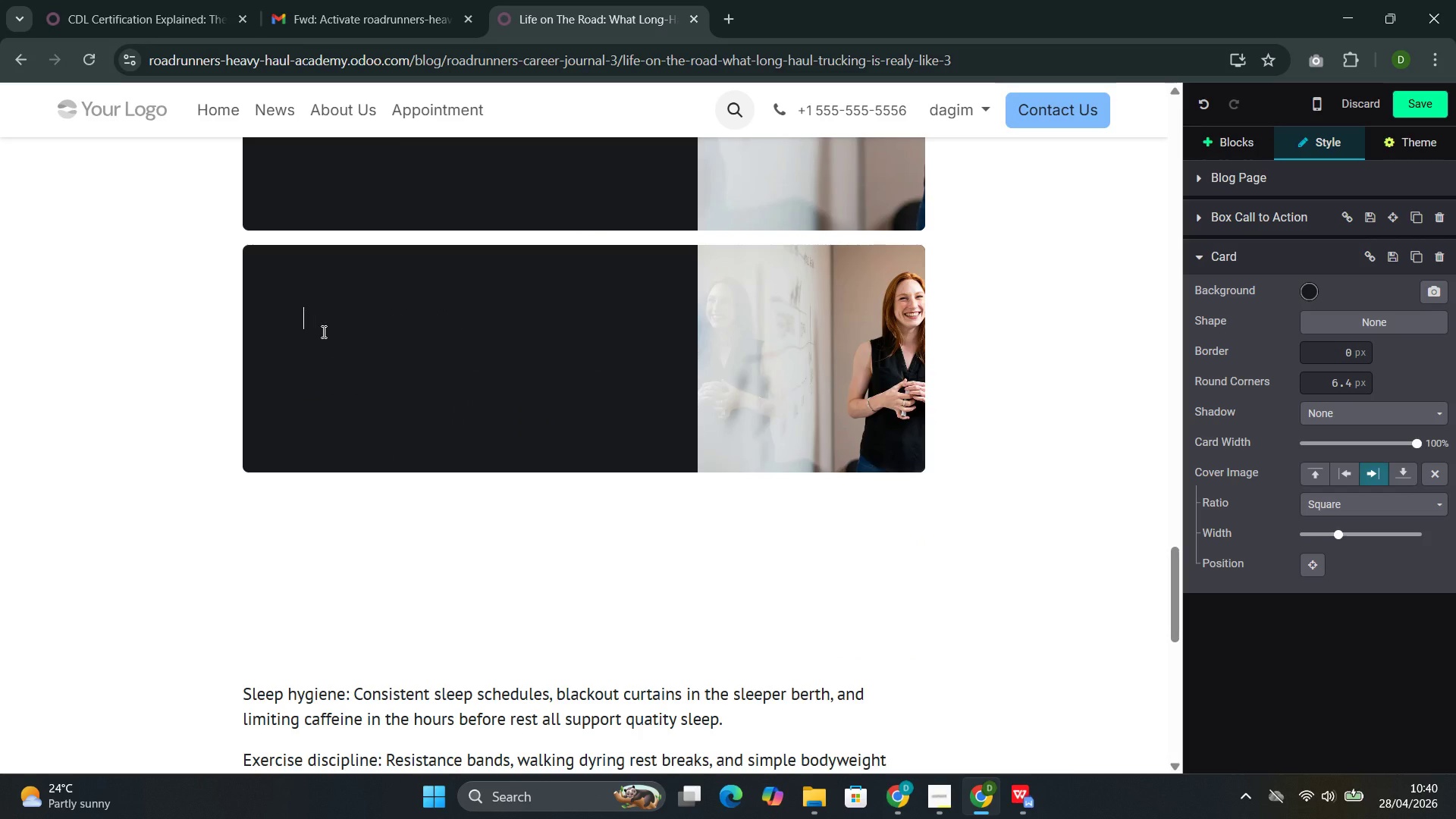 
key(Backspace)
 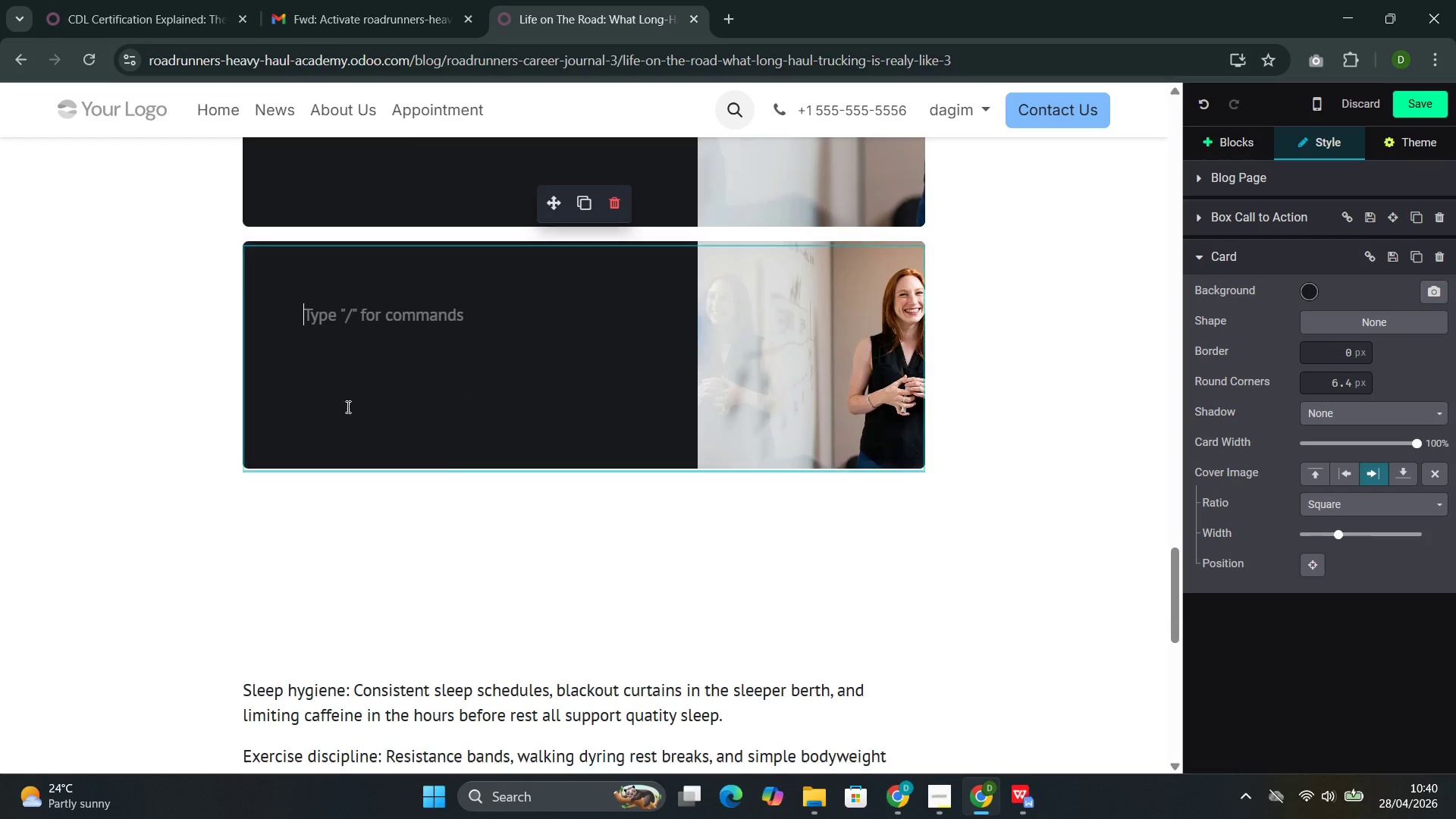 
scroll: coordinate [347, 406], scroll_direction: down, amount: 4.0
 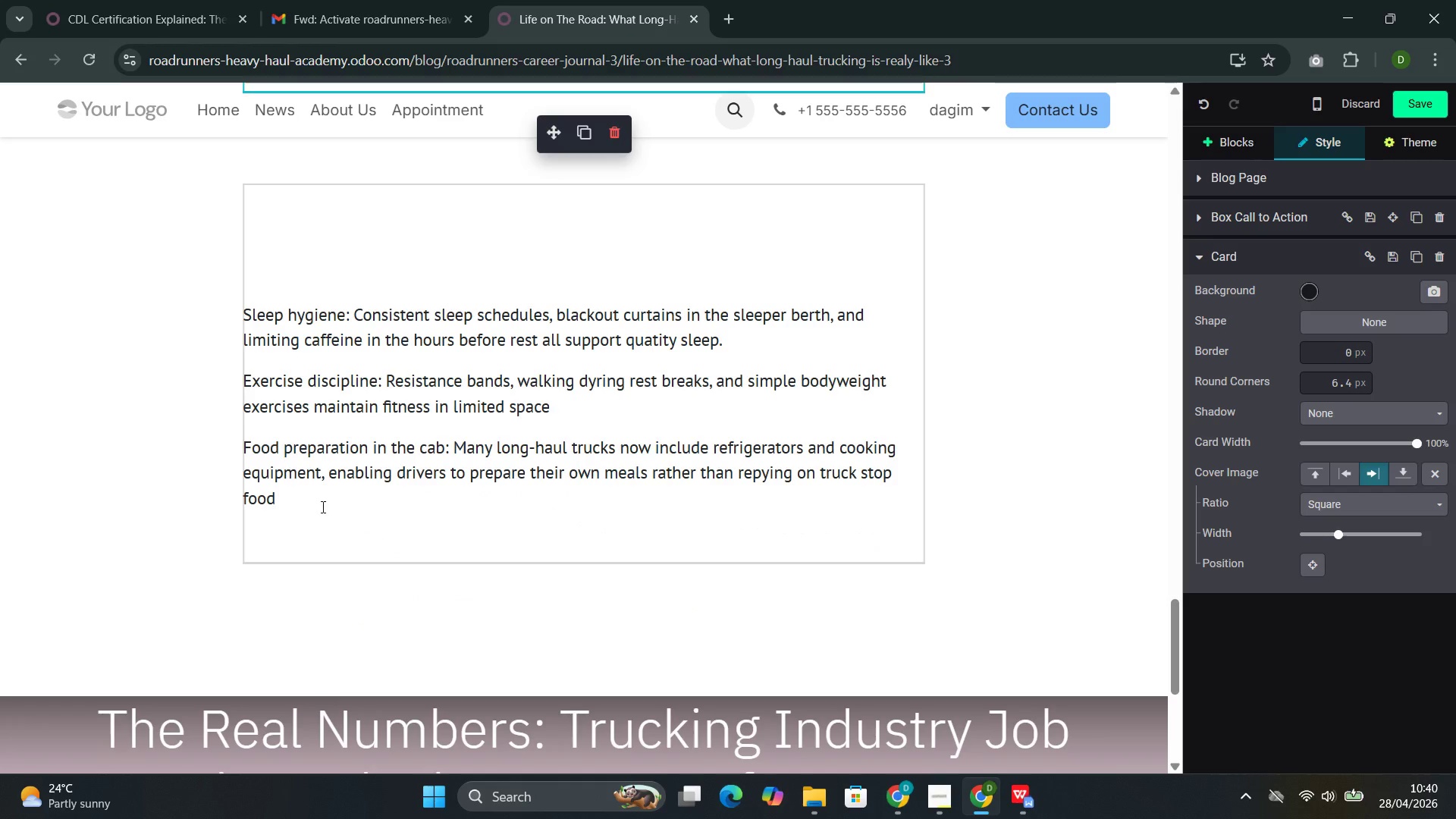 
left_click_drag(start_coordinate=[319, 506], to_coordinate=[233, 450])
 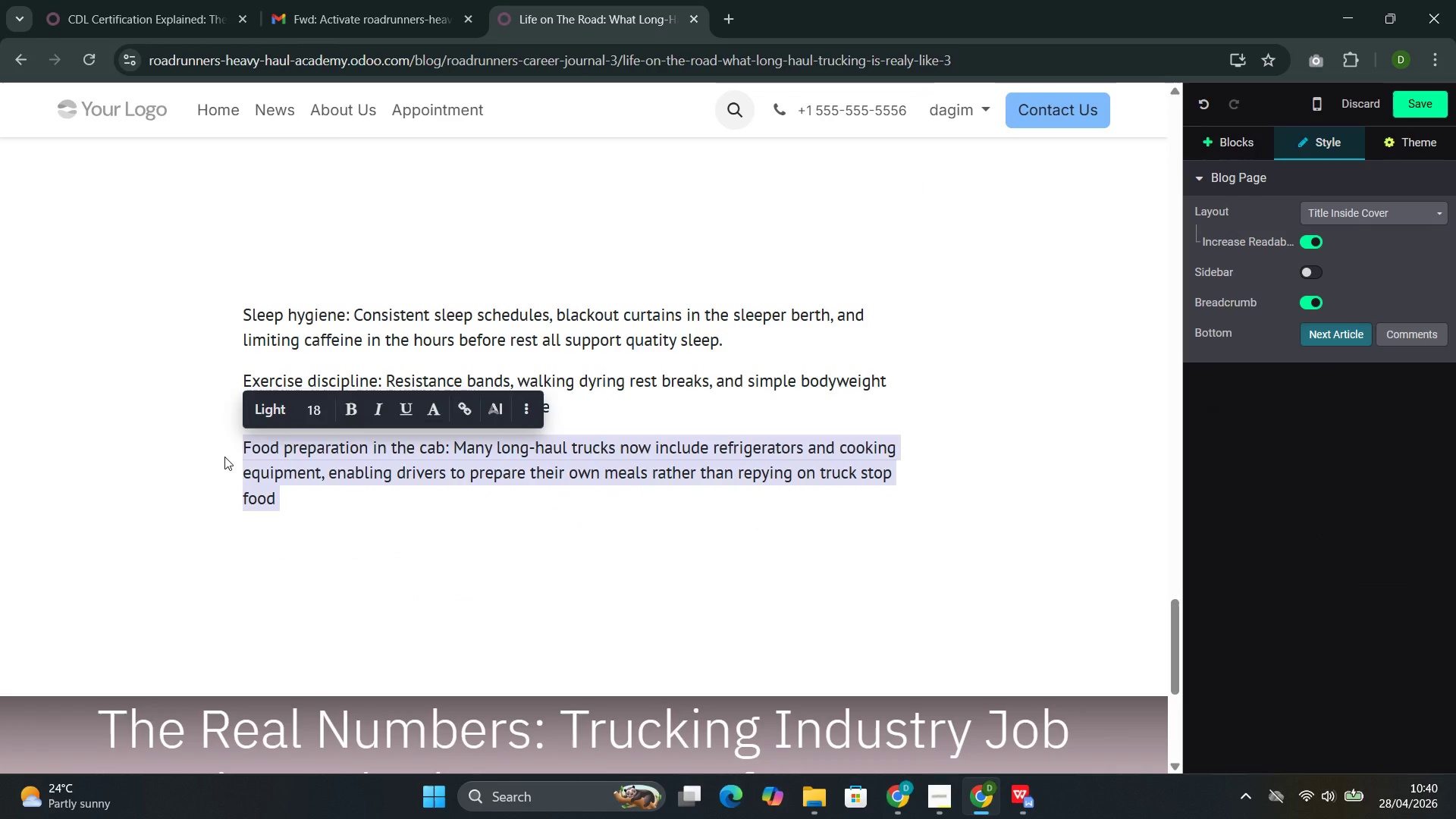 
key(Control+X)
 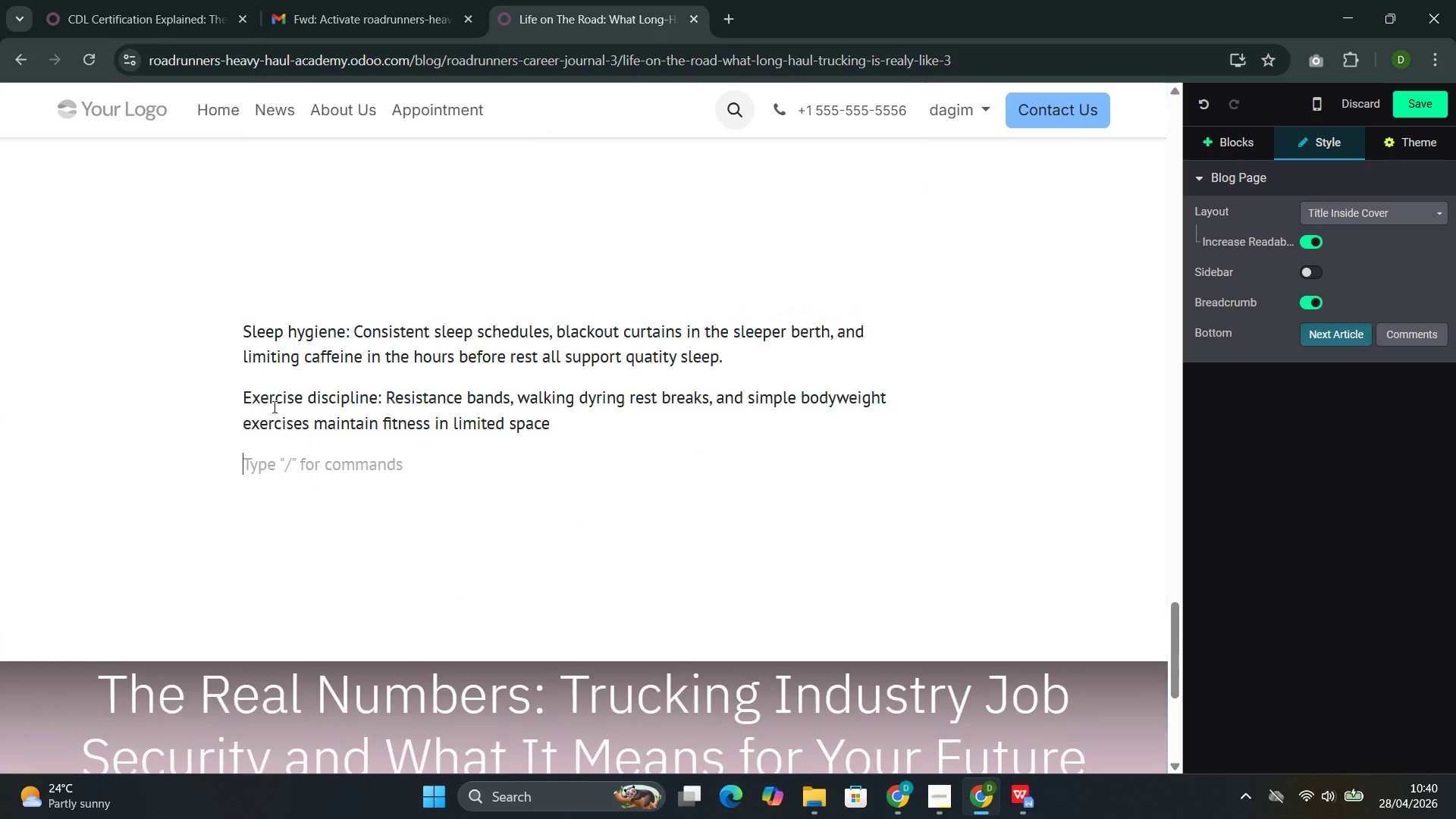 
scroll: coordinate [273, 406], scroll_direction: up, amount: 5.0
 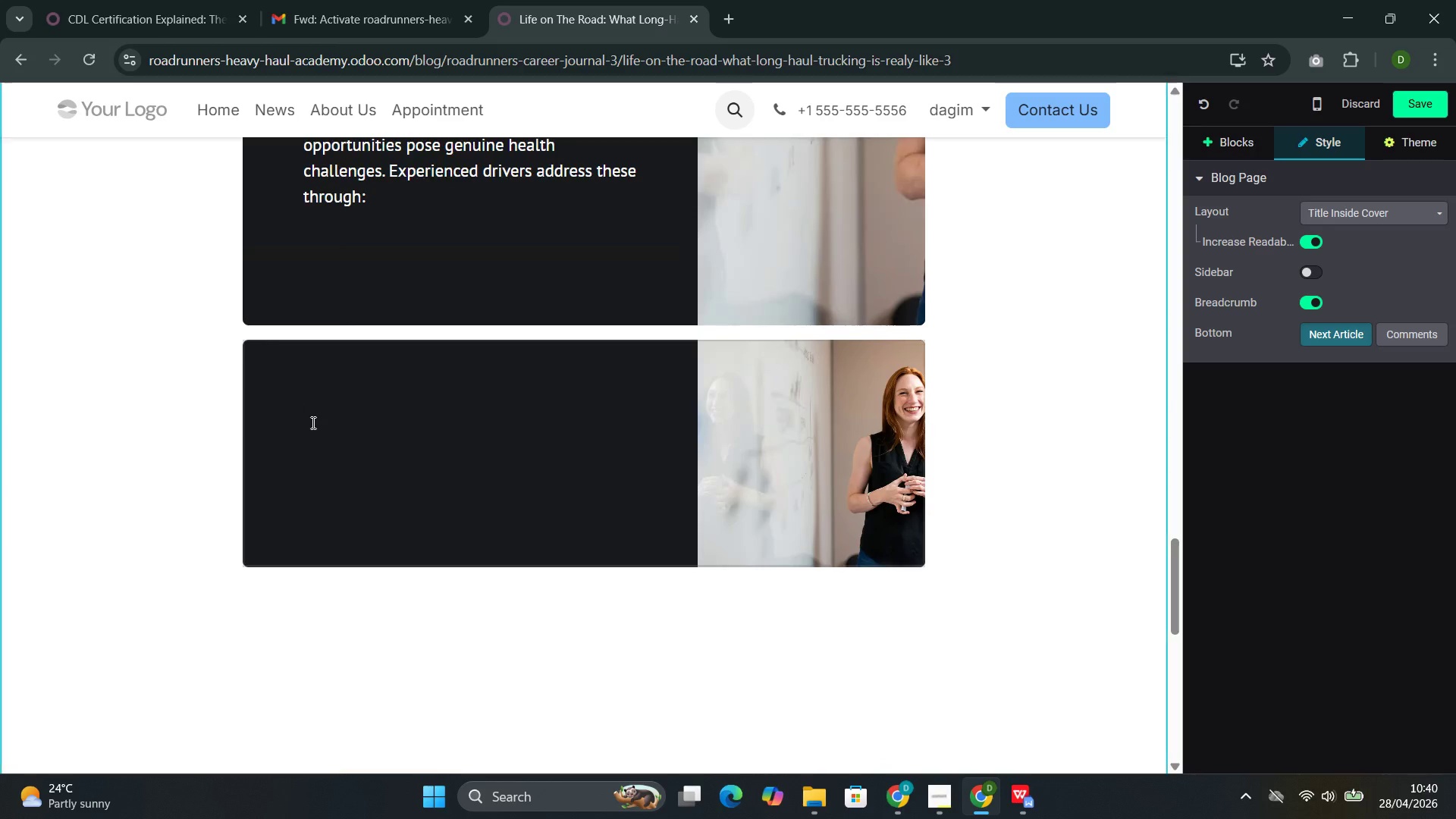 
left_click([312, 424])
 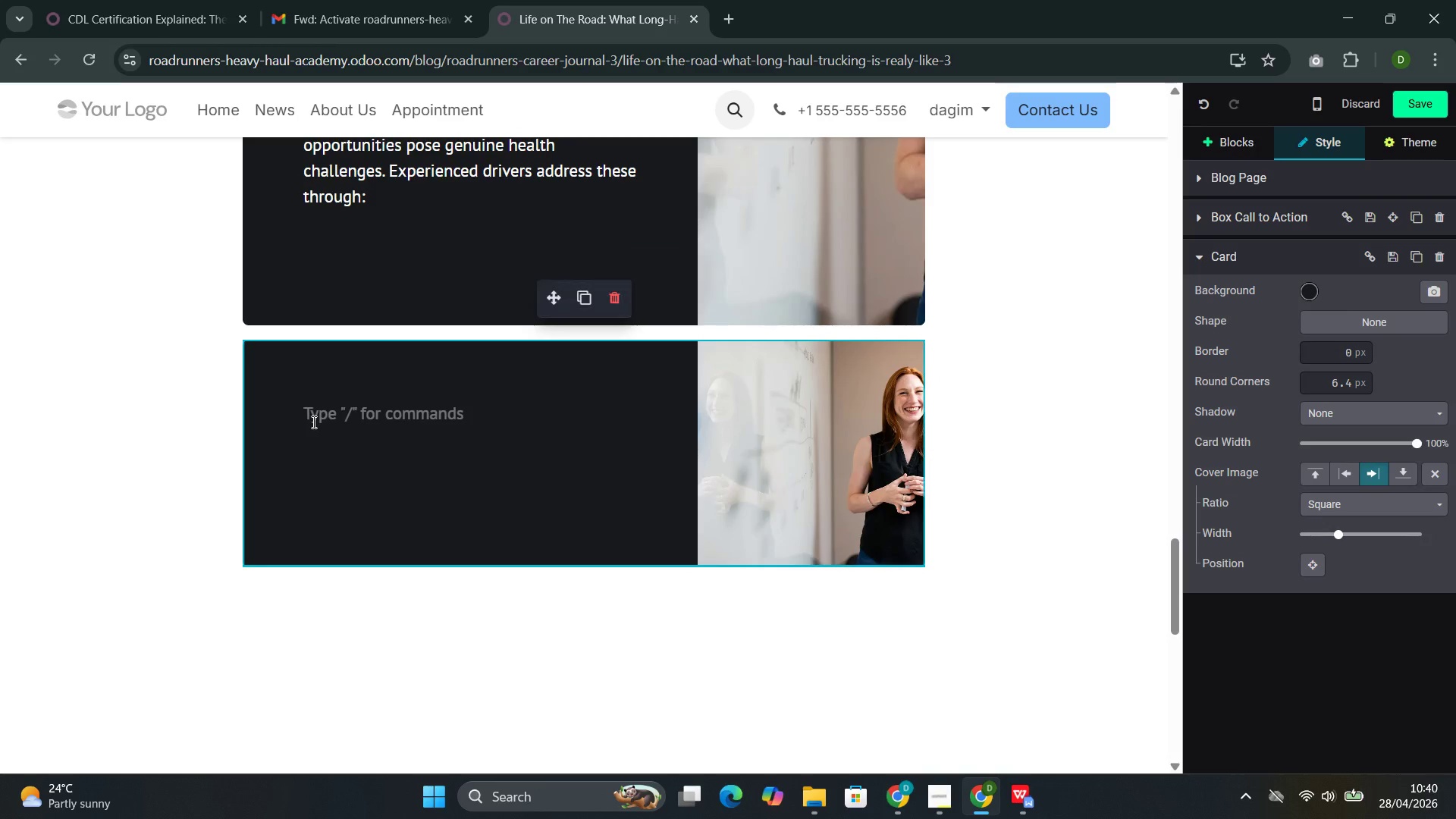 
key(Control+V)
 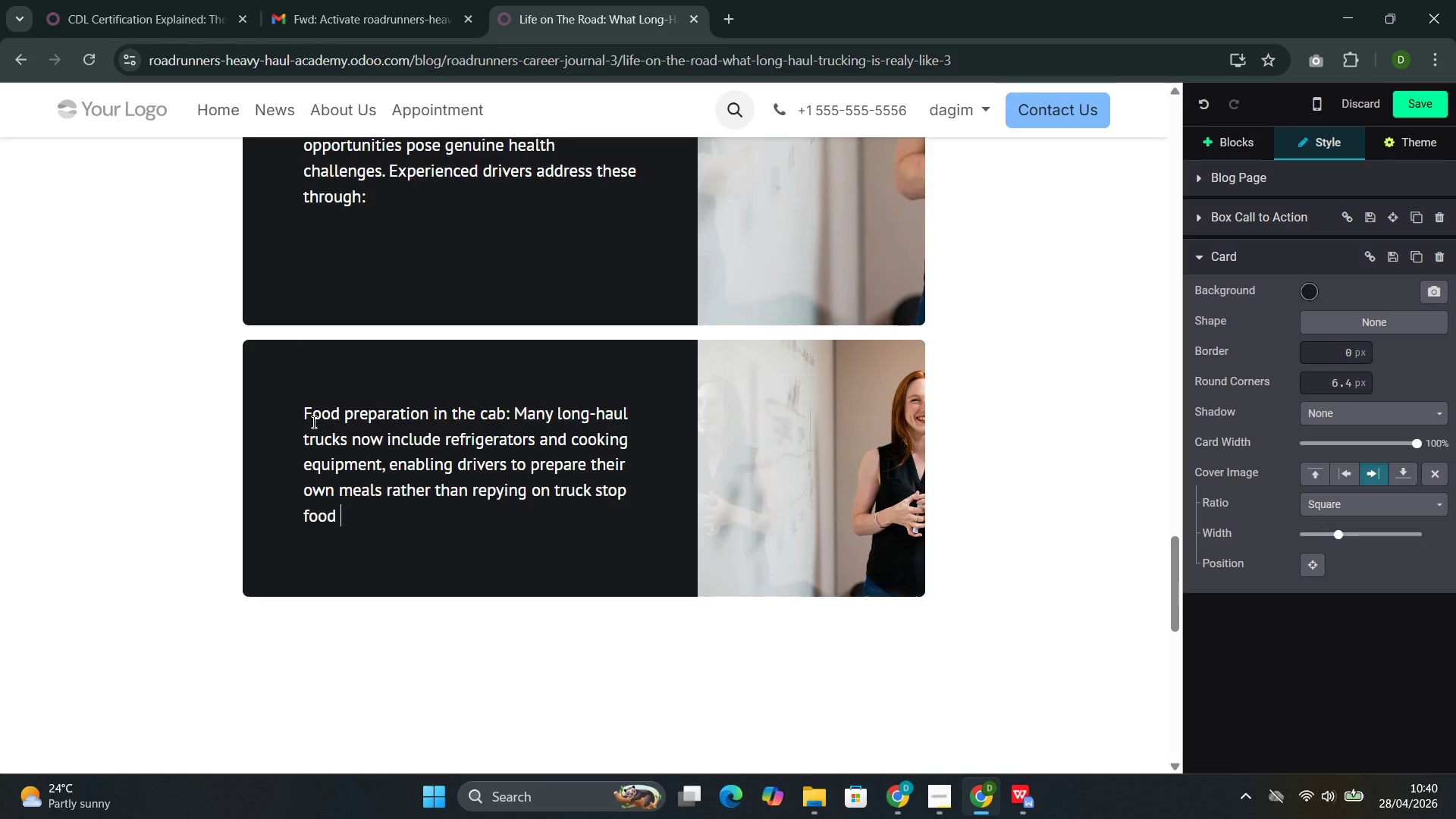 
key(Enter)
 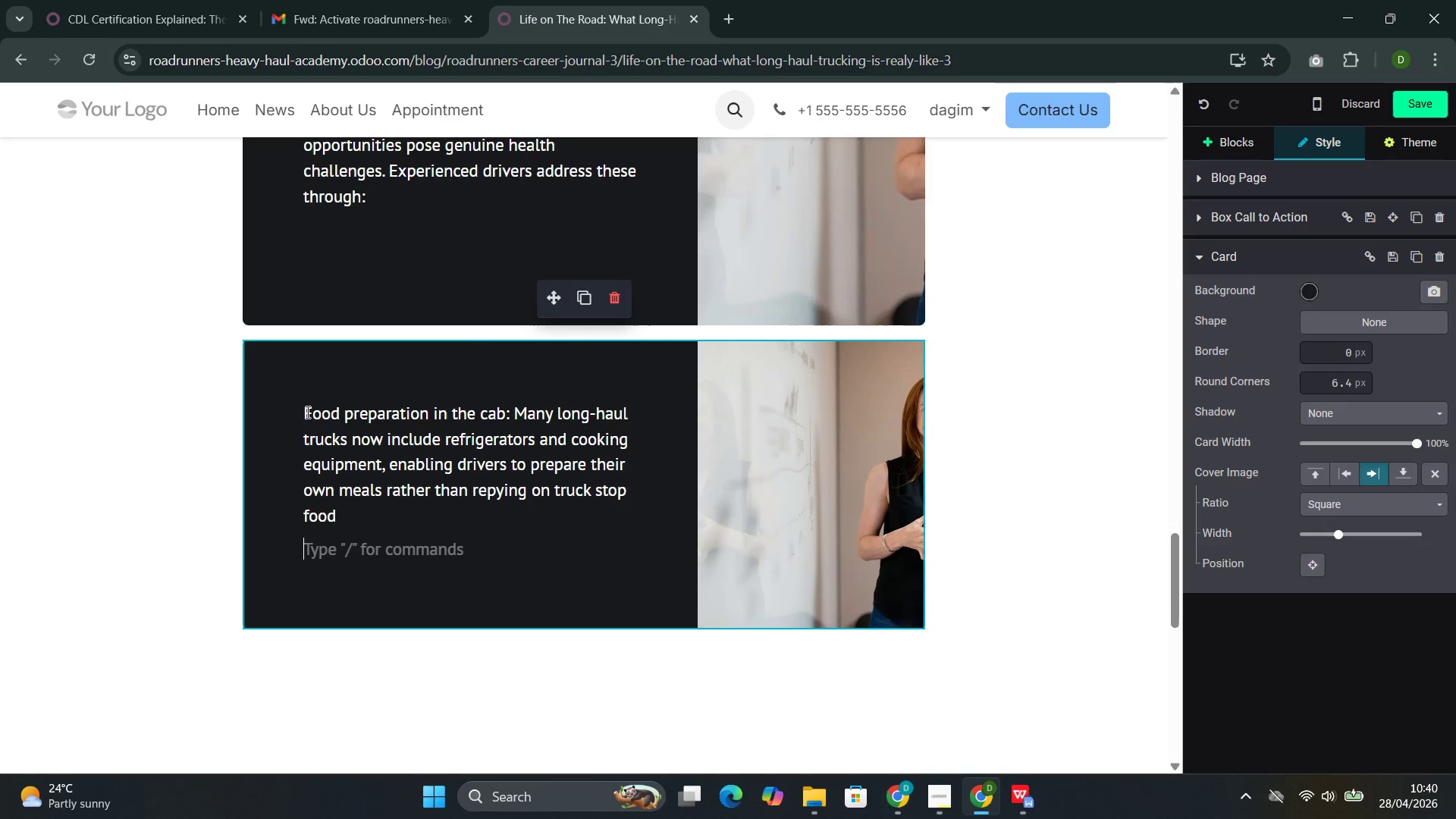 
left_click([304, 411])
 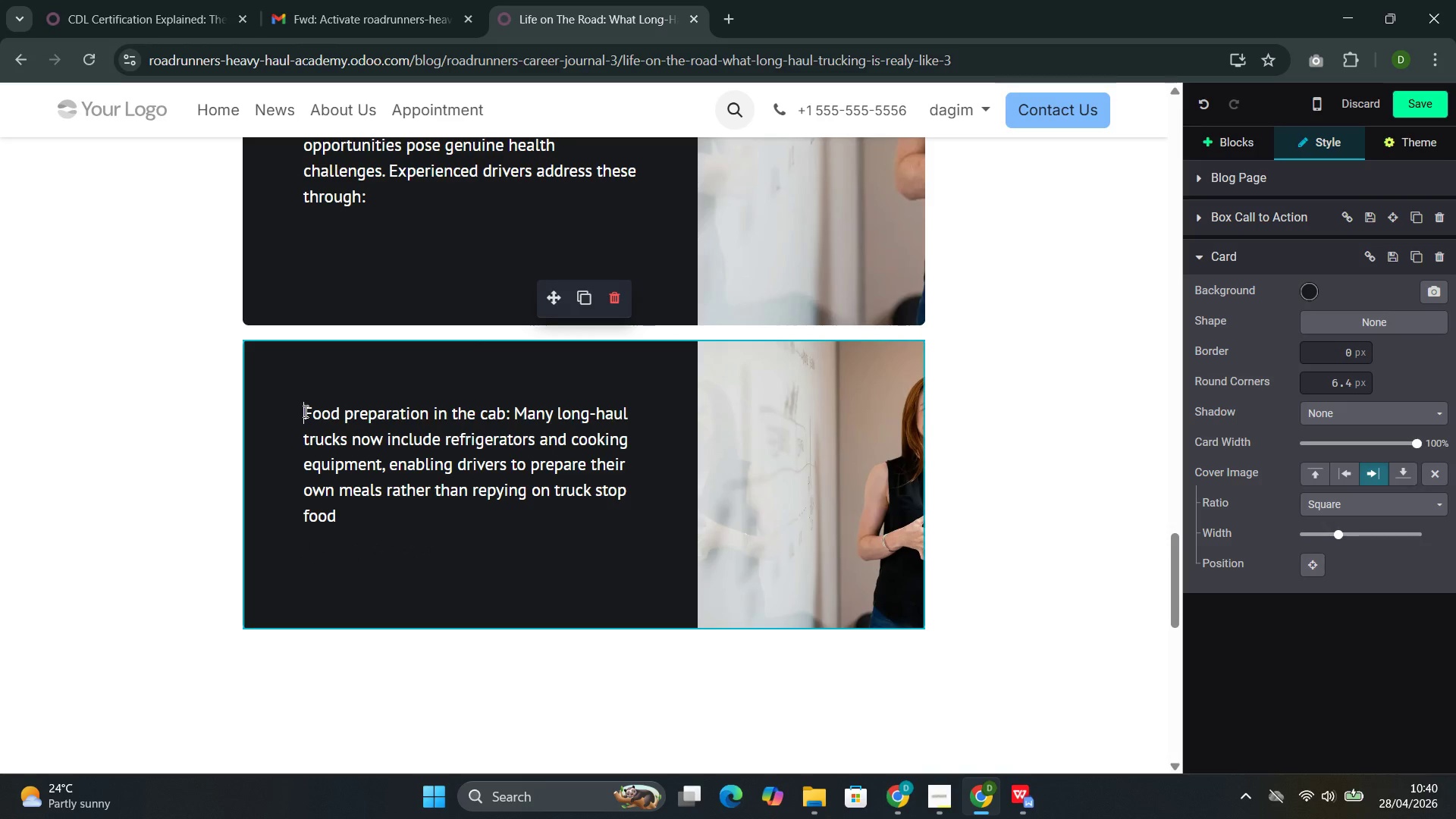 
key(Minus)
 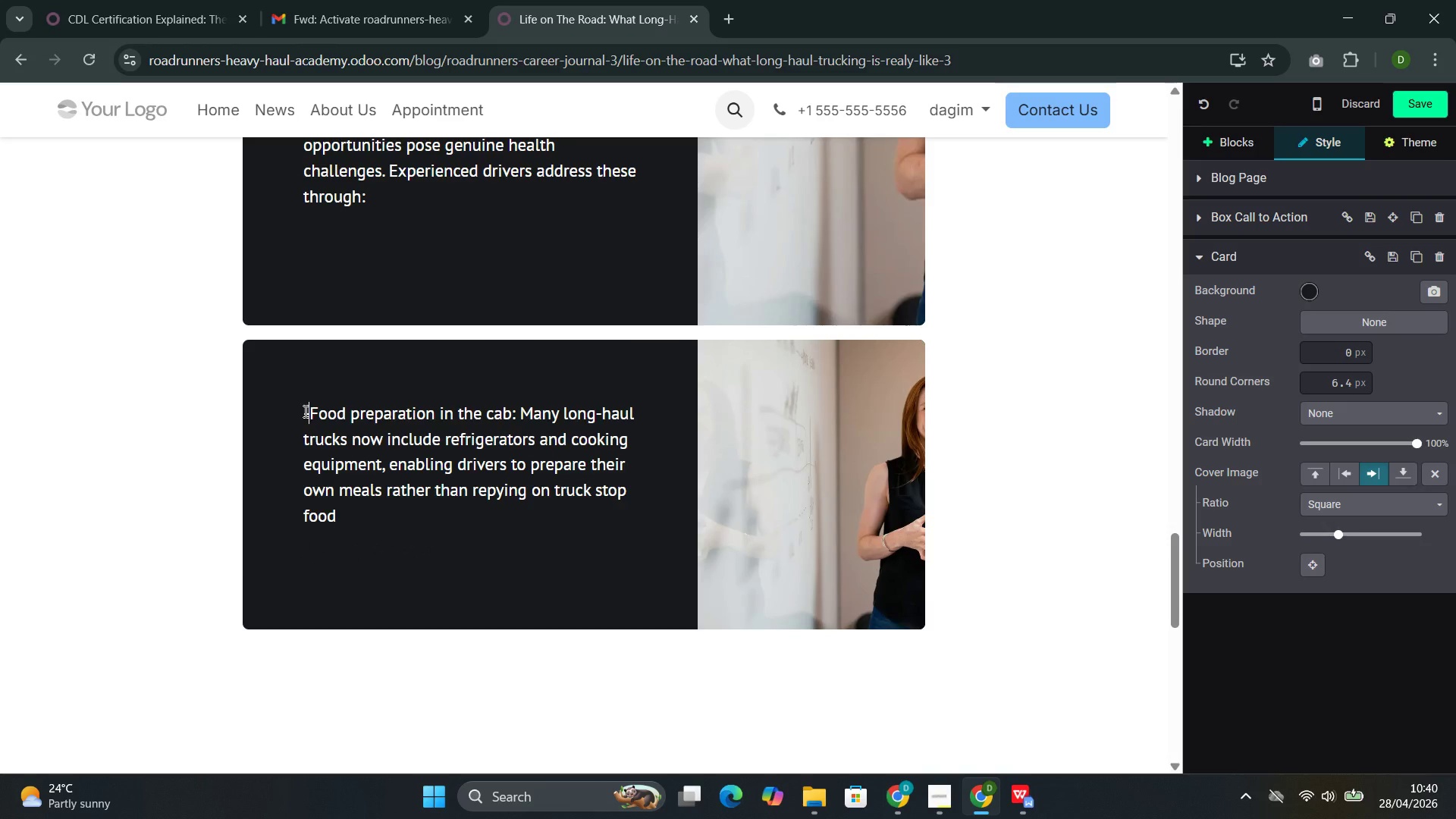 
key(Space)
 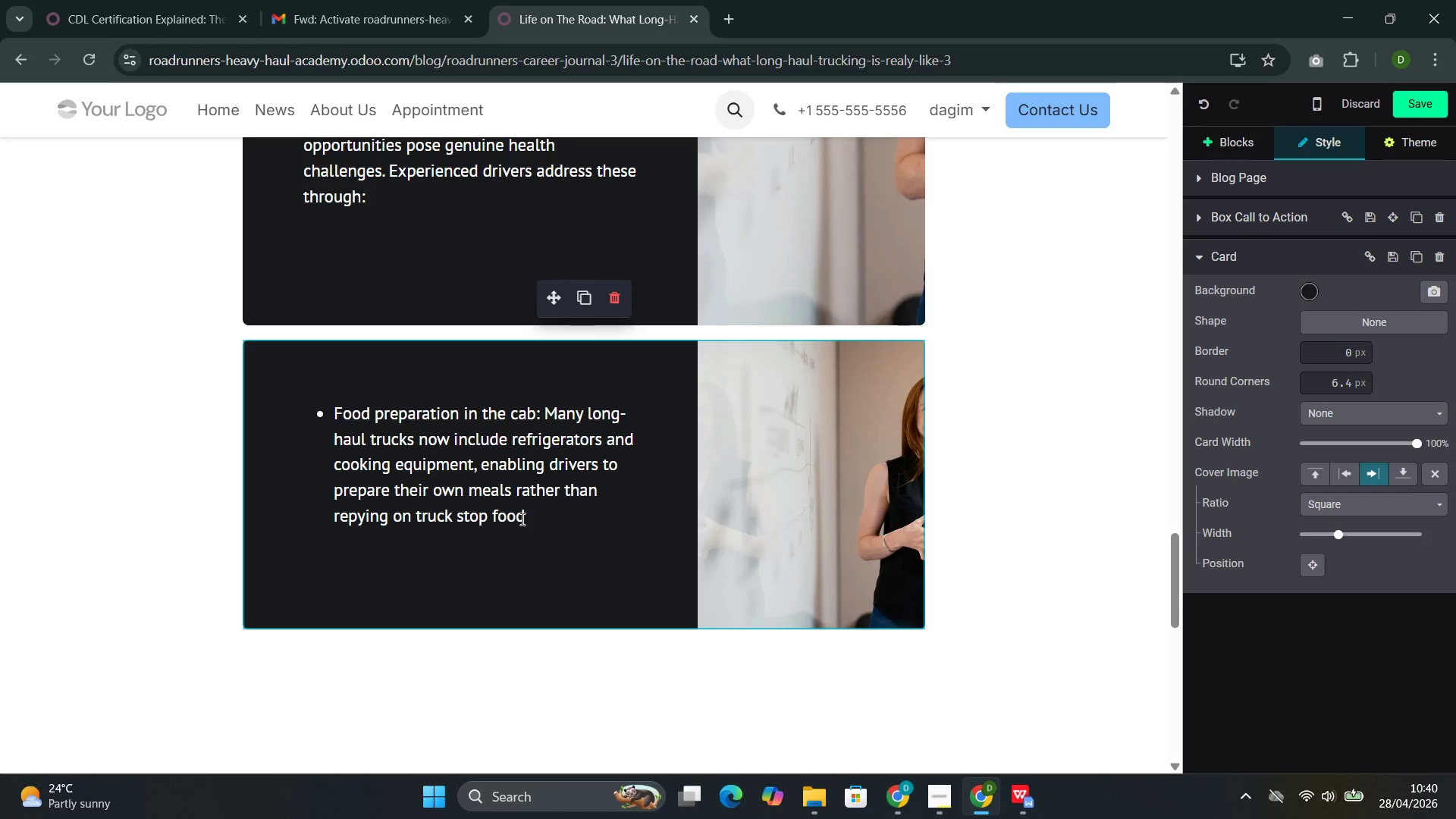 
left_click([532, 522])
 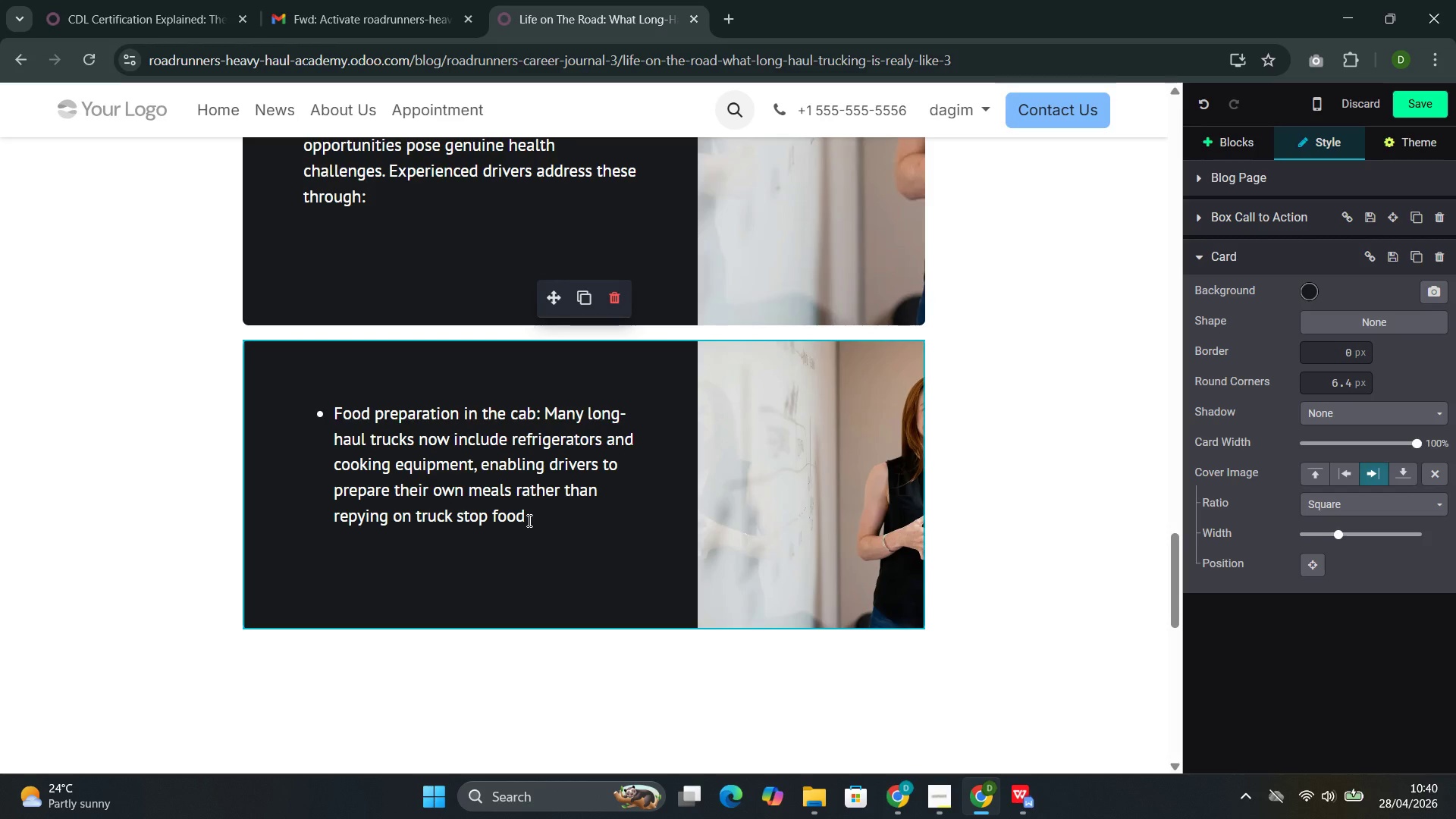 
key(Enter)
 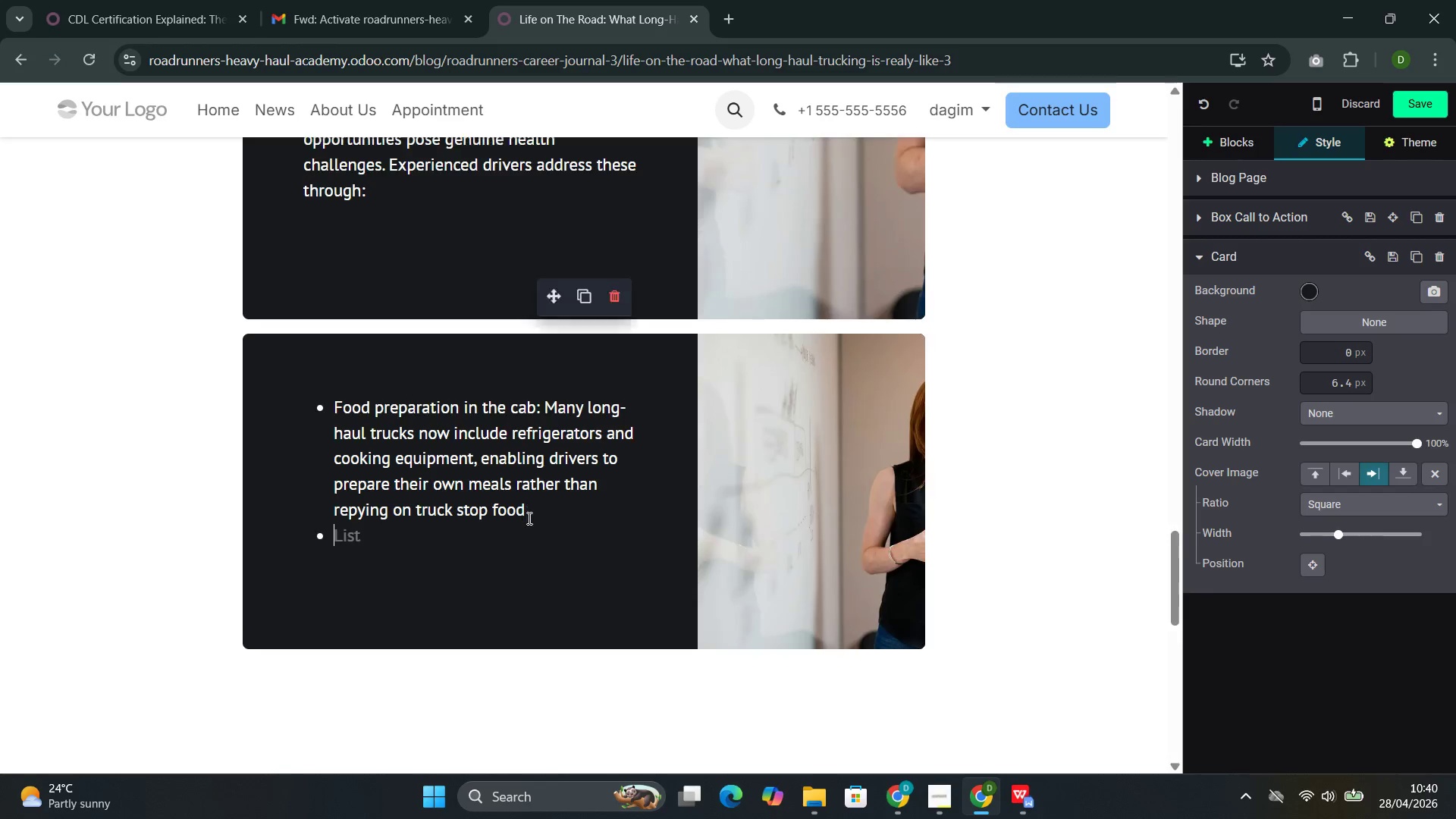 
scroll: coordinate [529, 518], scroll_direction: down, amount: 5.0
 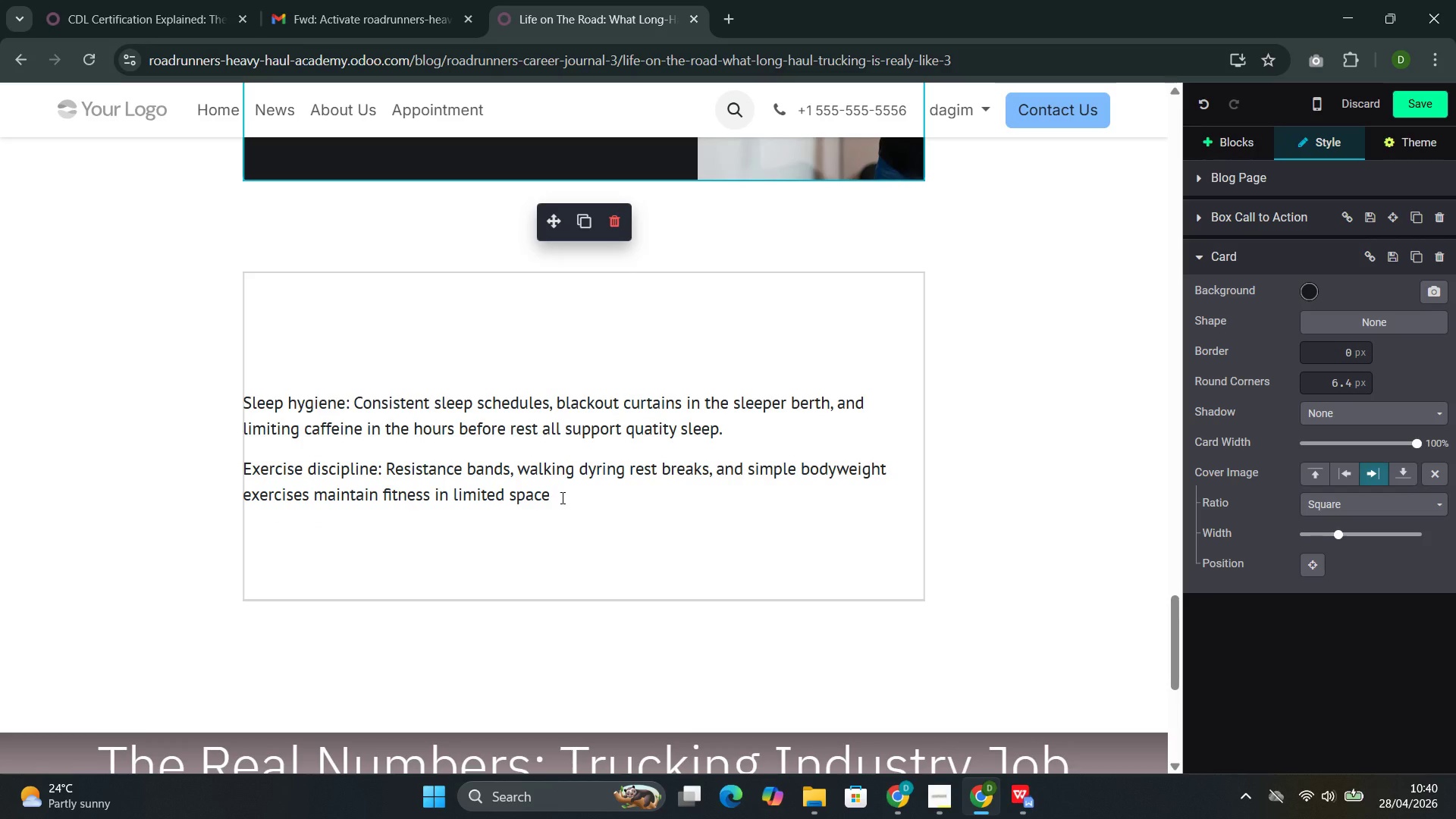 
left_click_drag(start_coordinate=[560, 496], to_coordinate=[231, 470])
 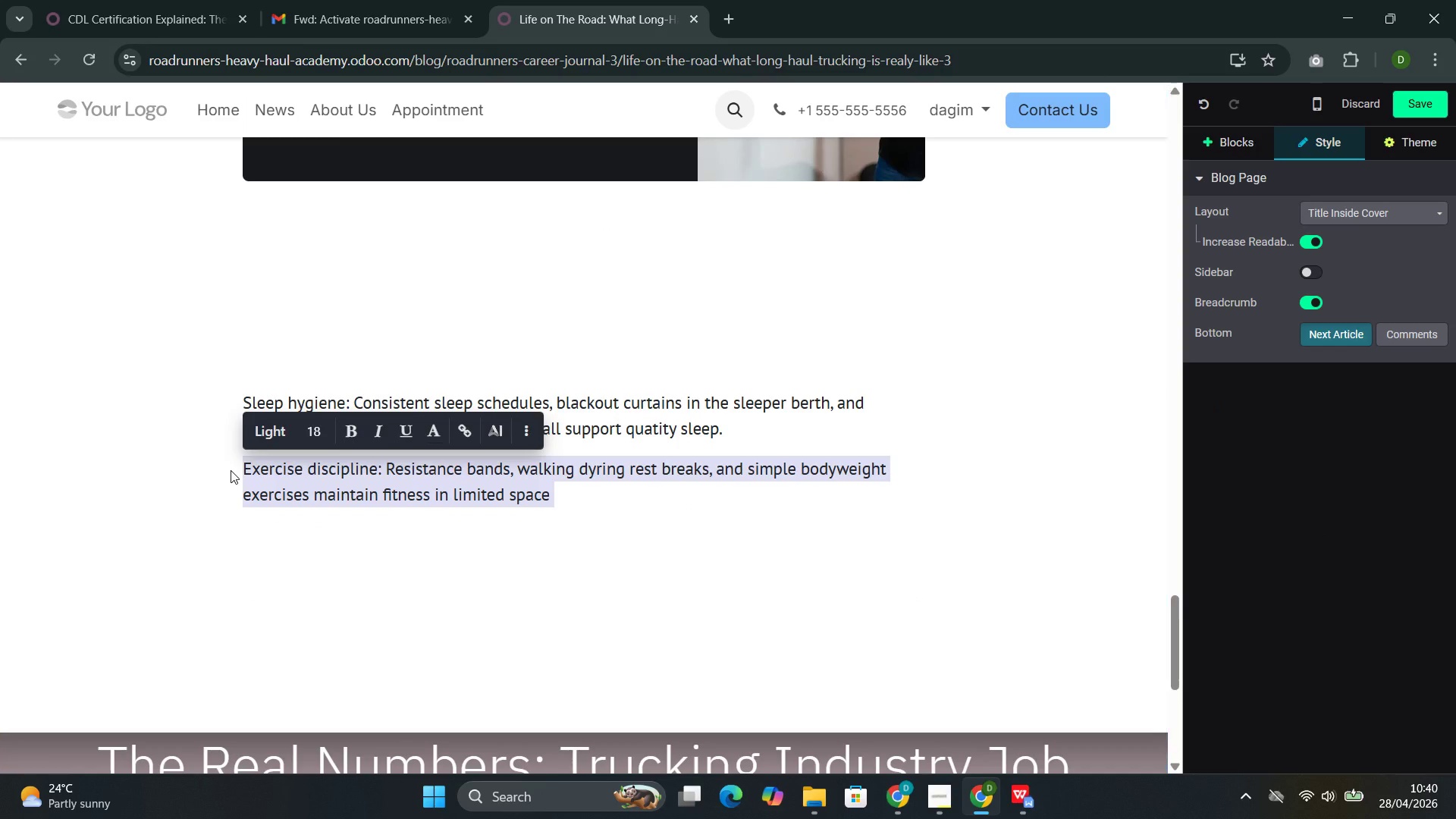 
key(Control+C)
 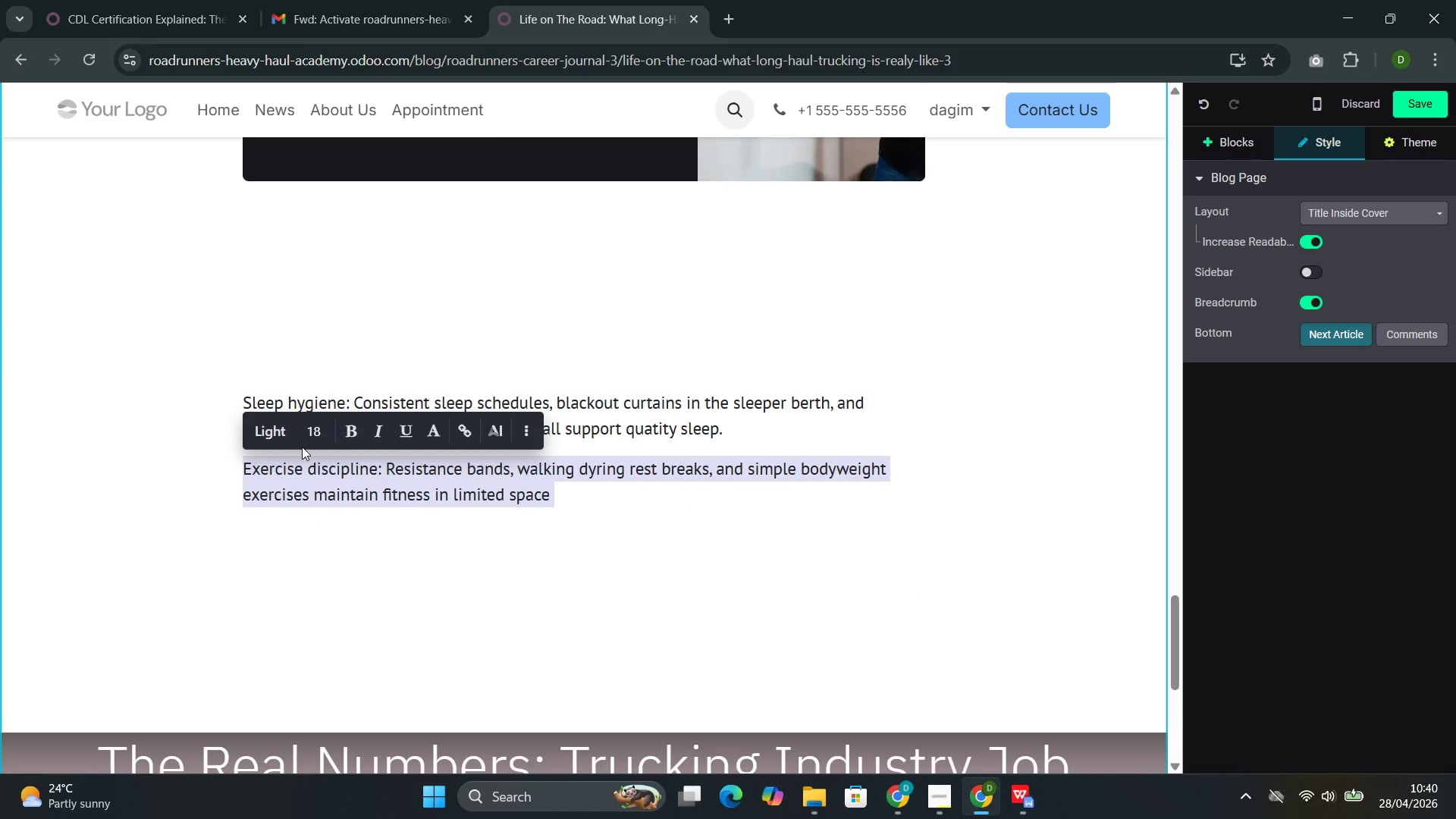 
key(Control+ControlLeft)
 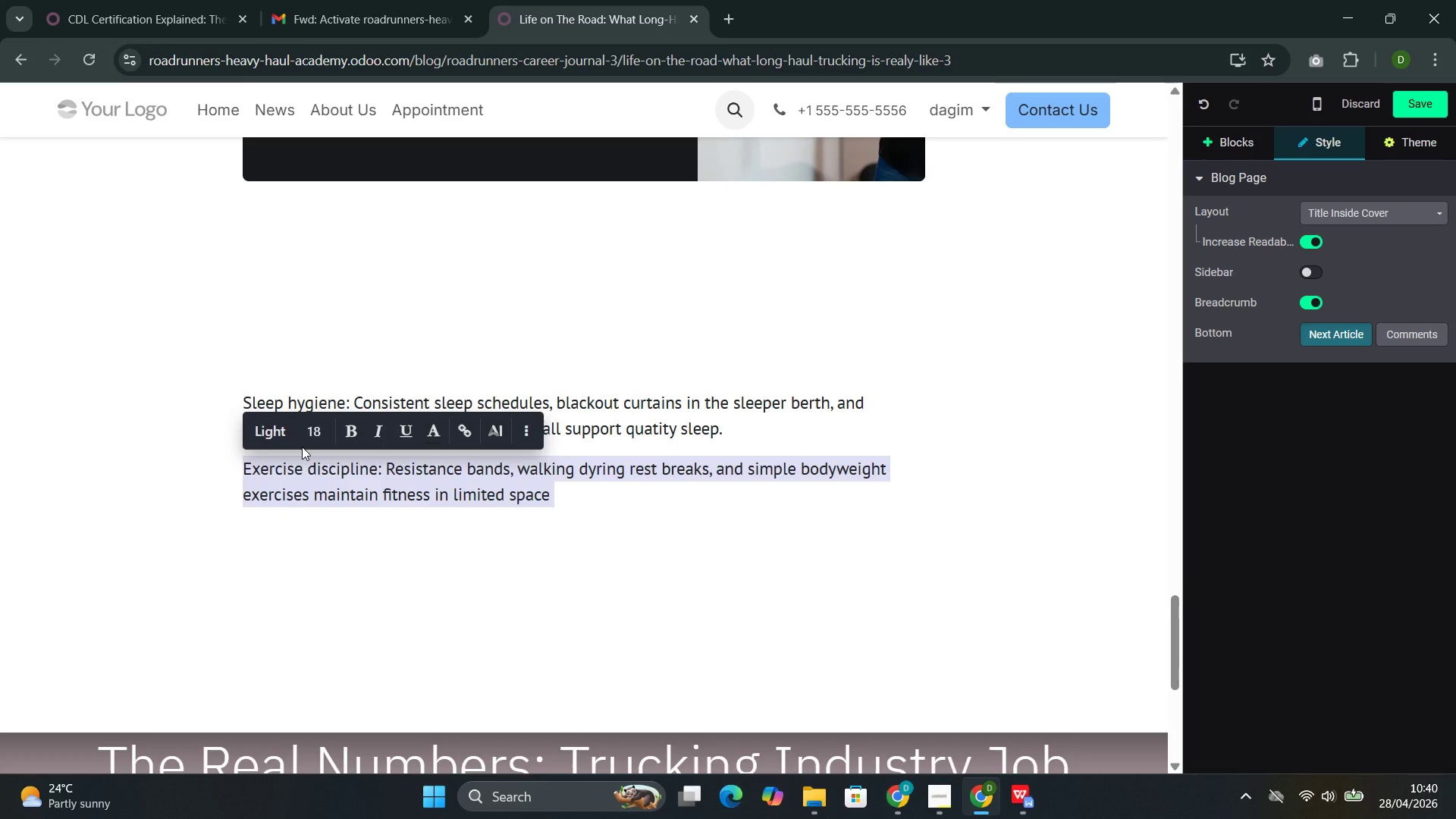 
key(Control+X)
 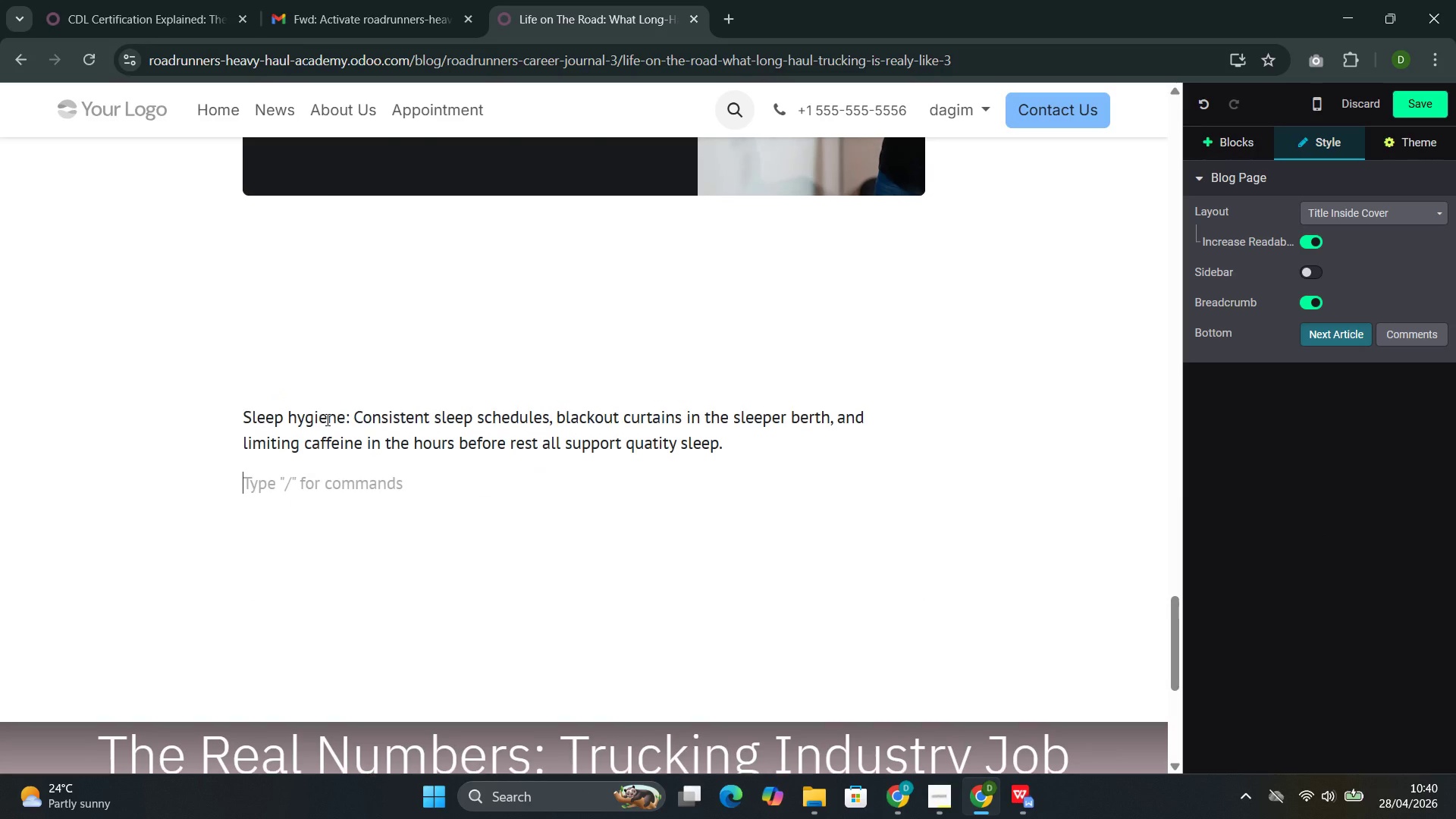 
scroll: coordinate [332, 414], scroll_direction: up, amount: 5.0
 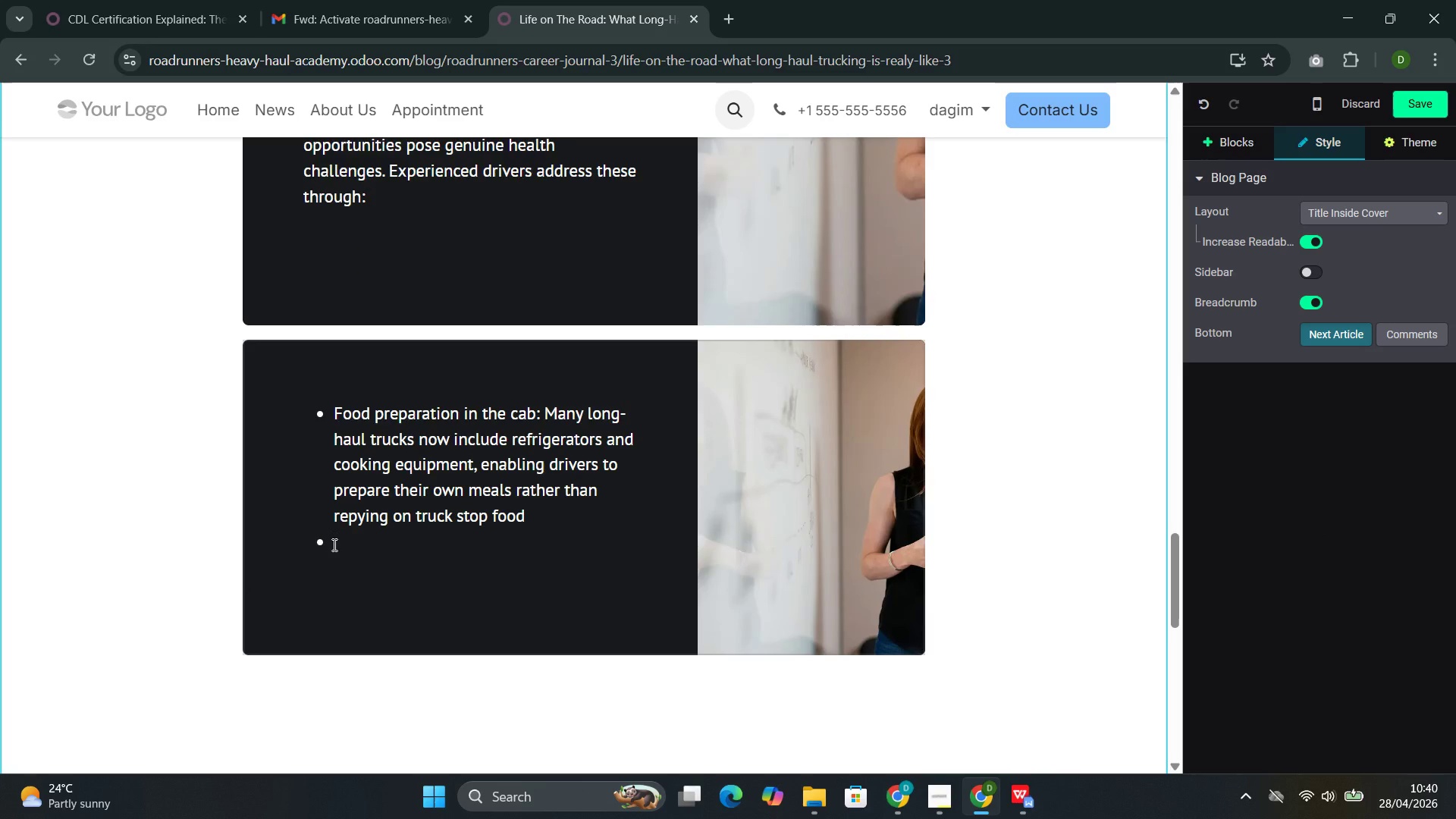 
left_click([334, 545])
 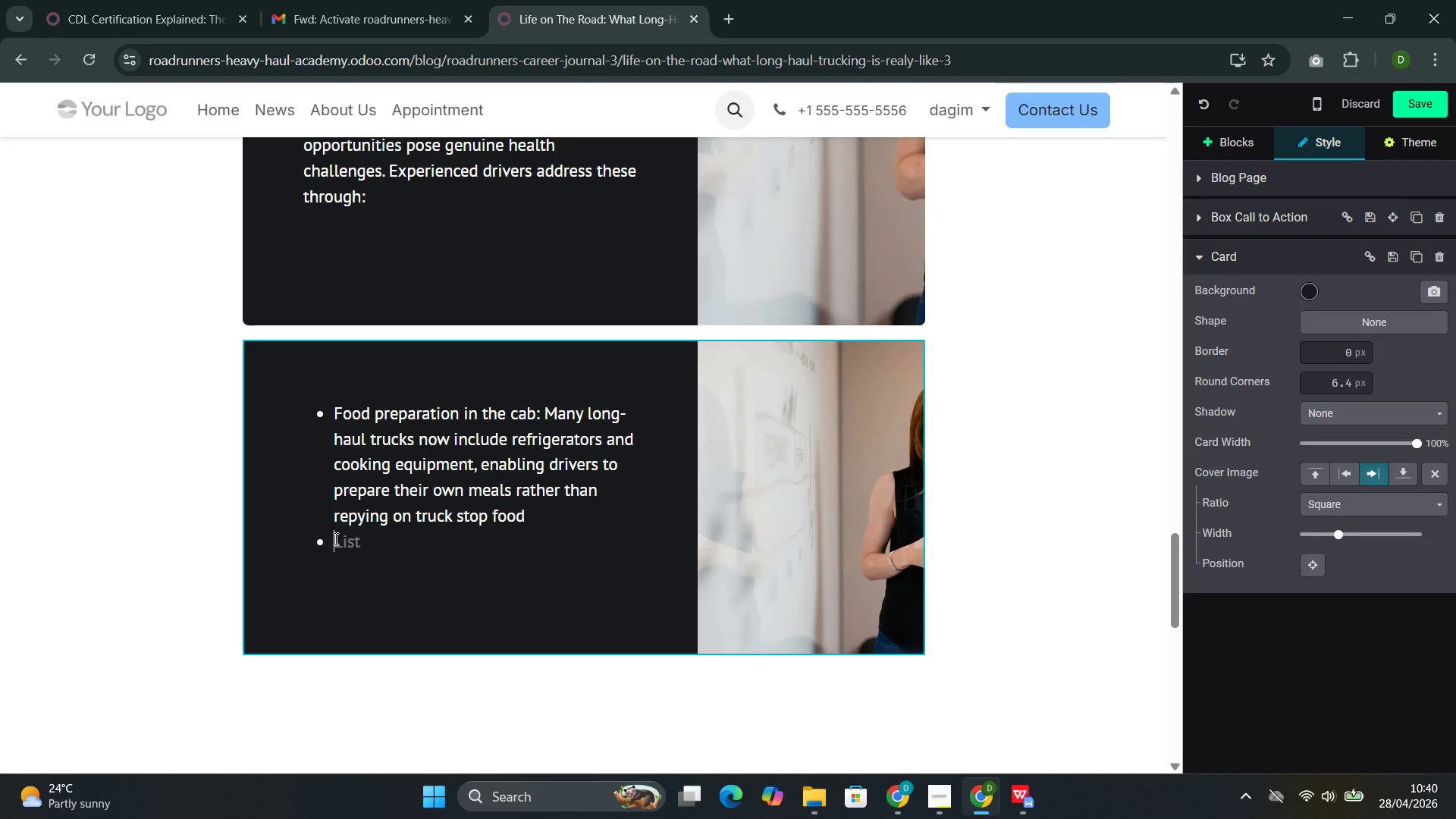 
key(Control+V)
 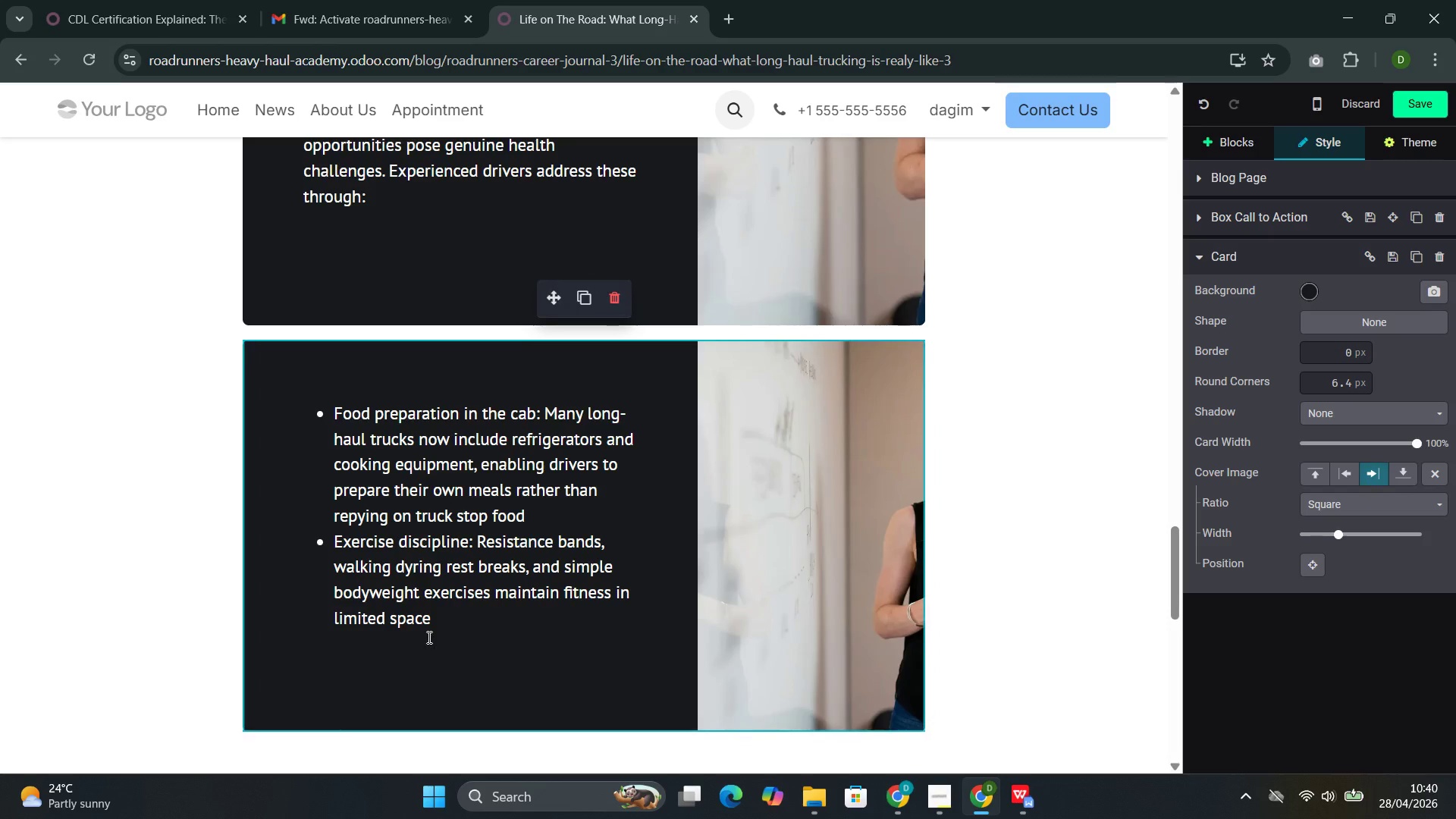 
key(Enter)
 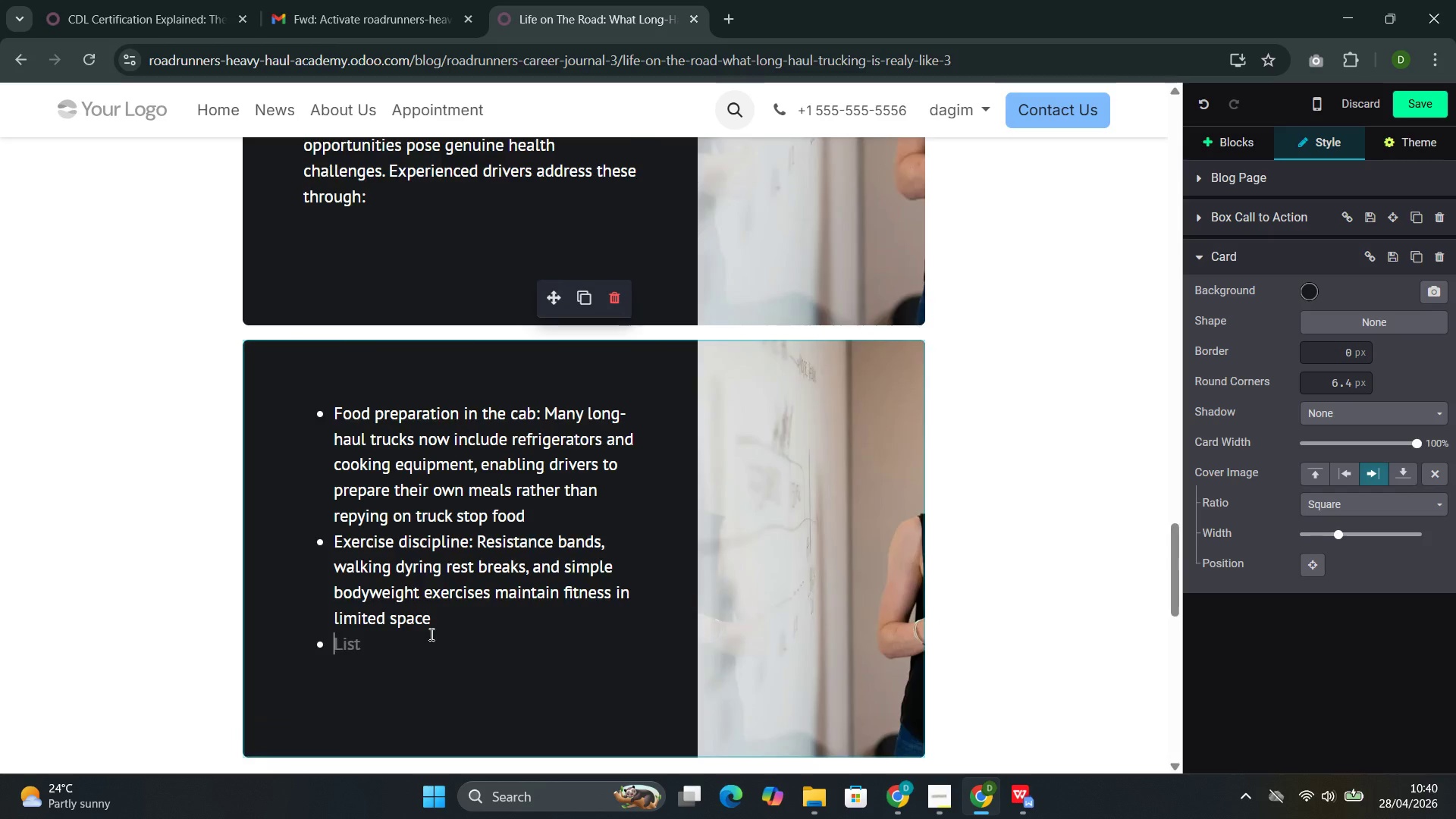 
scroll: coordinate [430, 632], scroll_direction: down, amount: 6.0
 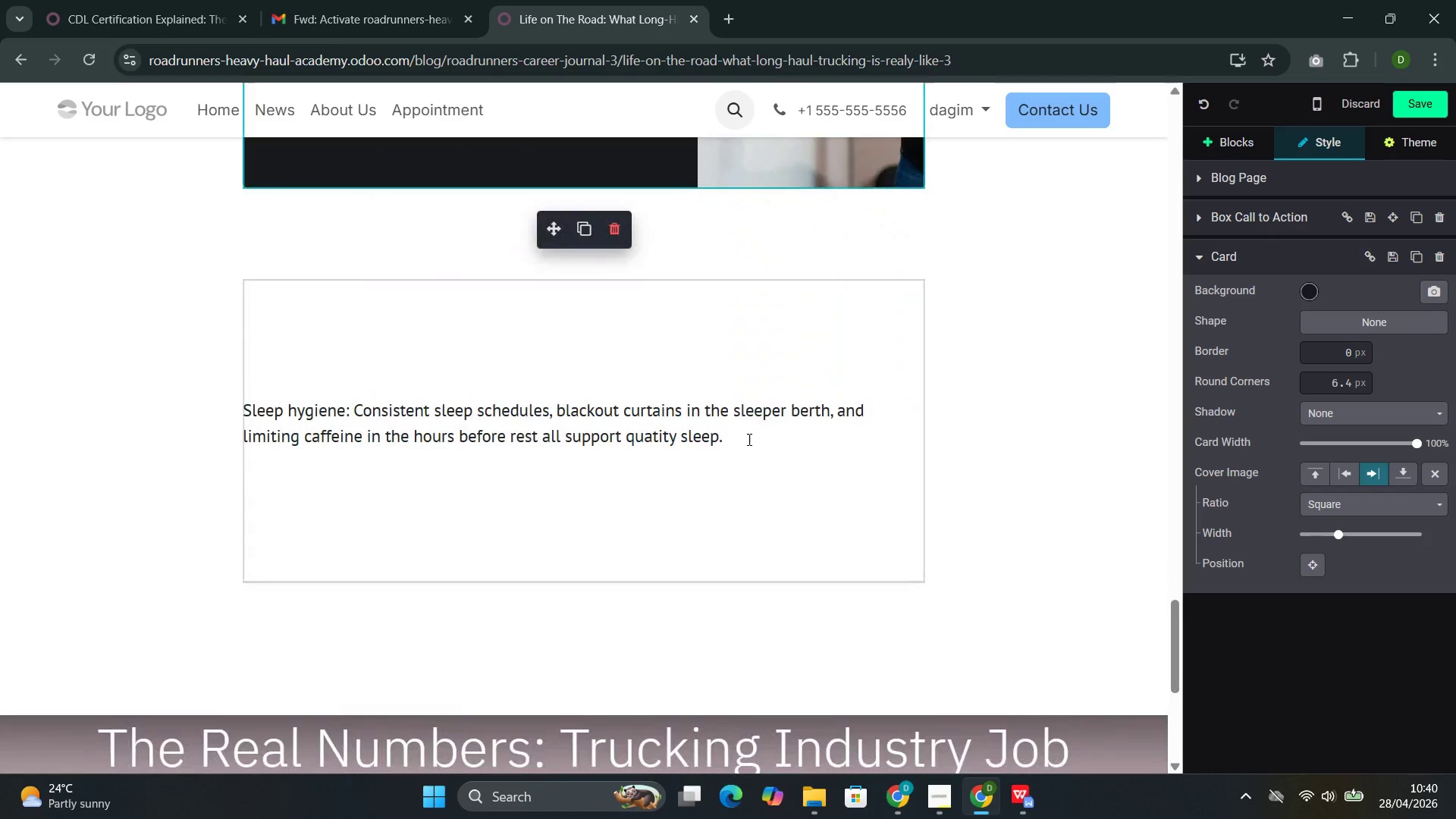 
left_click_drag(start_coordinate=[748, 437], to_coordinate=[242, 407])
 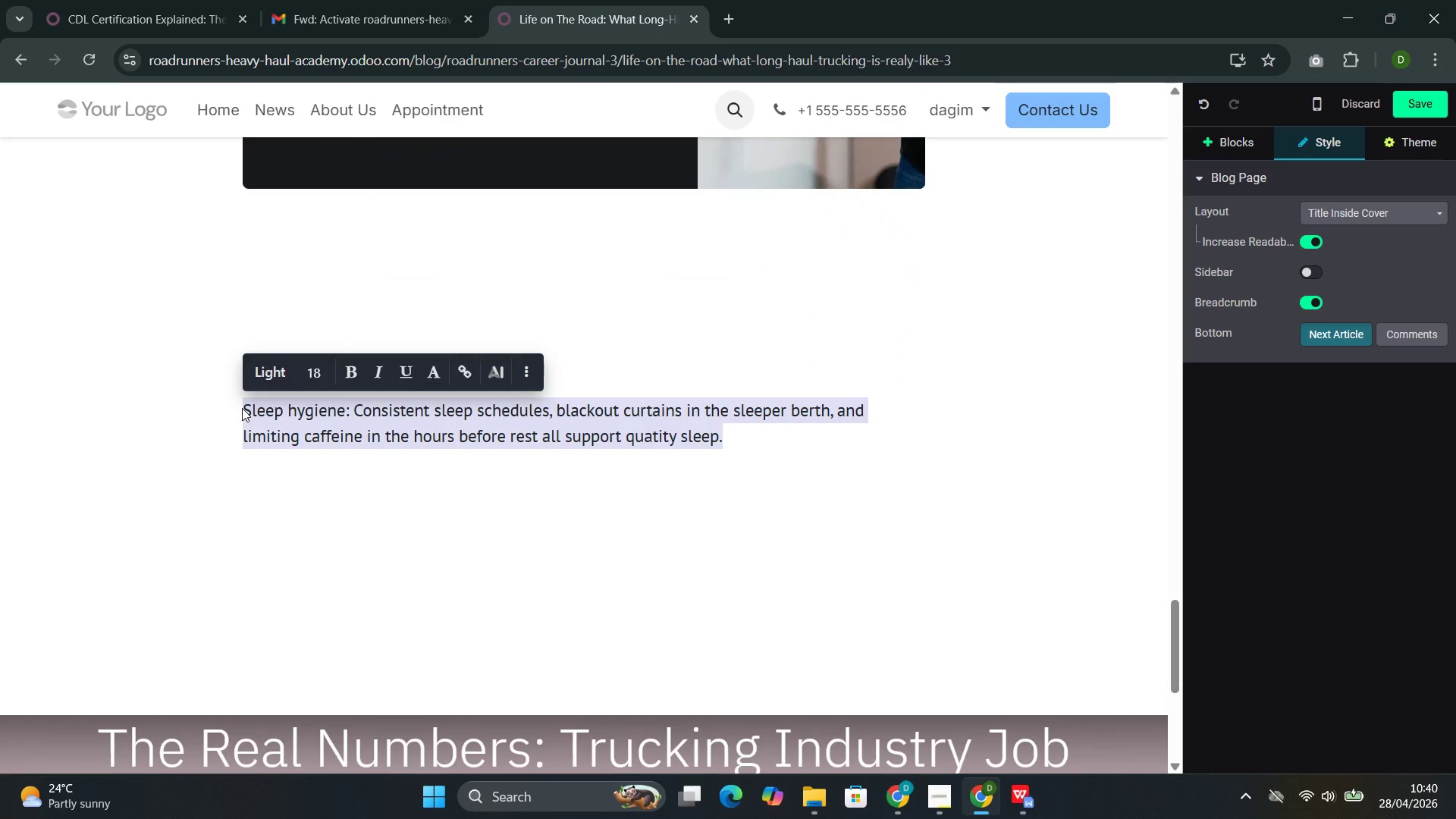 
key(Control+ControlLeft)
 